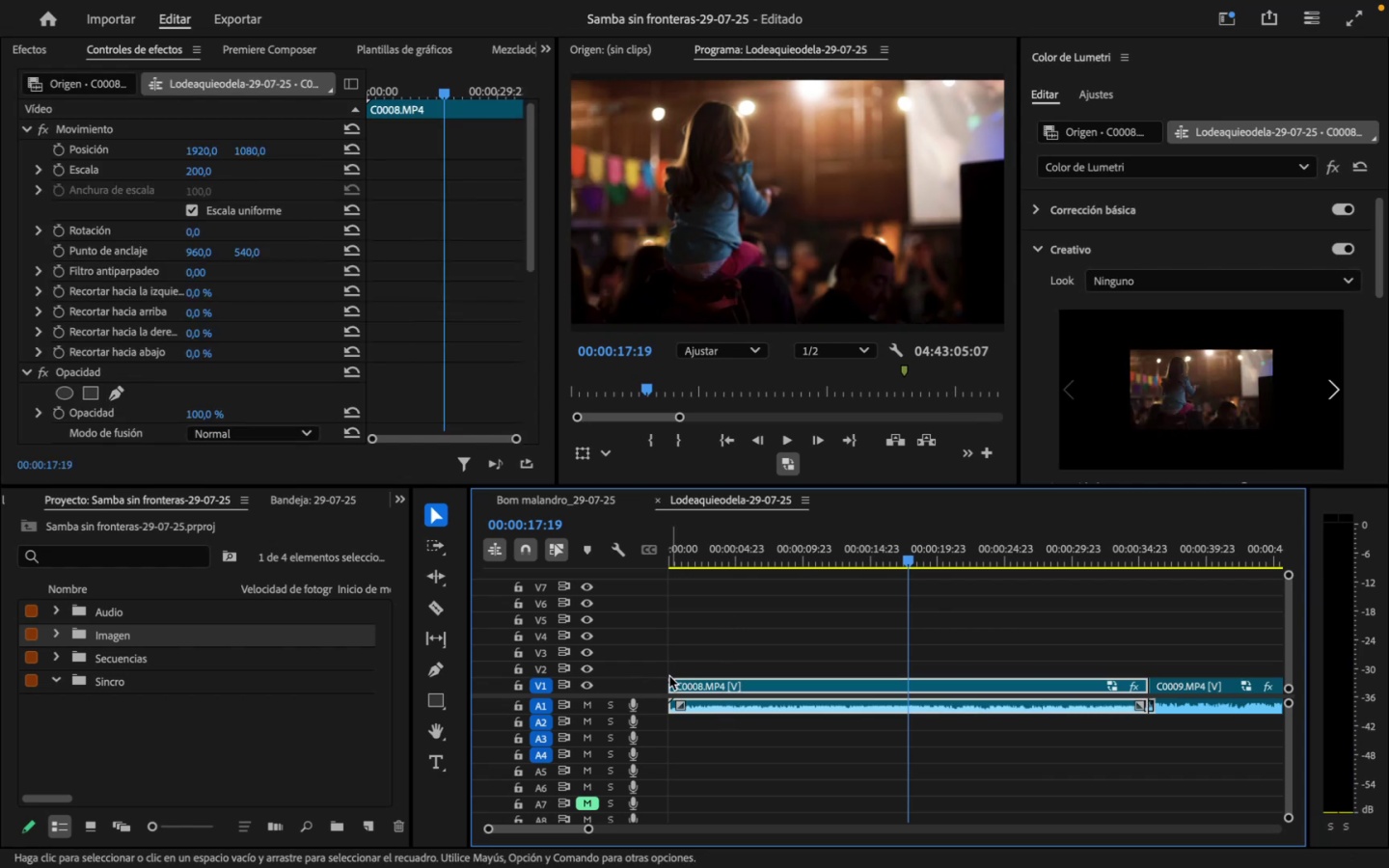 
left_click_drag(start_coordinate=[669, 683], to_coordinate=[911, 699])
 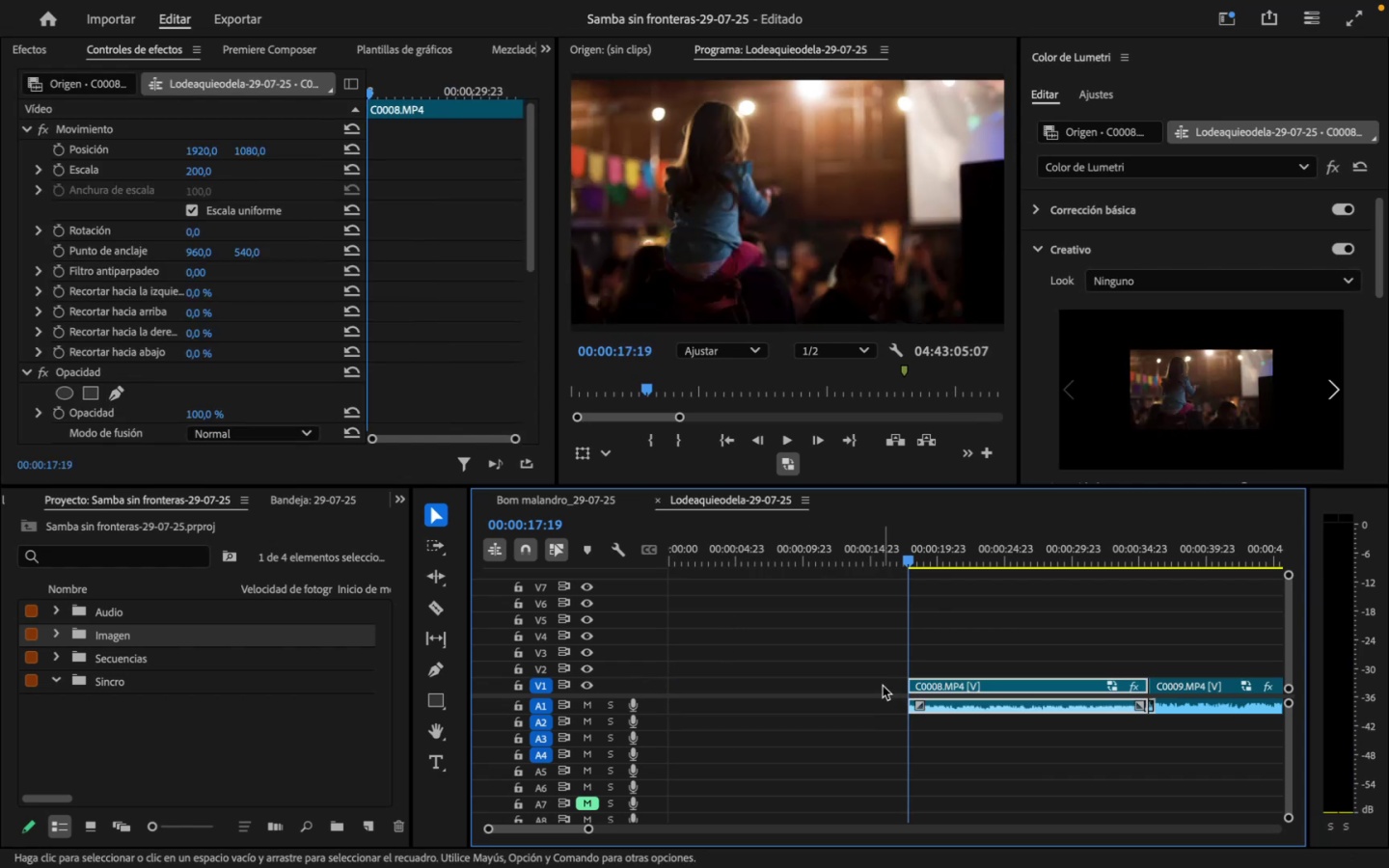 
left_click([883, 686])
 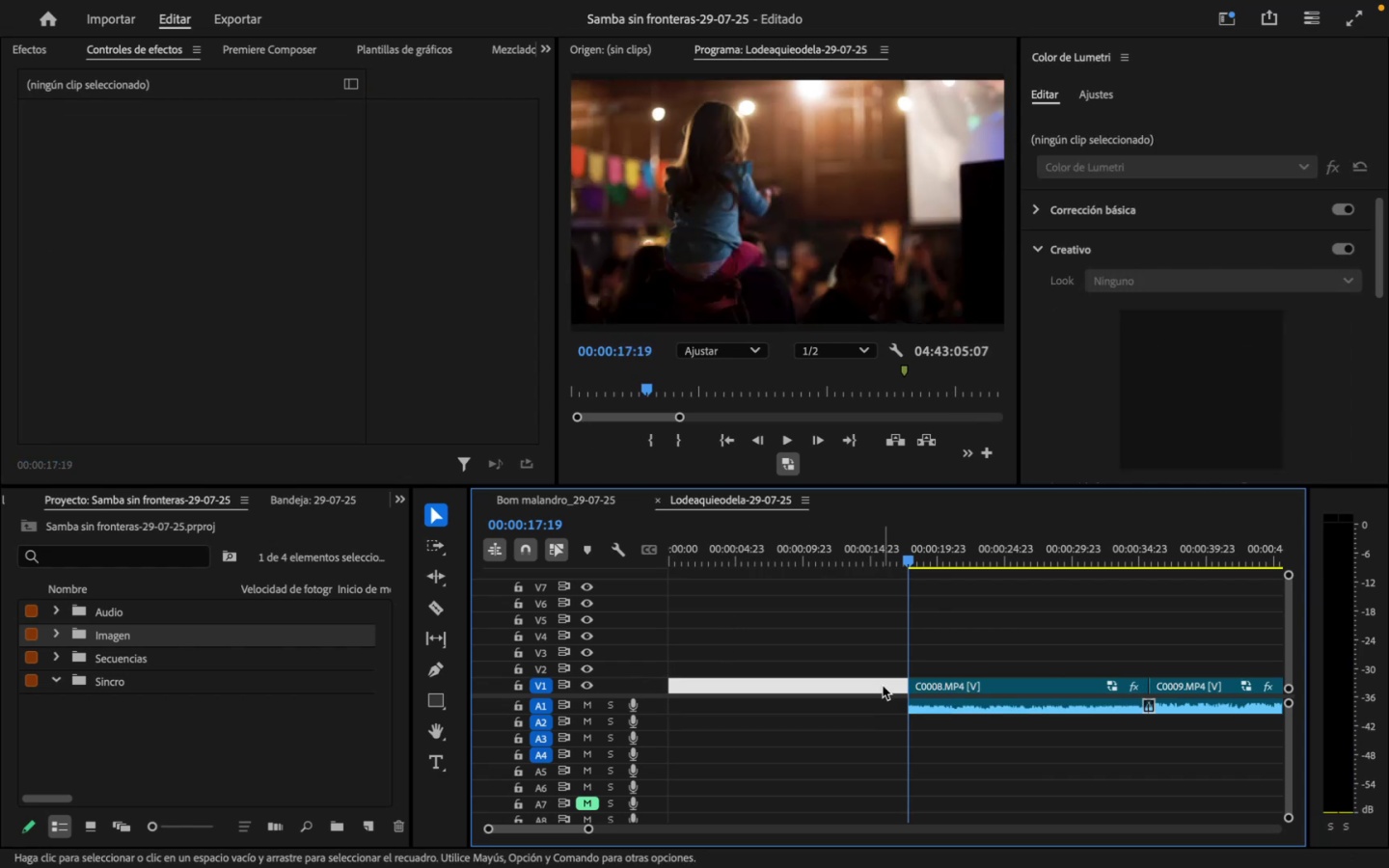 
key(Backspace)
 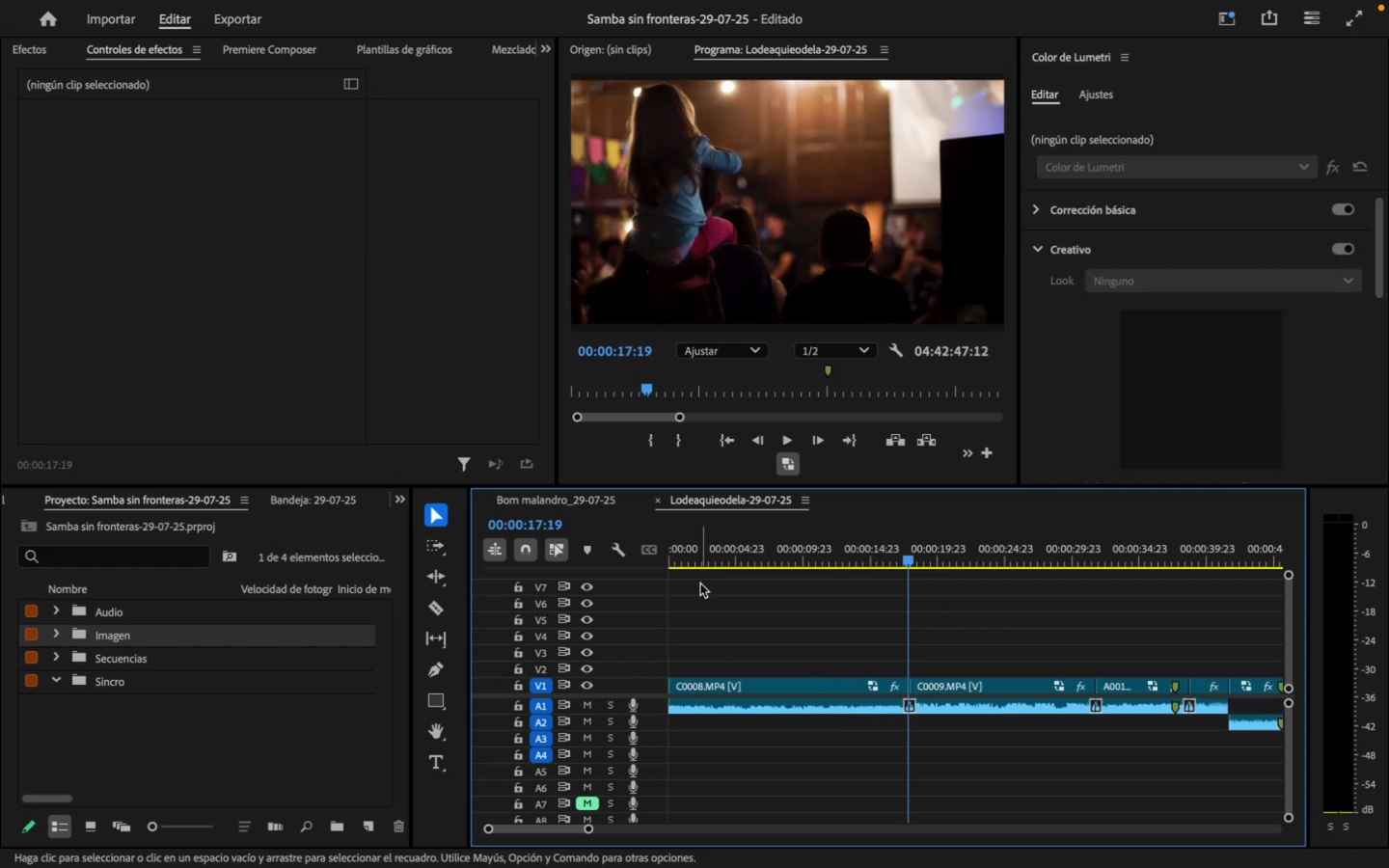 
left_click_drag(start_coordinate=[713, 540], to_coordinate=[625, 537])
 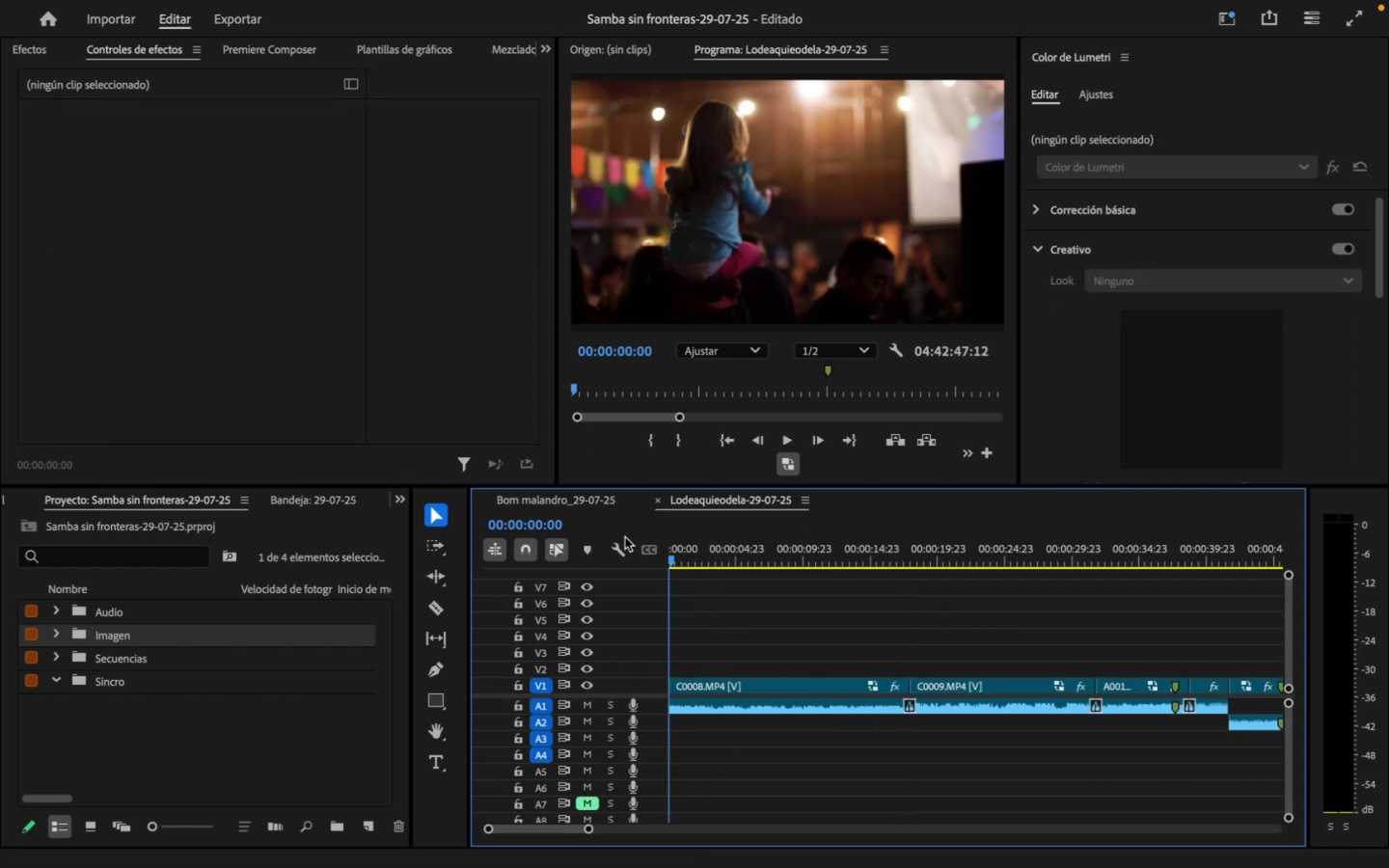 
key(Space)
 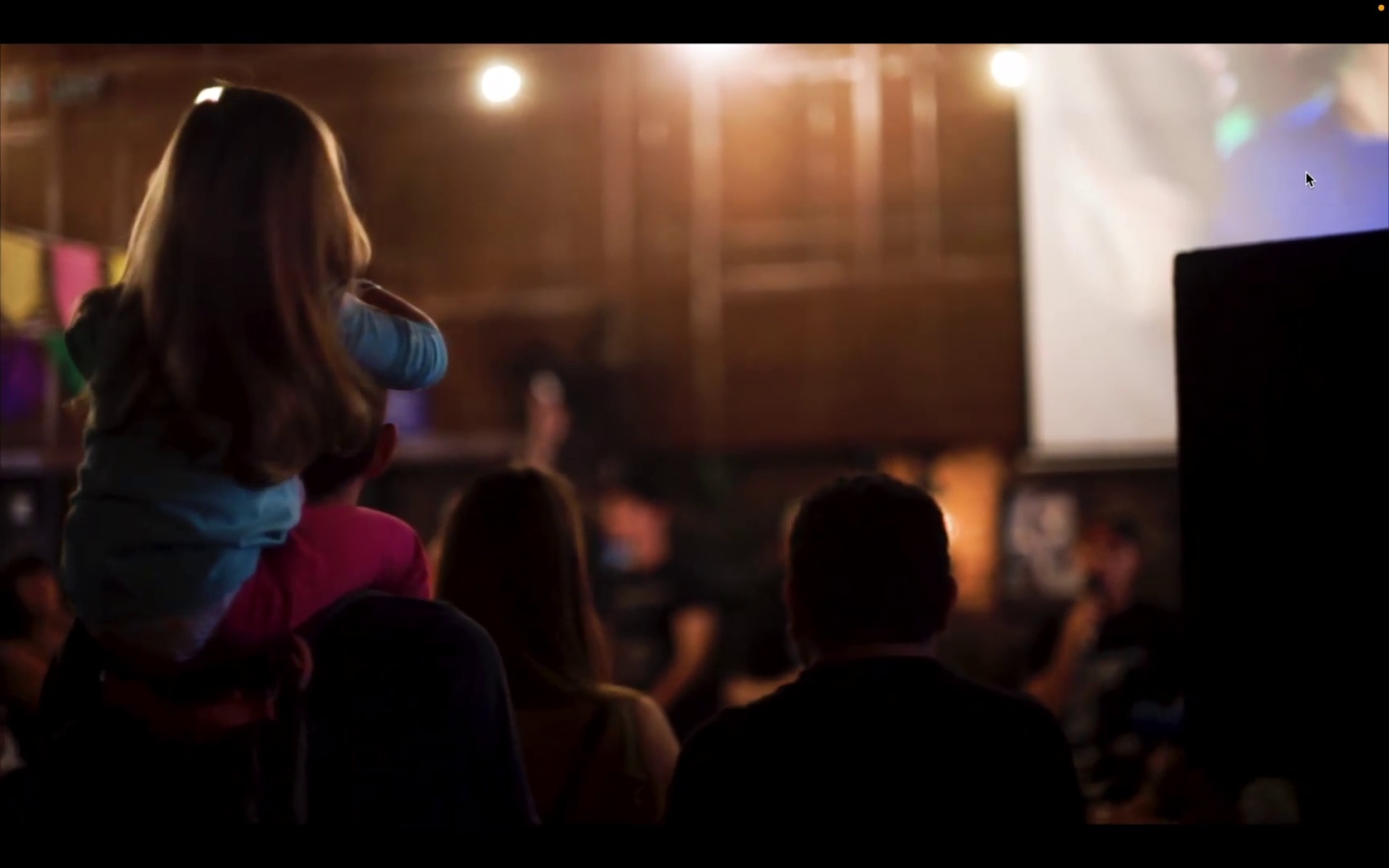 
wait(22.05)
 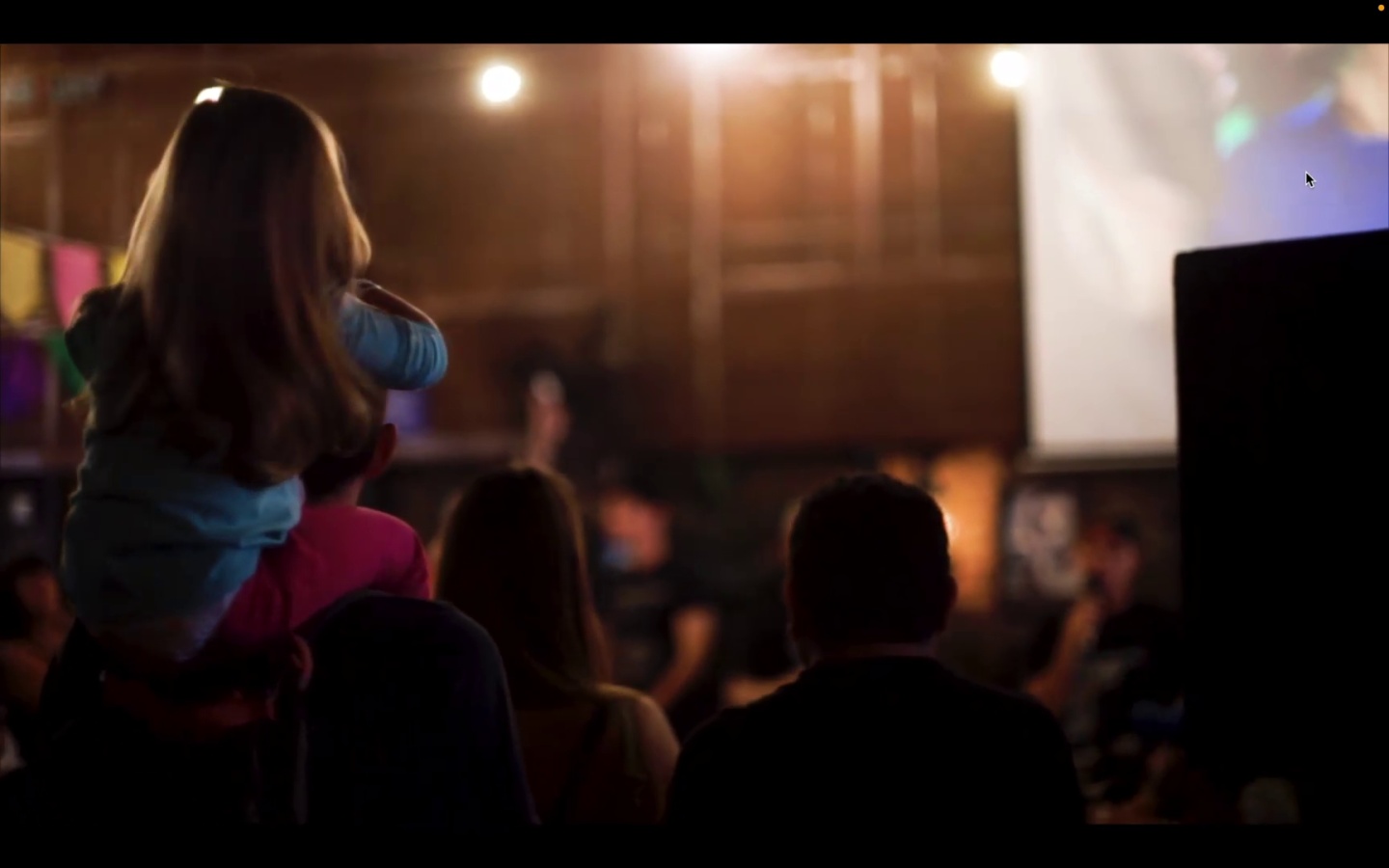 
key(Escape)
 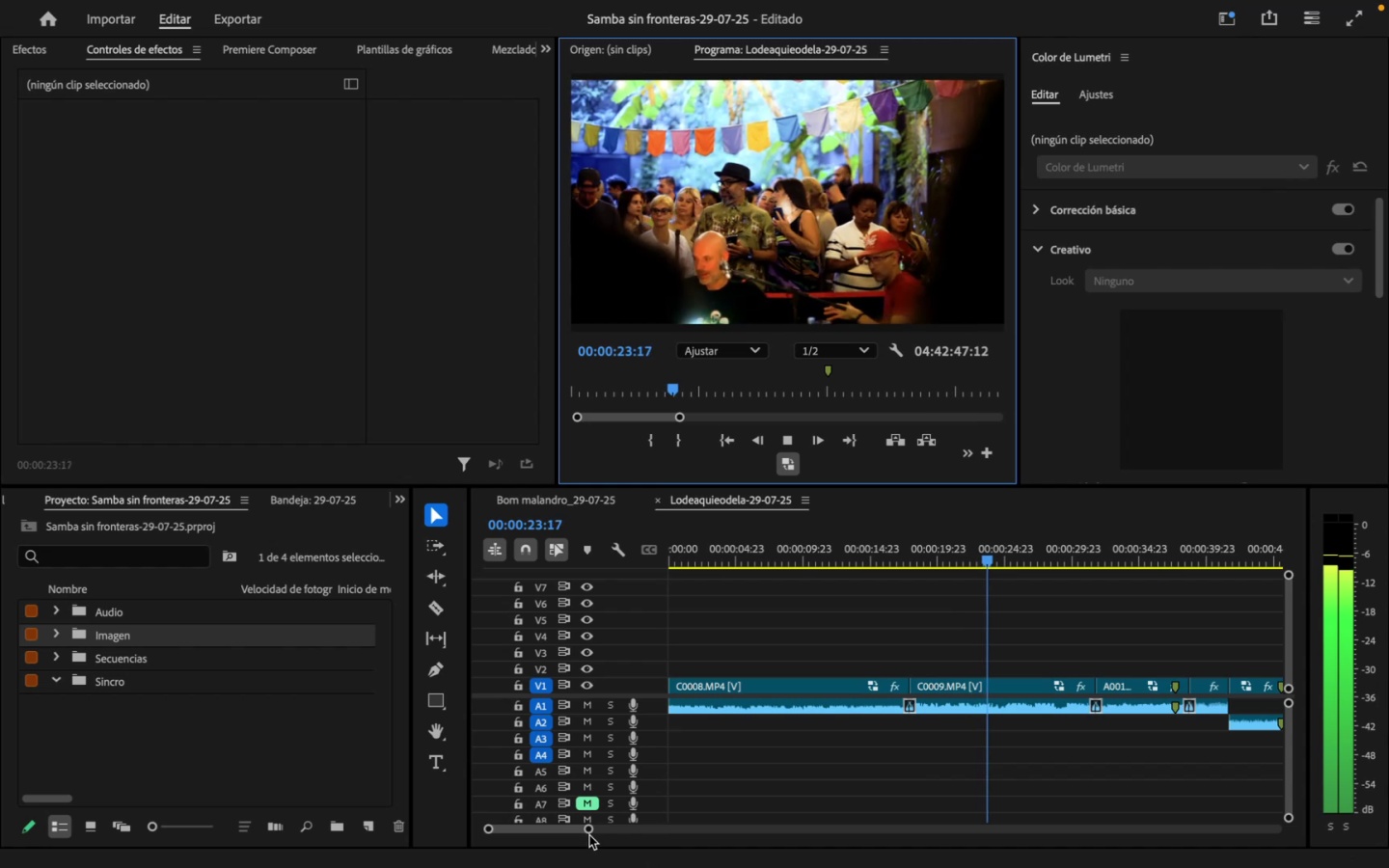 
left_click_drag(start_coordinate=[590, 833], to_coordinate=[697, 850])
 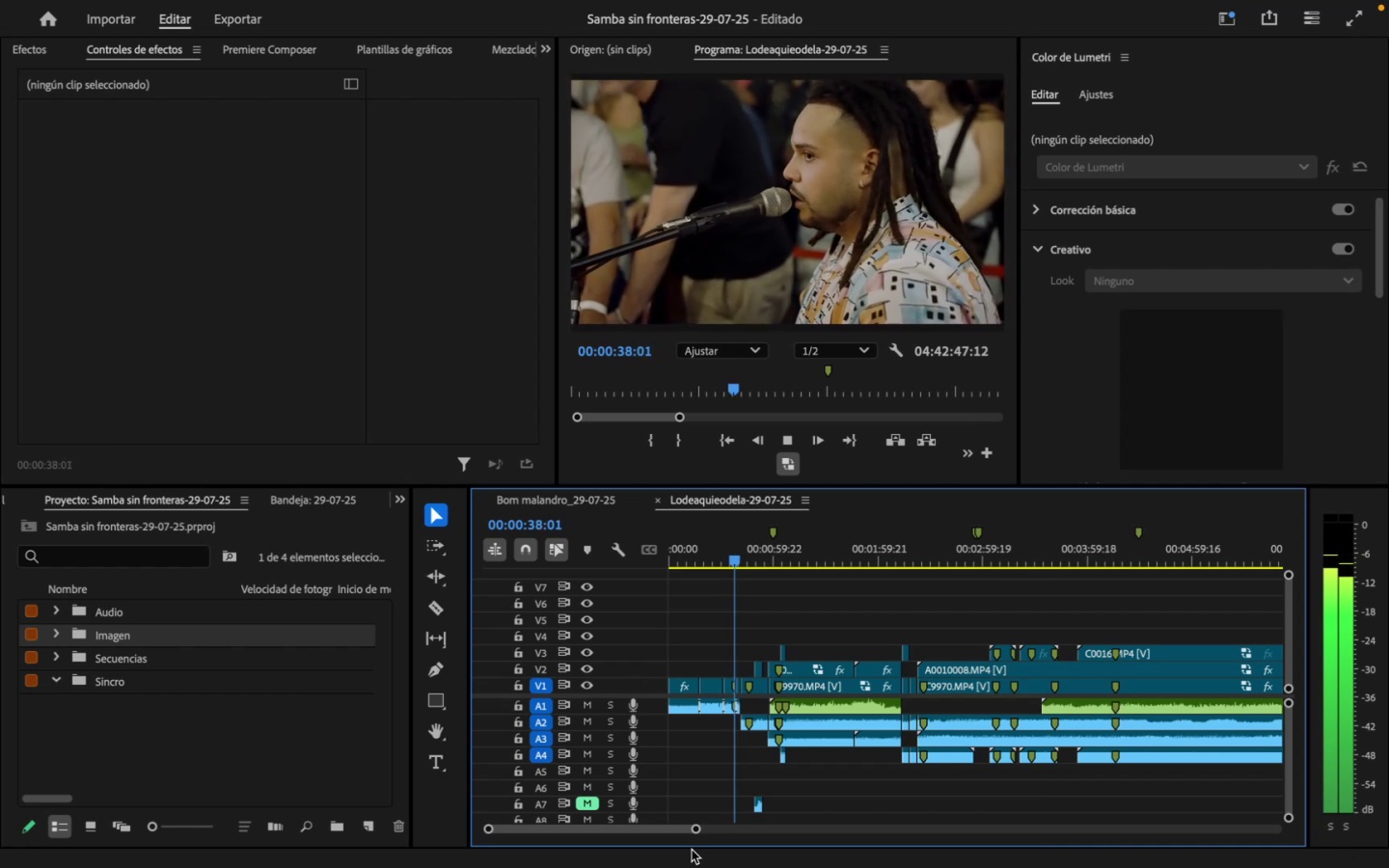 
wait(16.91)
 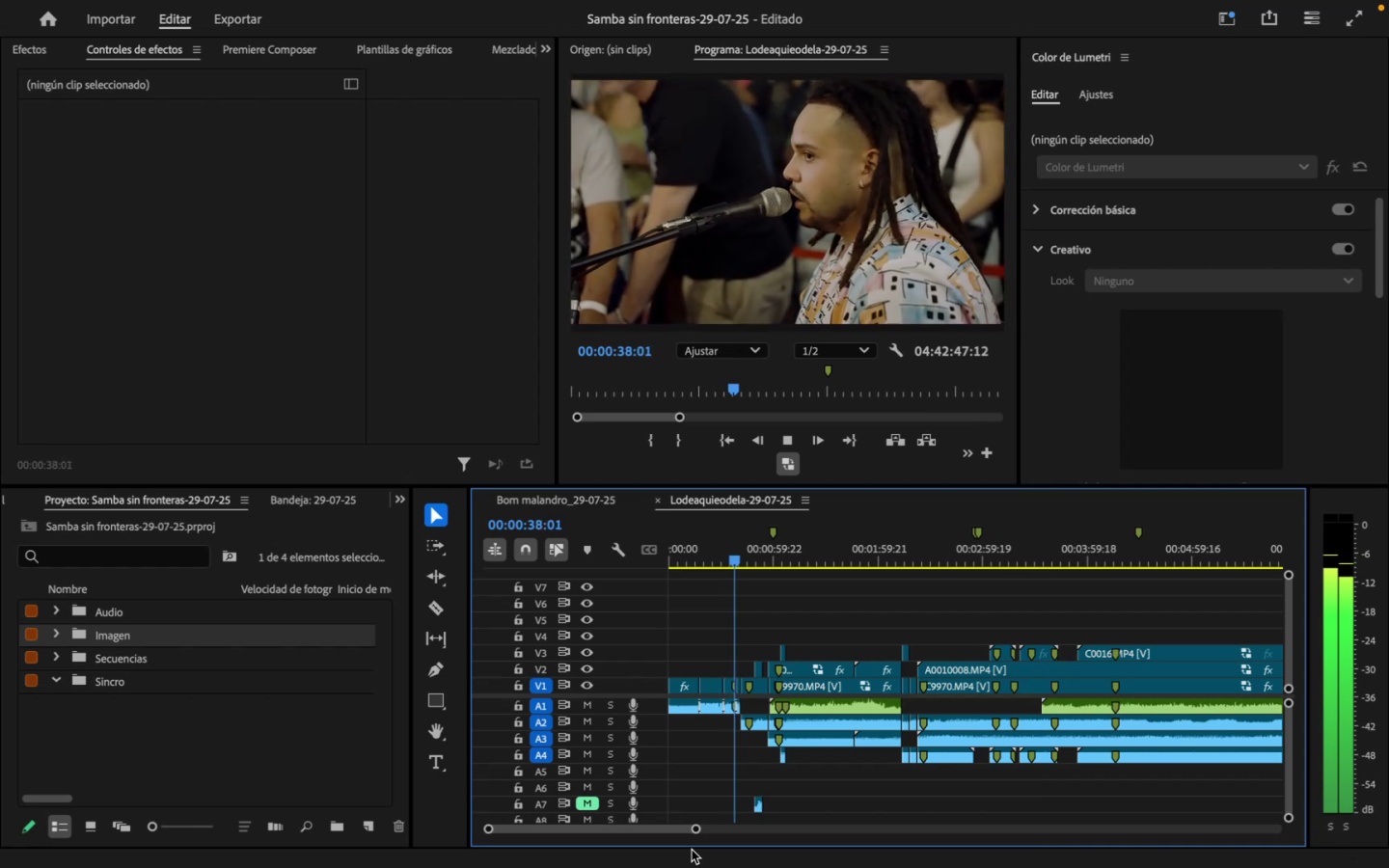 
key(Space)
 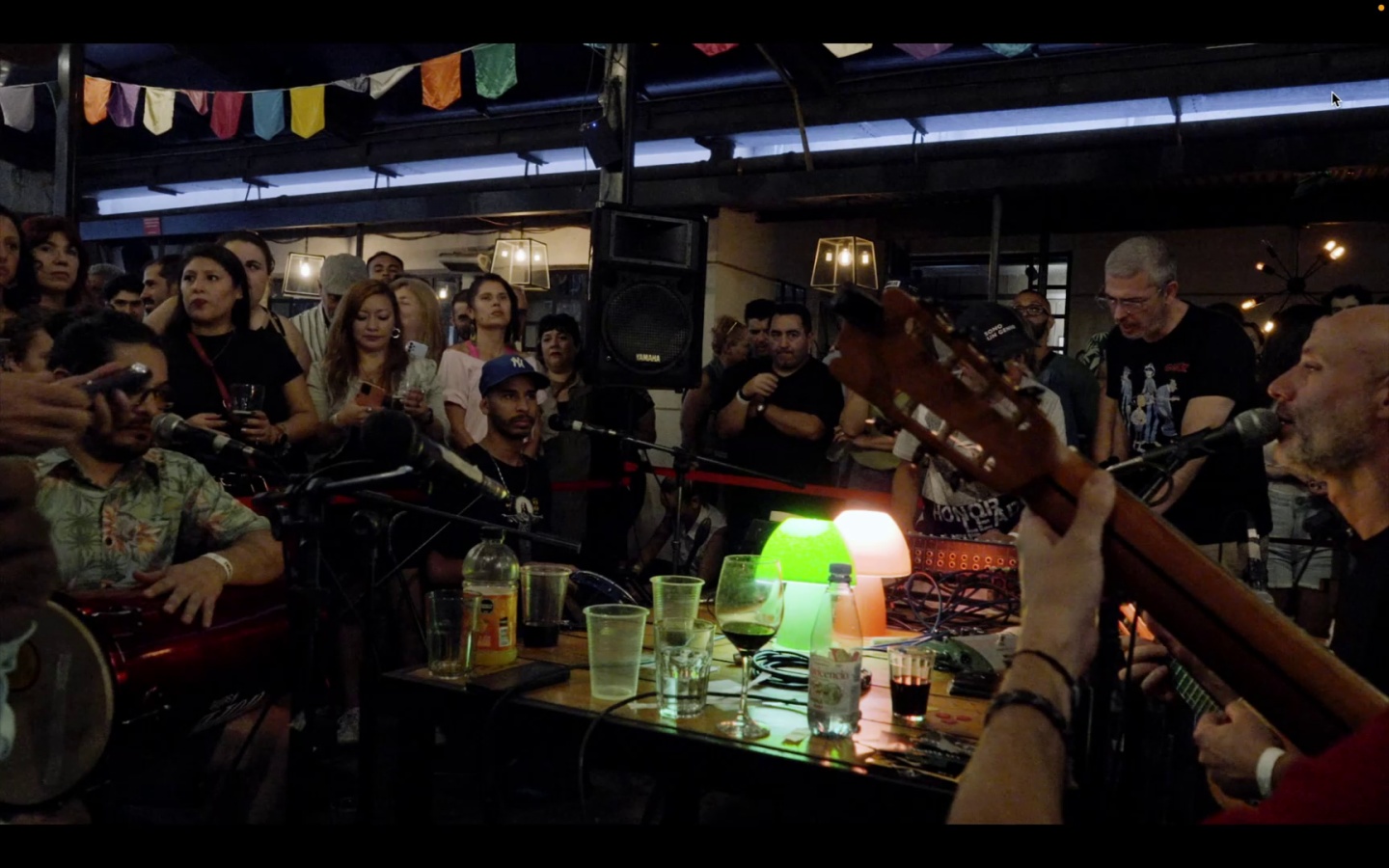 
key(Escape)
 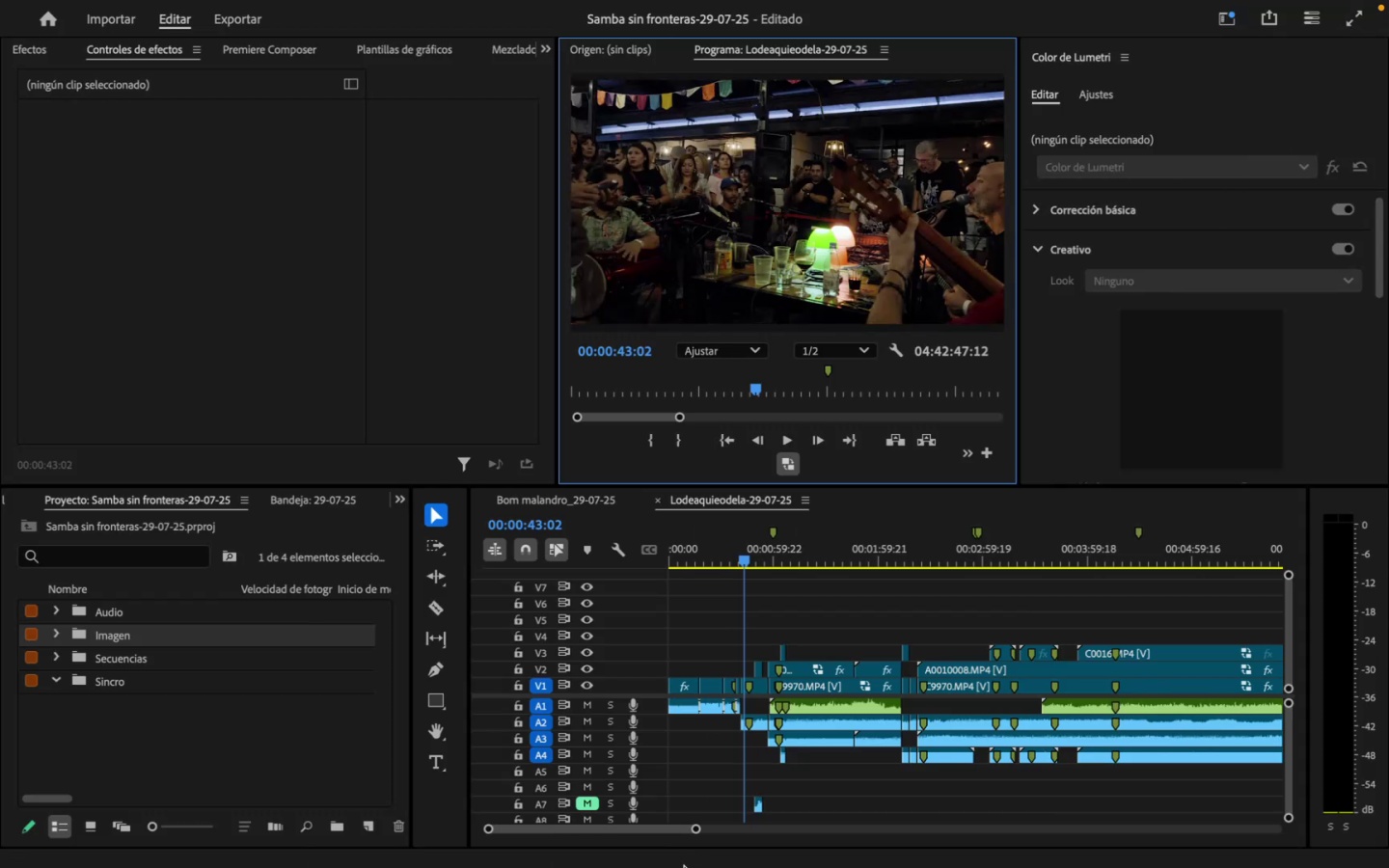 
left_click_drag(start_coordinate=[697, 827], to_coordinate=[630, 849])
 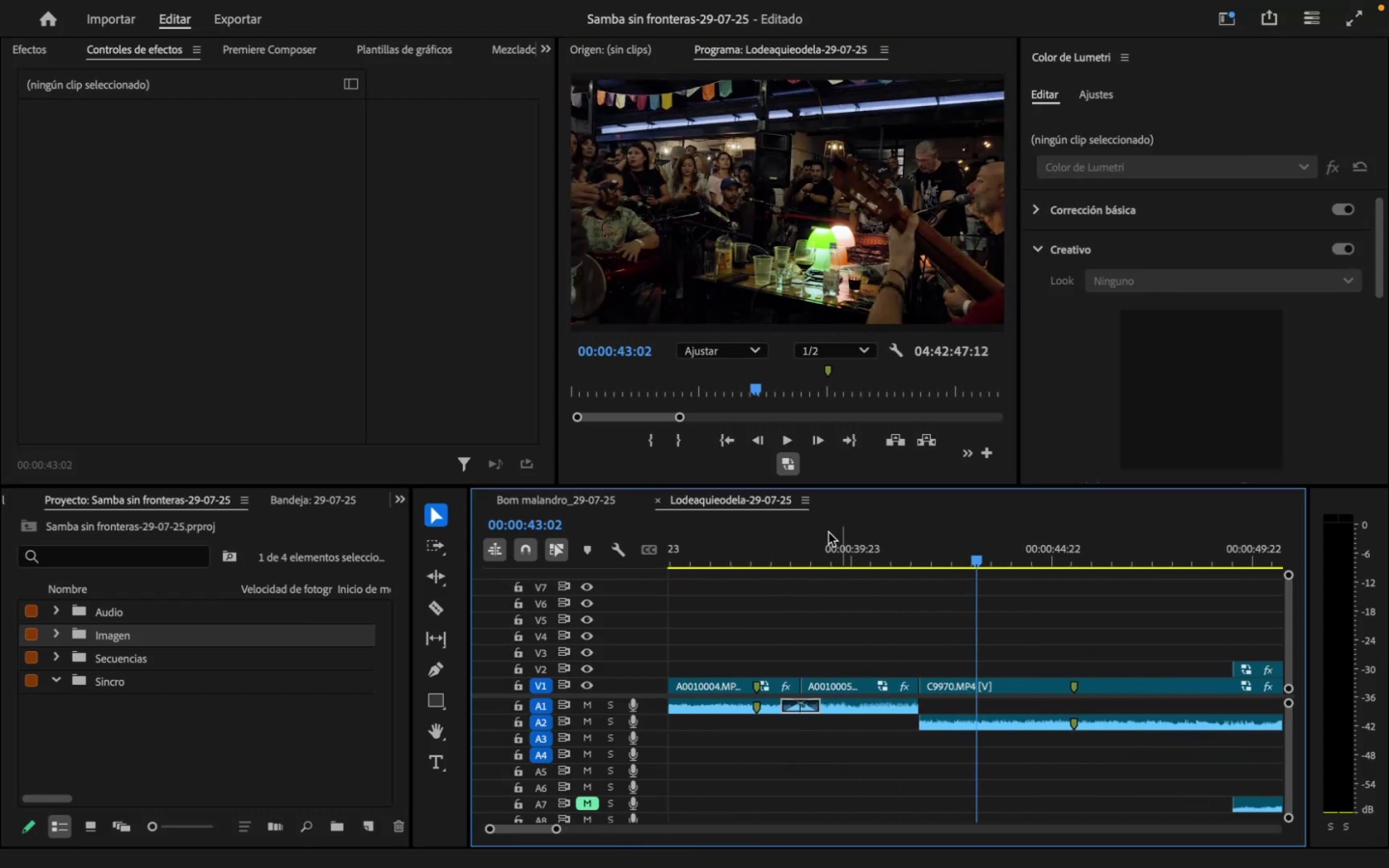 
left_click_drag(start_coordinate=[777, 545], to_coordinate=[789, 585])
 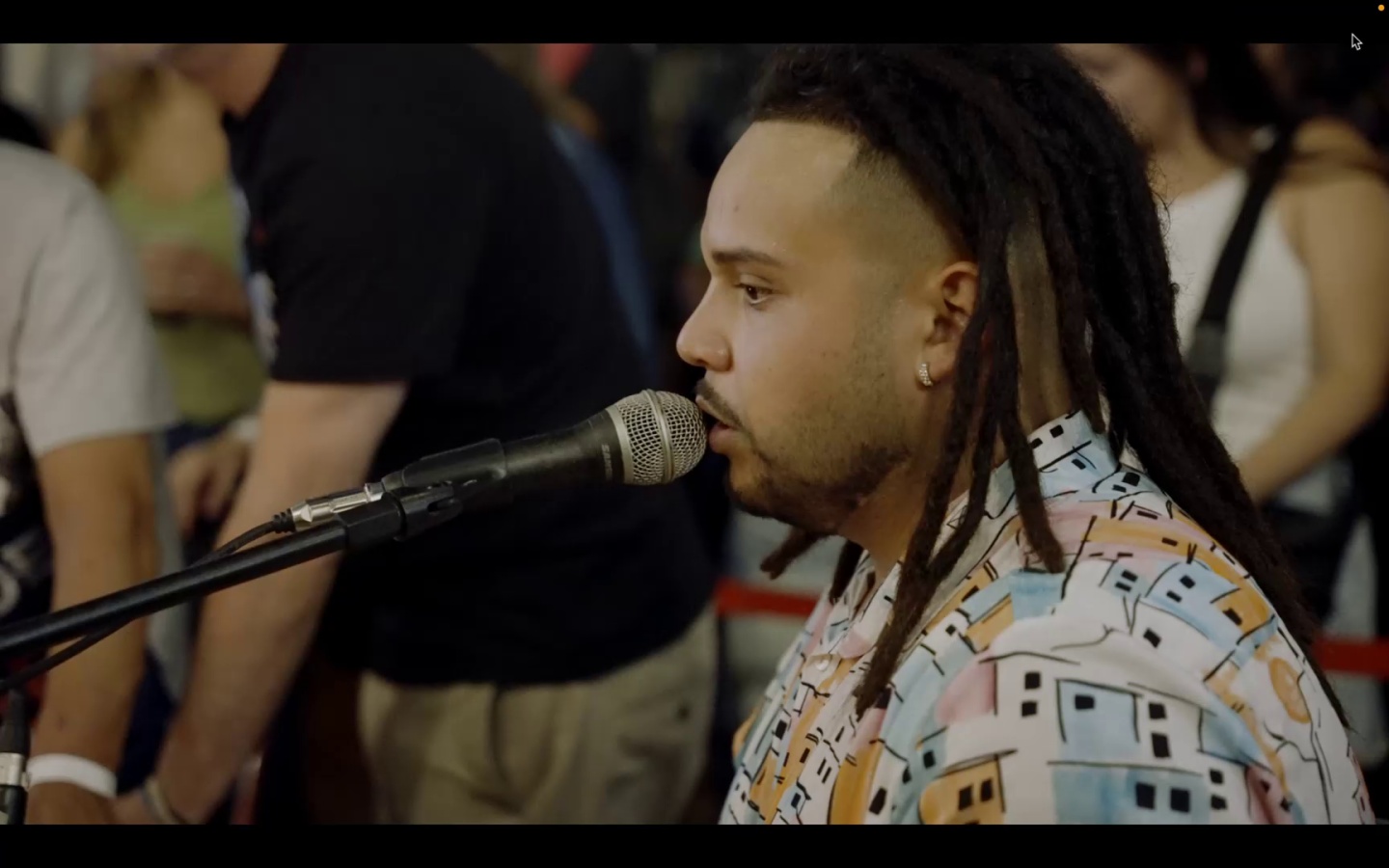 
key(Space)
 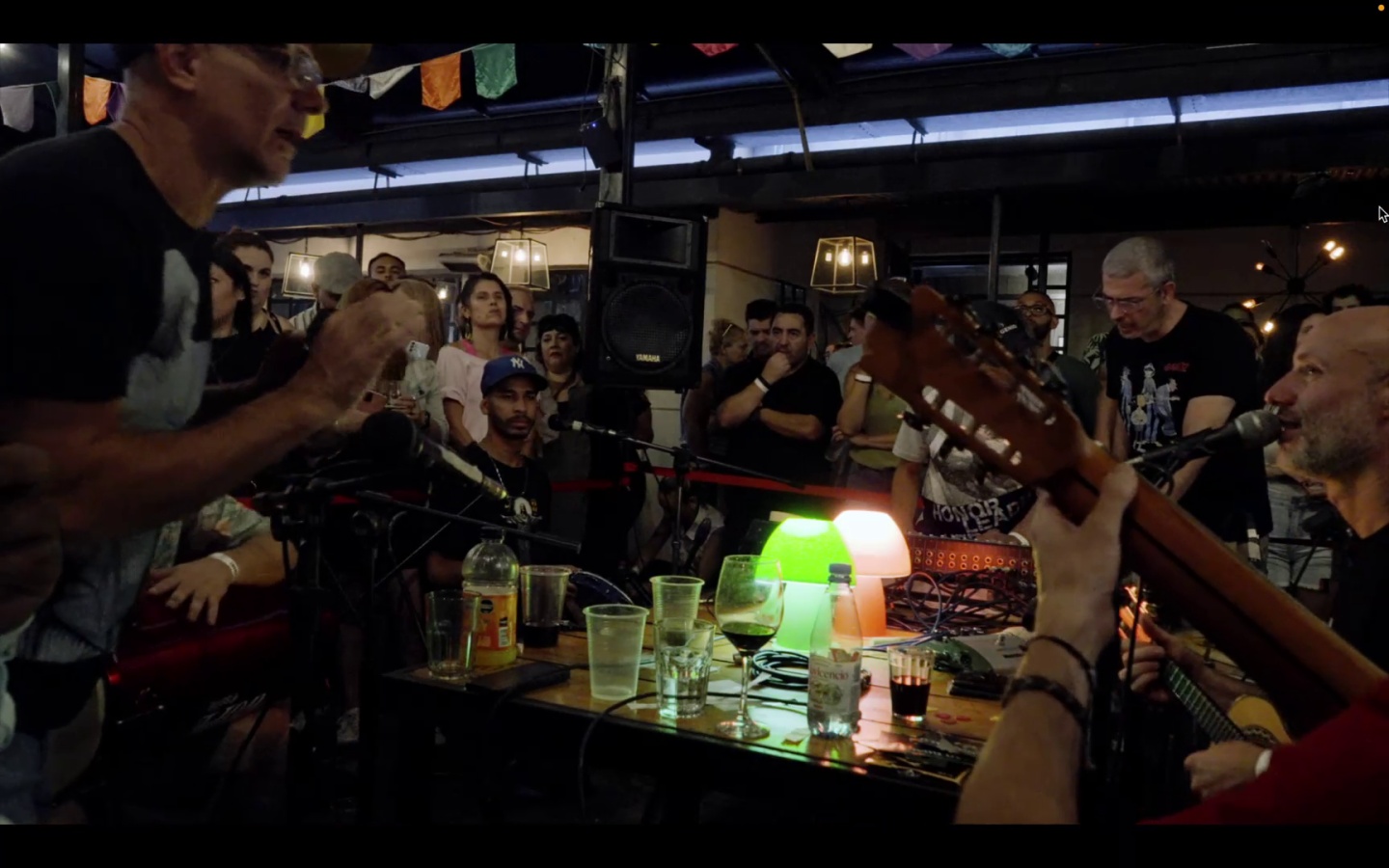 
wait(5.45)
 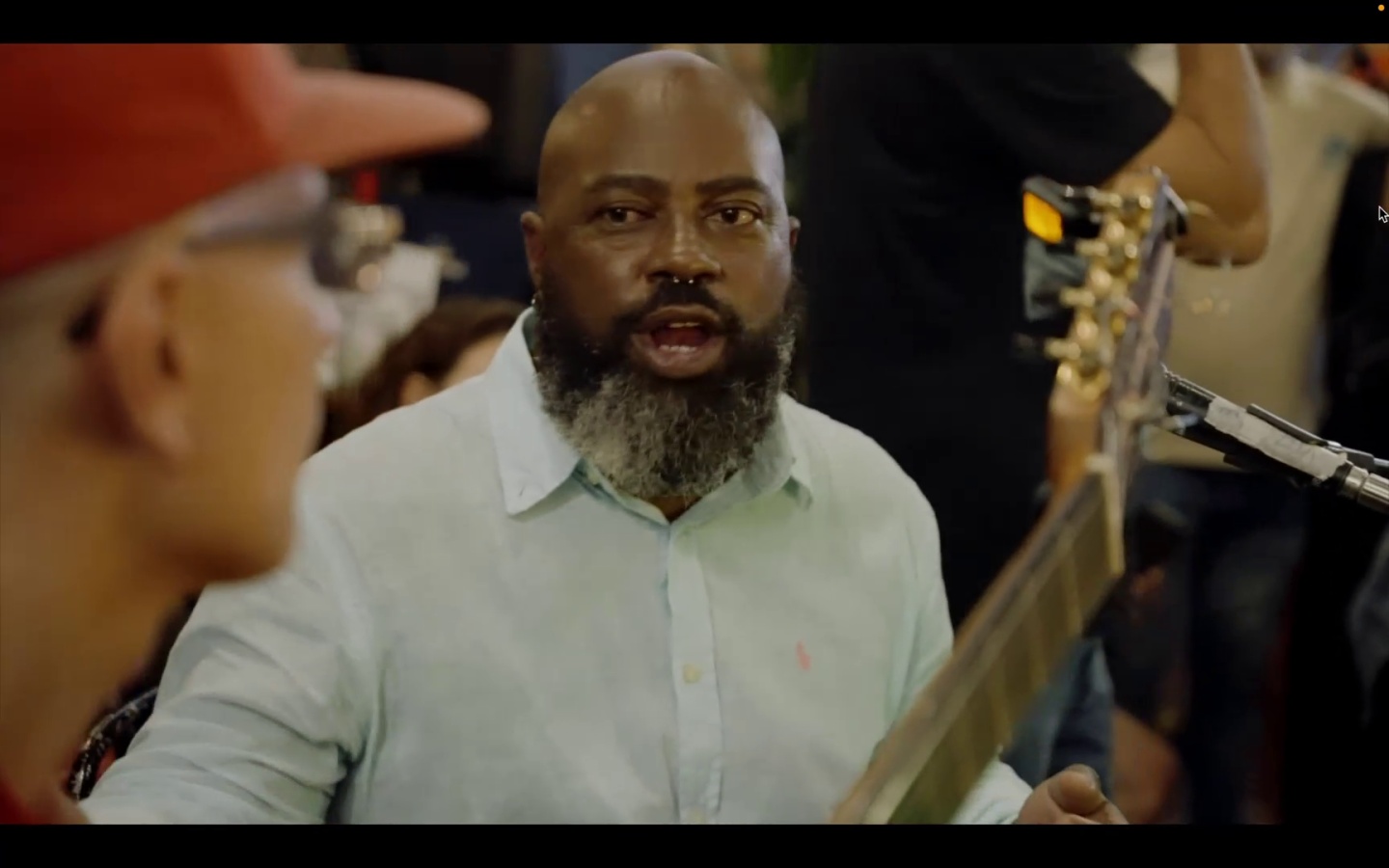 
key(Space)
 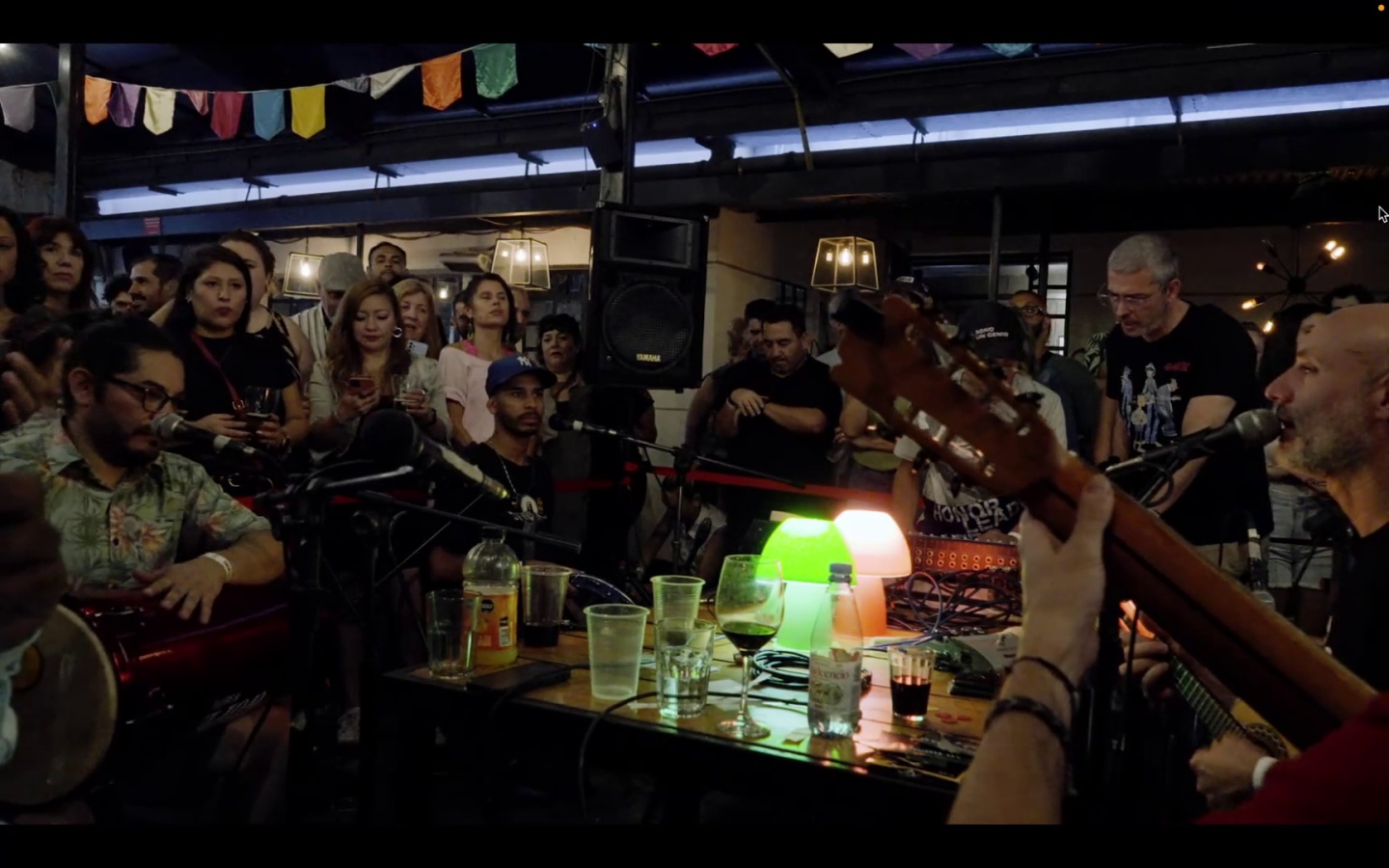 
key(Escape)
 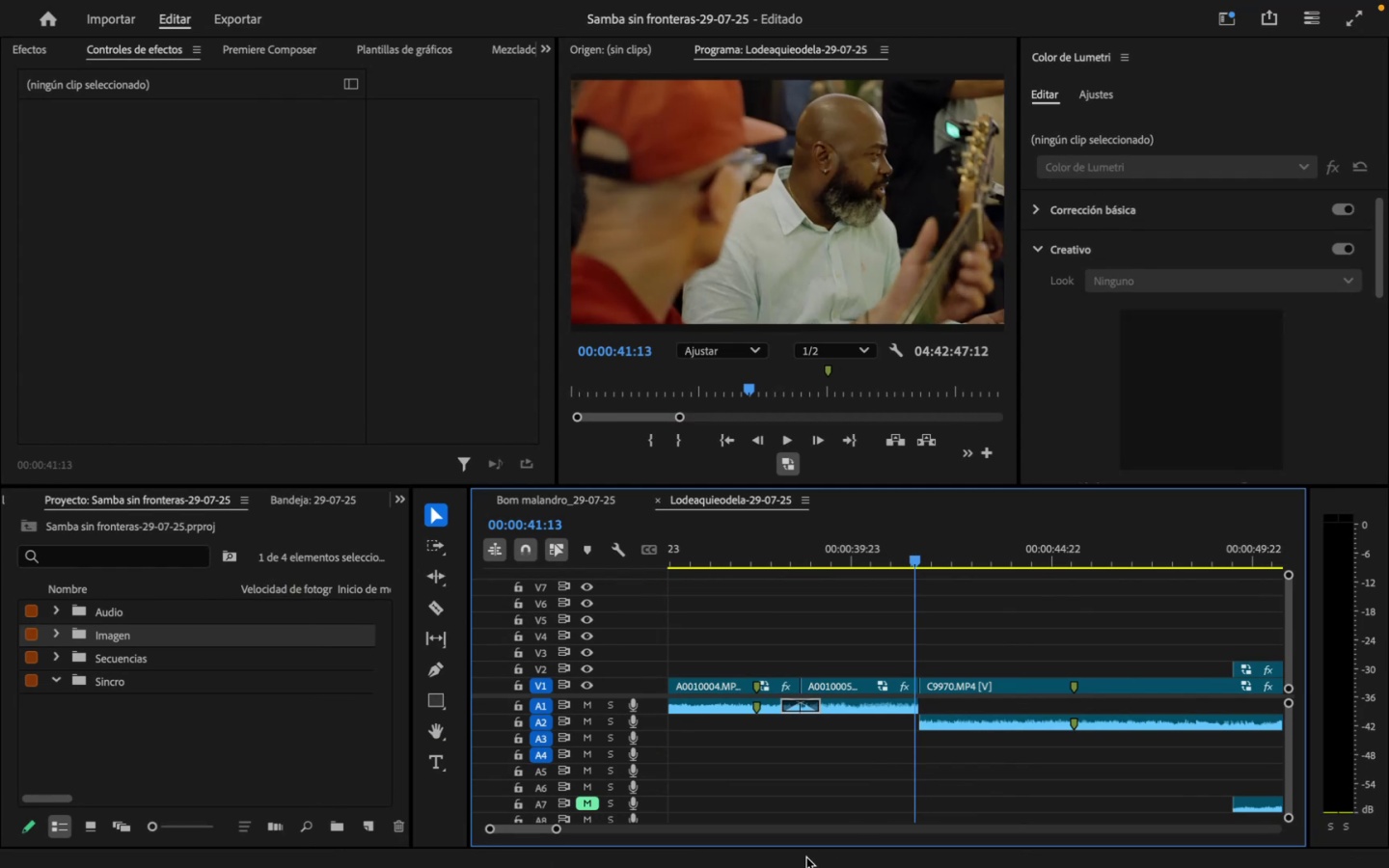 
wait(5.21)
 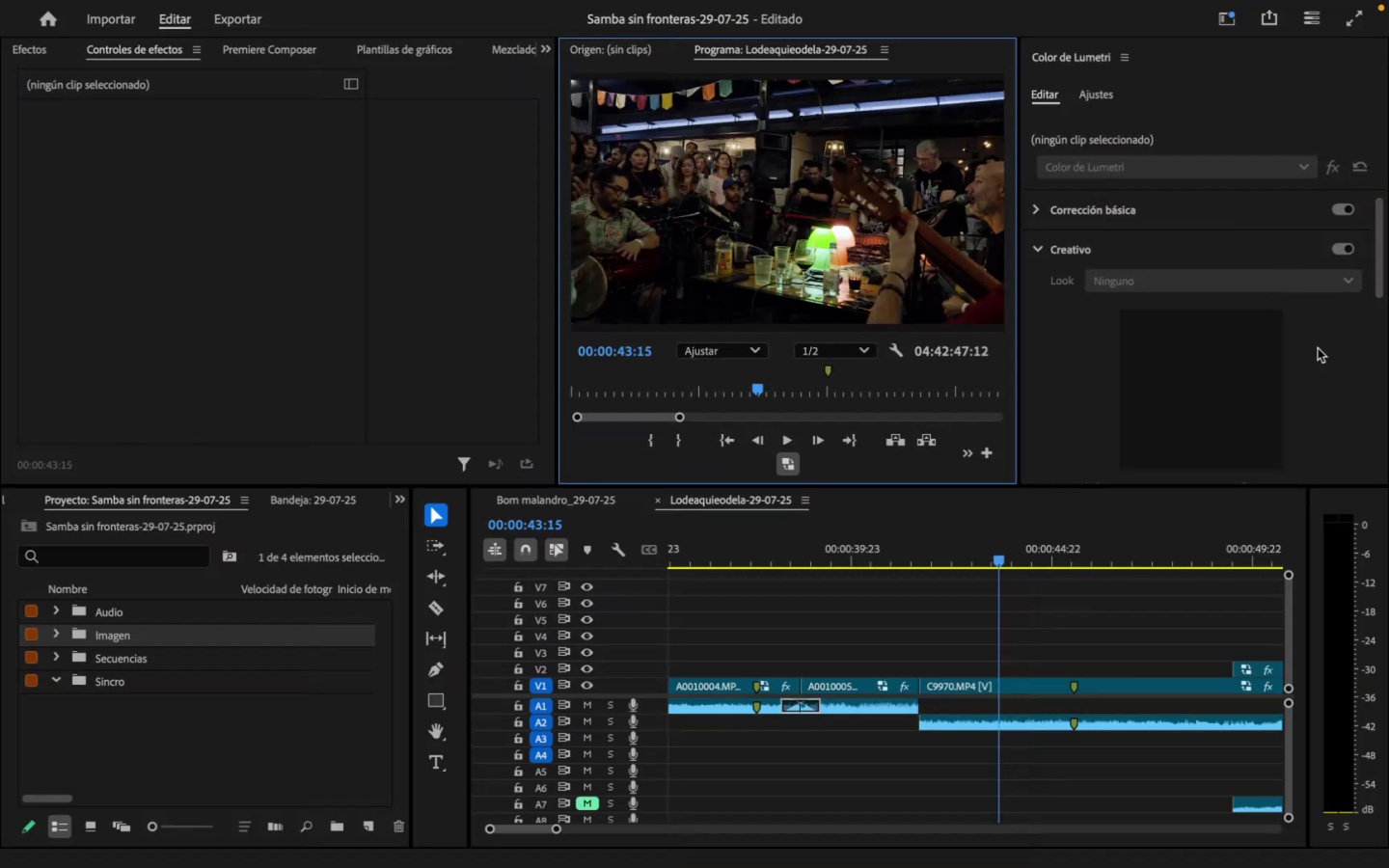 
left_click_drag(start_coordinate=[557, 829], to_coordinate=[535, 838])
 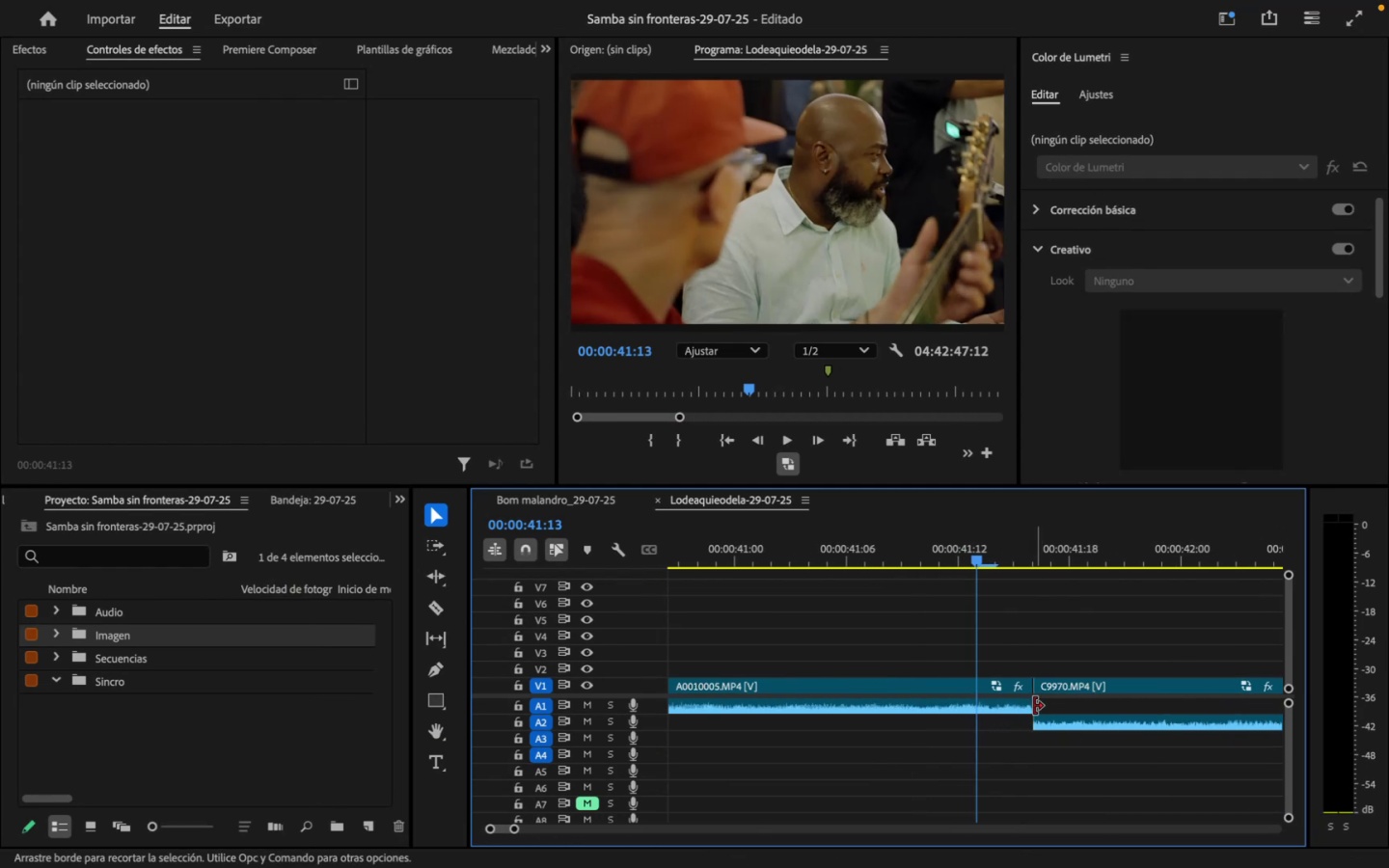 
left_click_drag(start_coordinate=[1029, 706], to_coordinate=[1076, 708])
 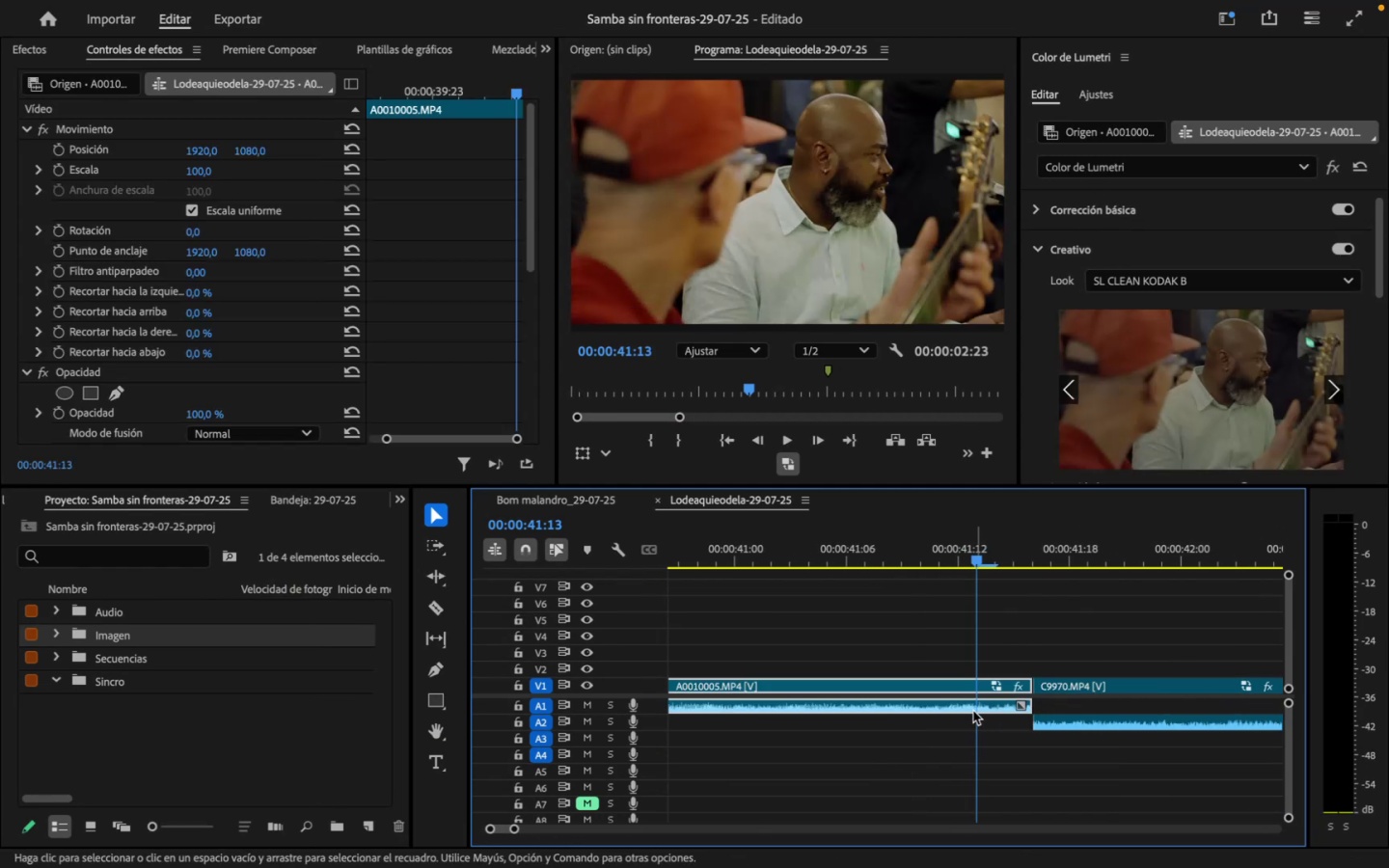 
left_click_drag(start_coordinate=[931, 706], to_coordinate=[927, 735])
 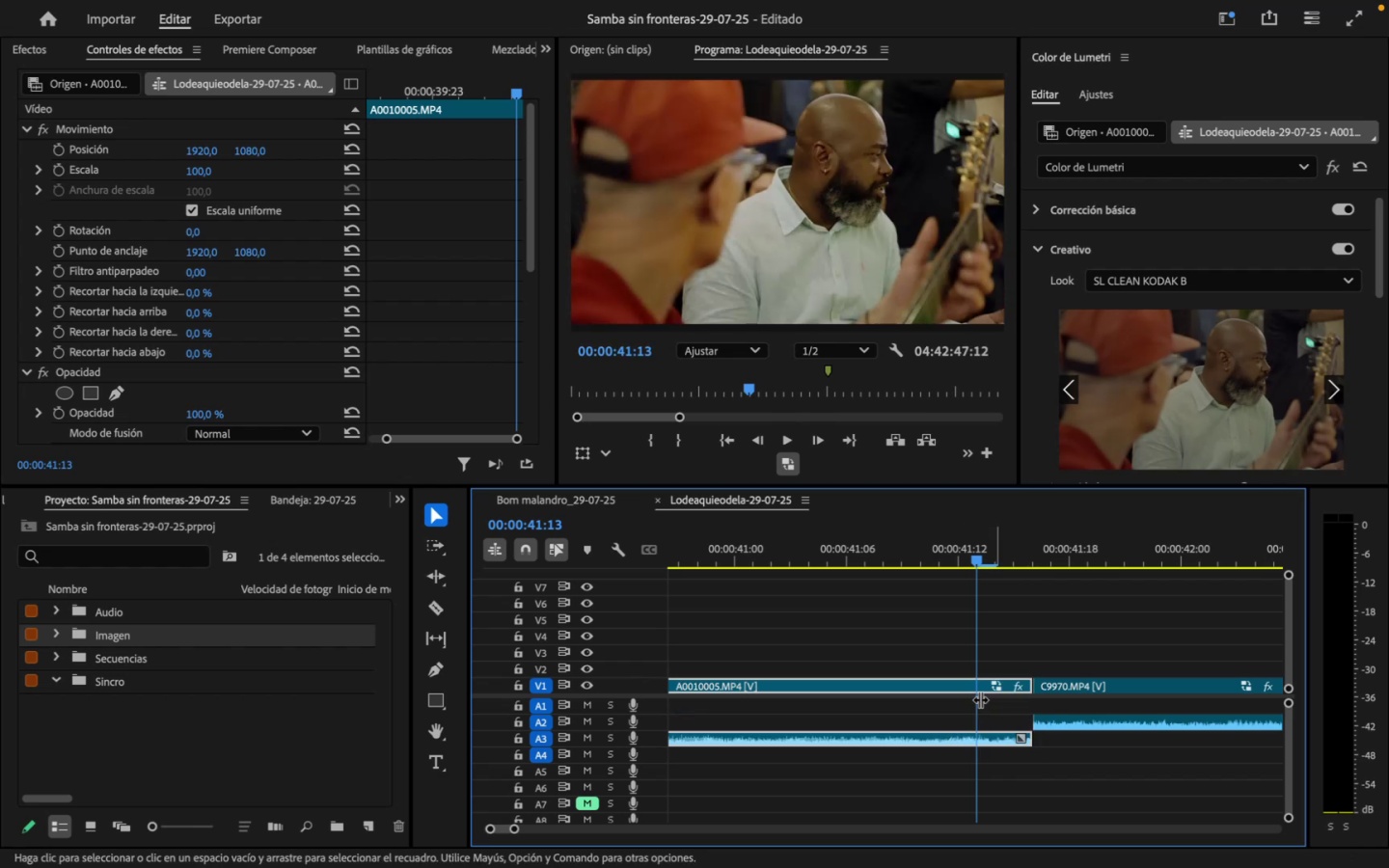 
left_click_drag(start_coordinate=[935, 688], to_coordinate=[938, 674])
 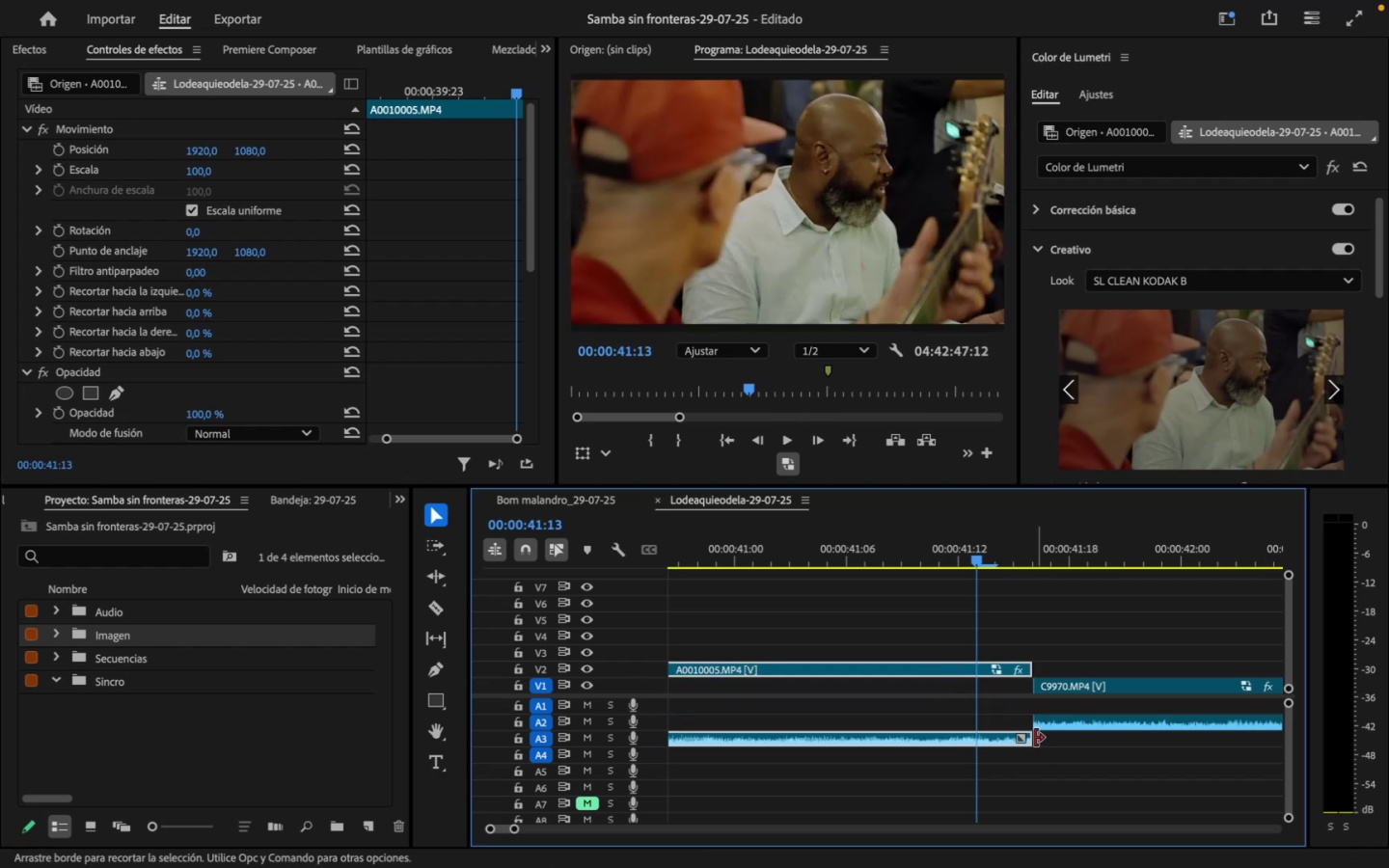 
left_click_drag(start_coordinate=[1031, 738], to_coordinate=[1067, 742])
 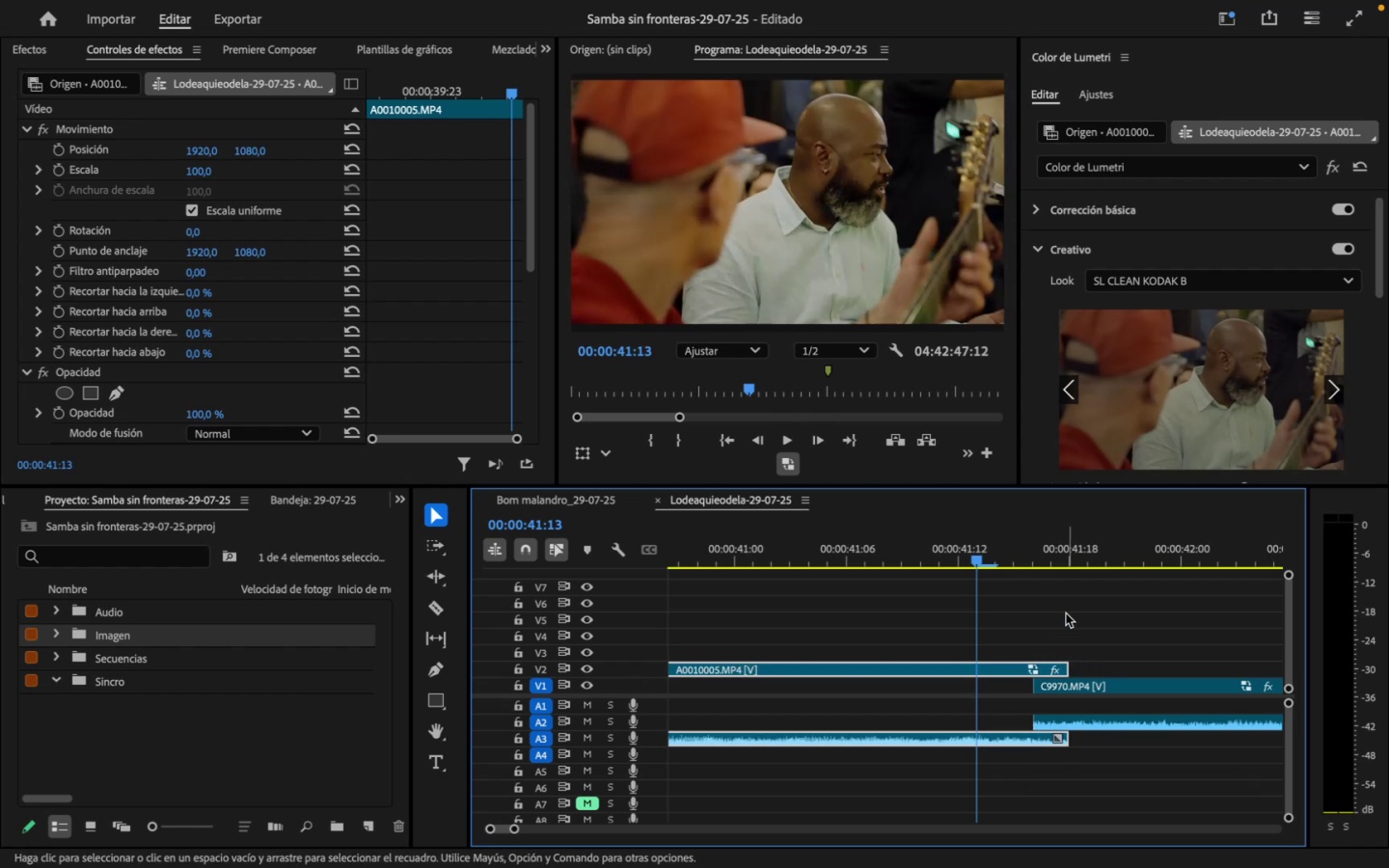 
left_click_drag(start_coordinate=[1037, 541], to_coordinate=[1044, 553])
 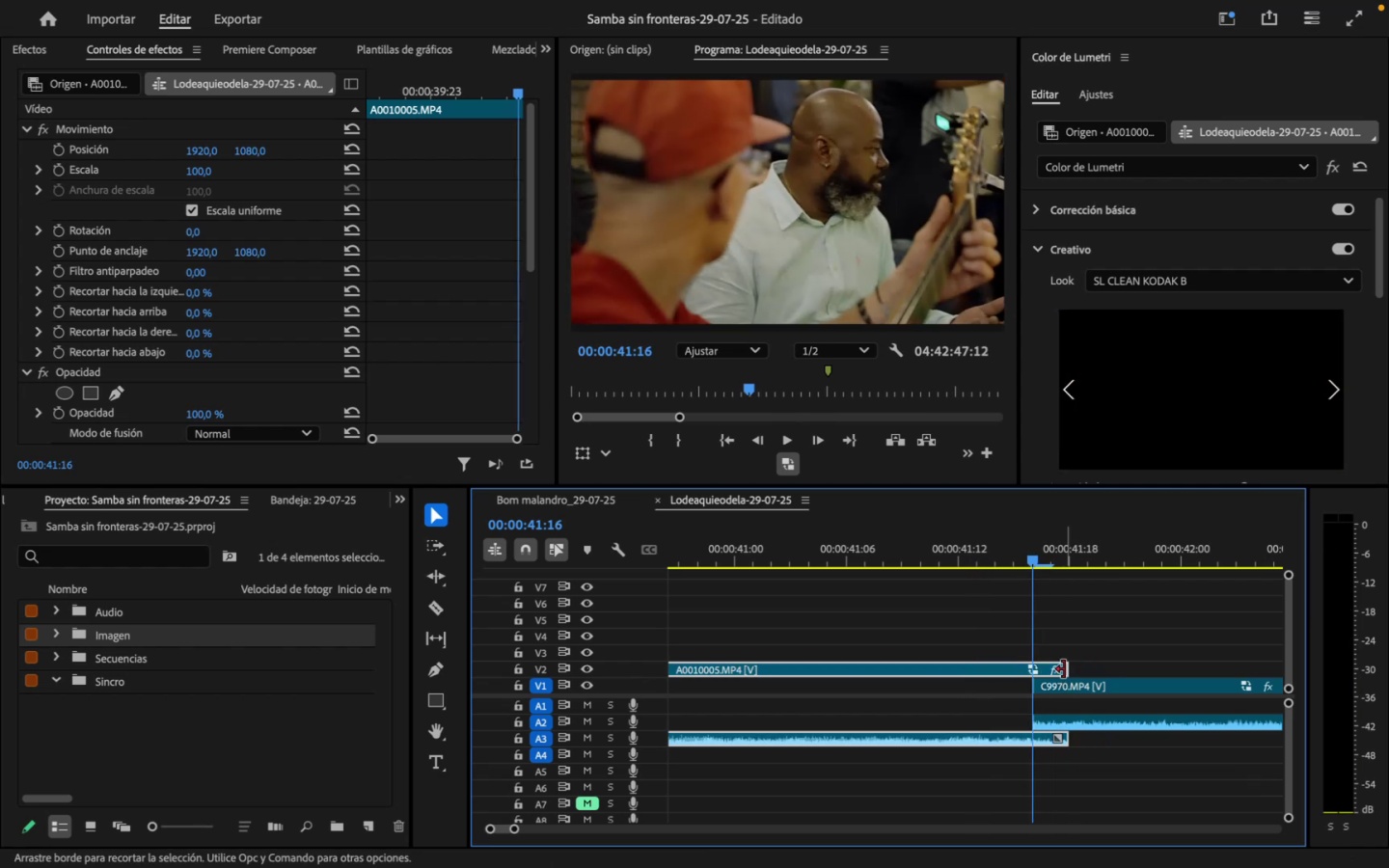 
left_click_drag(start_coordinate=[1064, 668], to_coordinate=[1032, 668])
 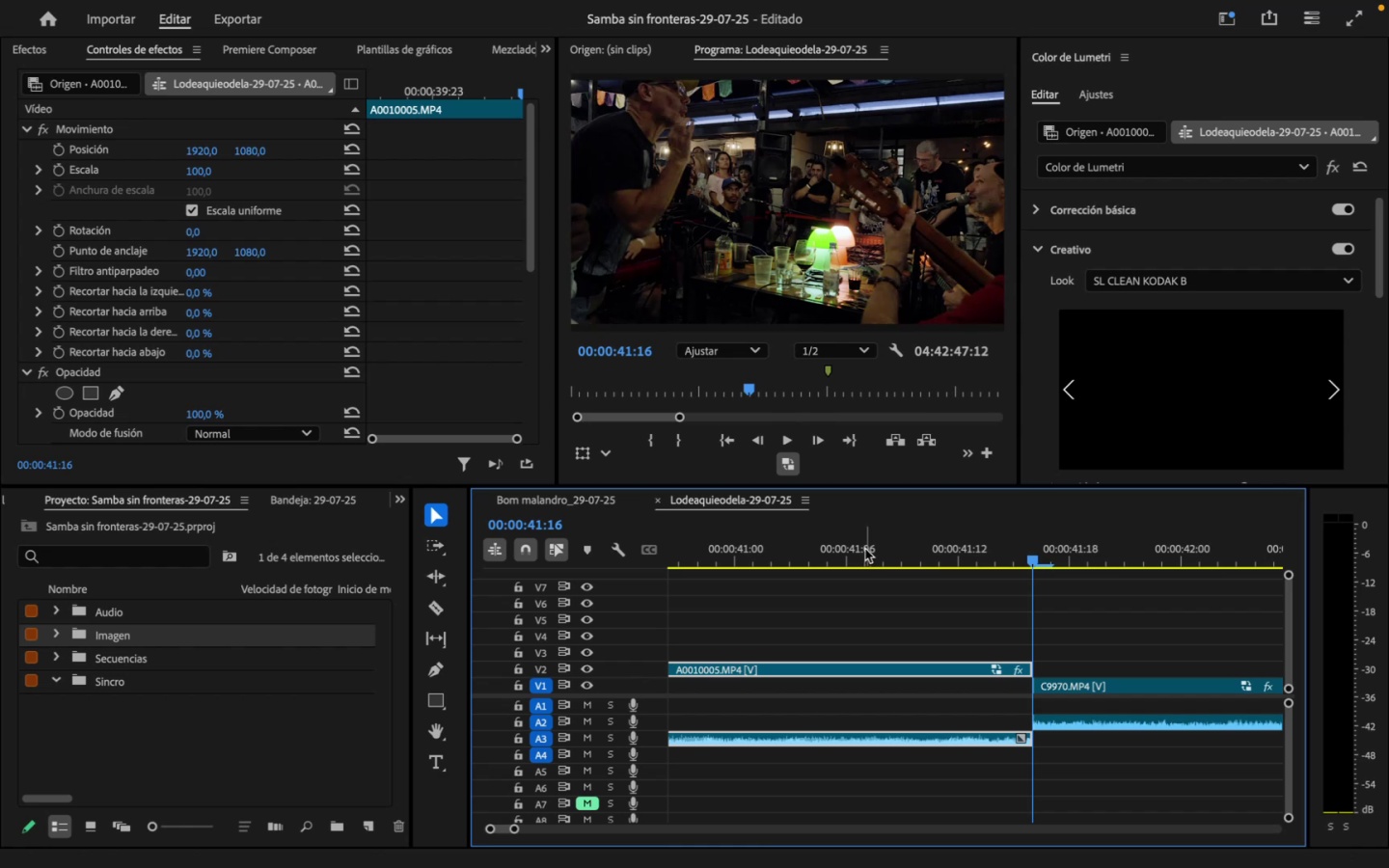 
left_click([864, 547])
 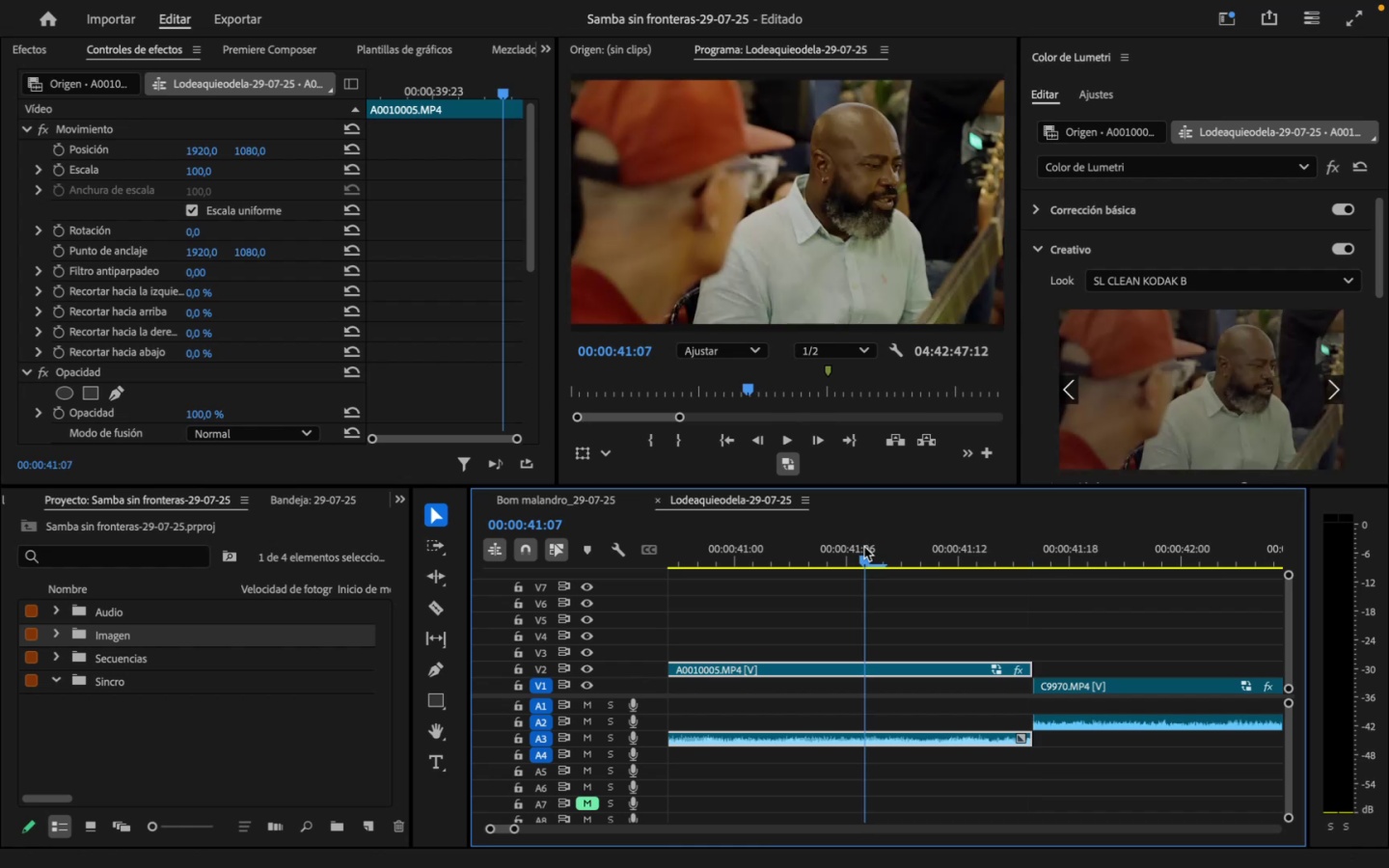 
key(Space)
 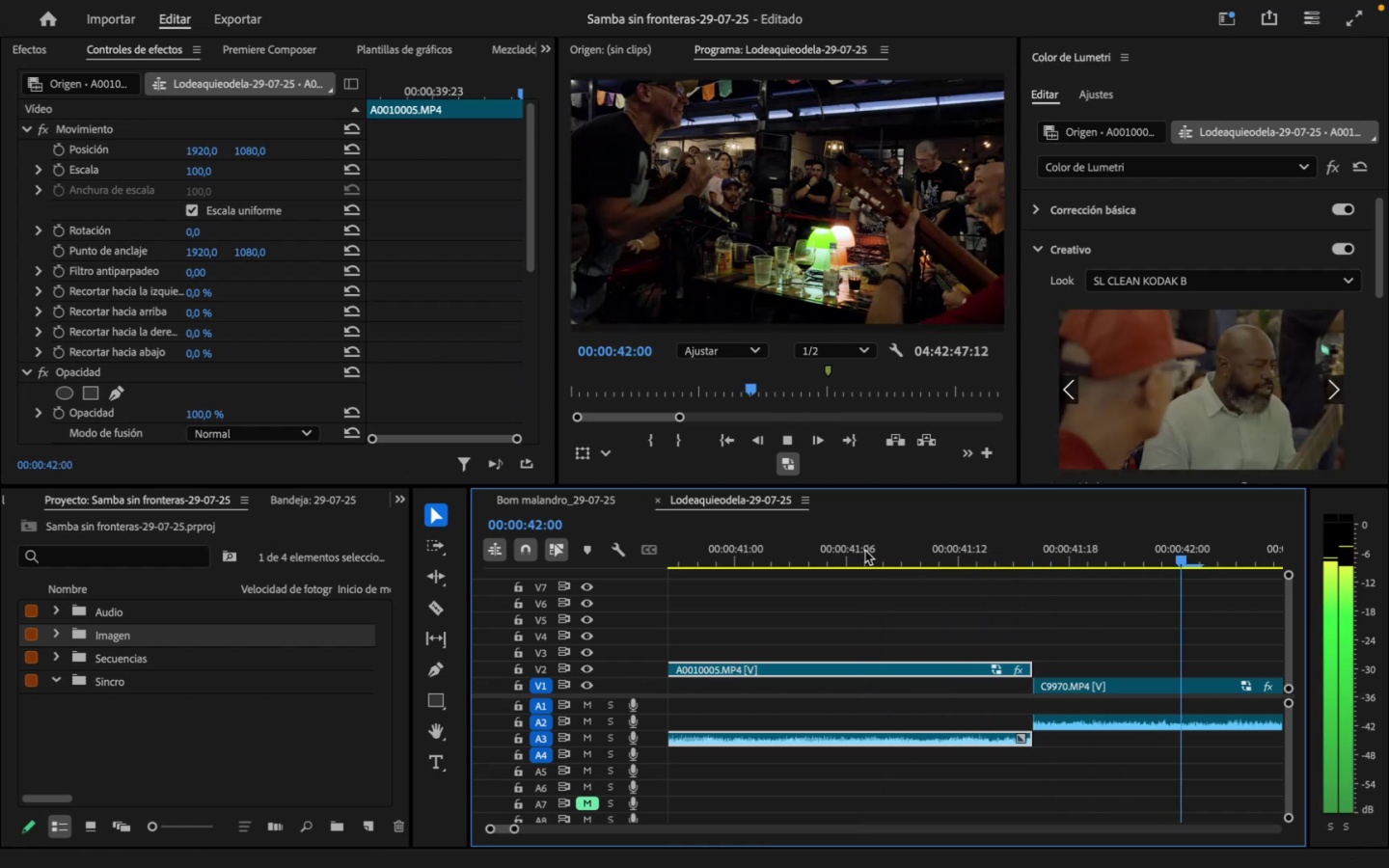 
key(Space)
 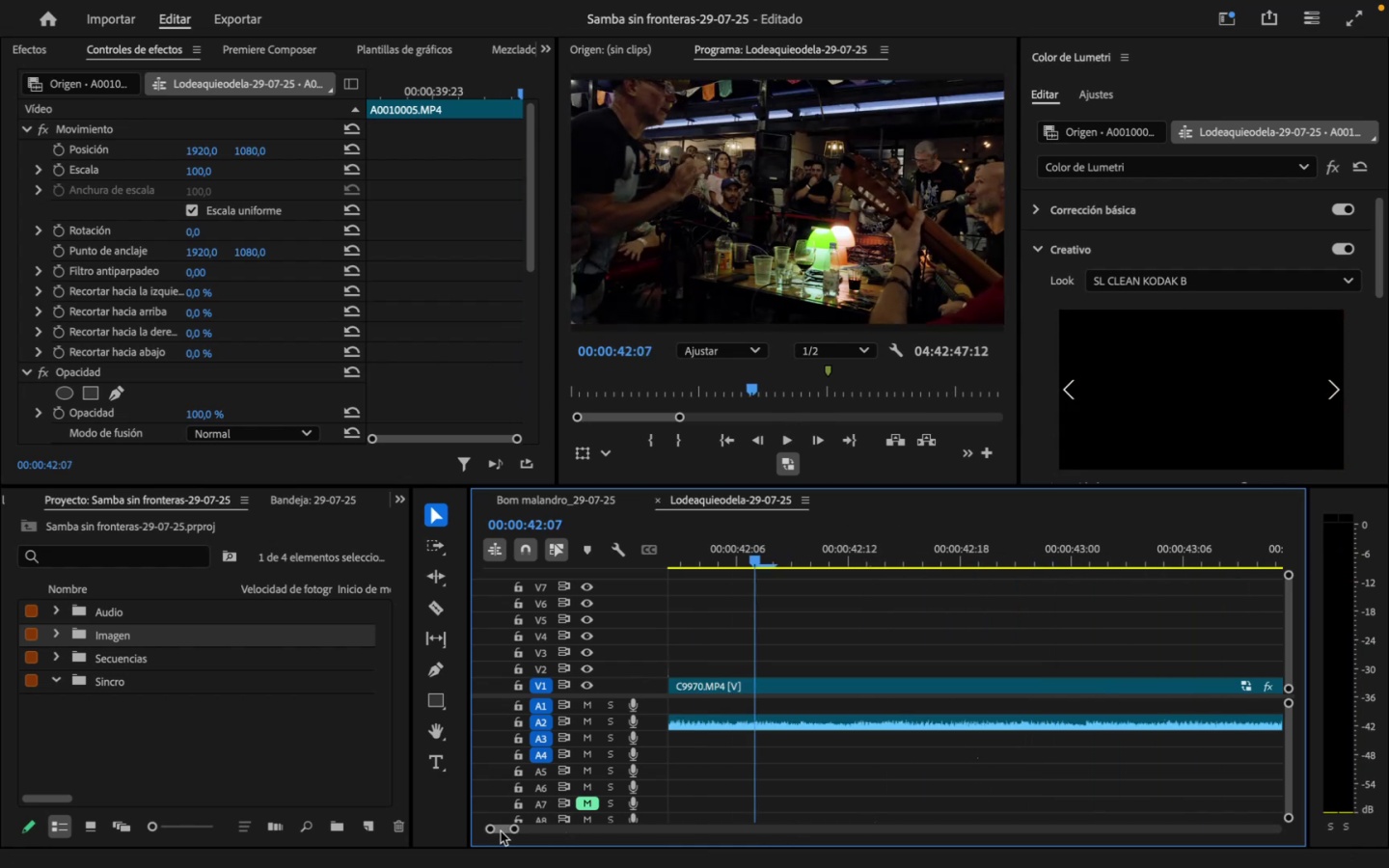 
left_click_drag(start_coordinate=[513, 827], to_coordinate=[501, 841])
 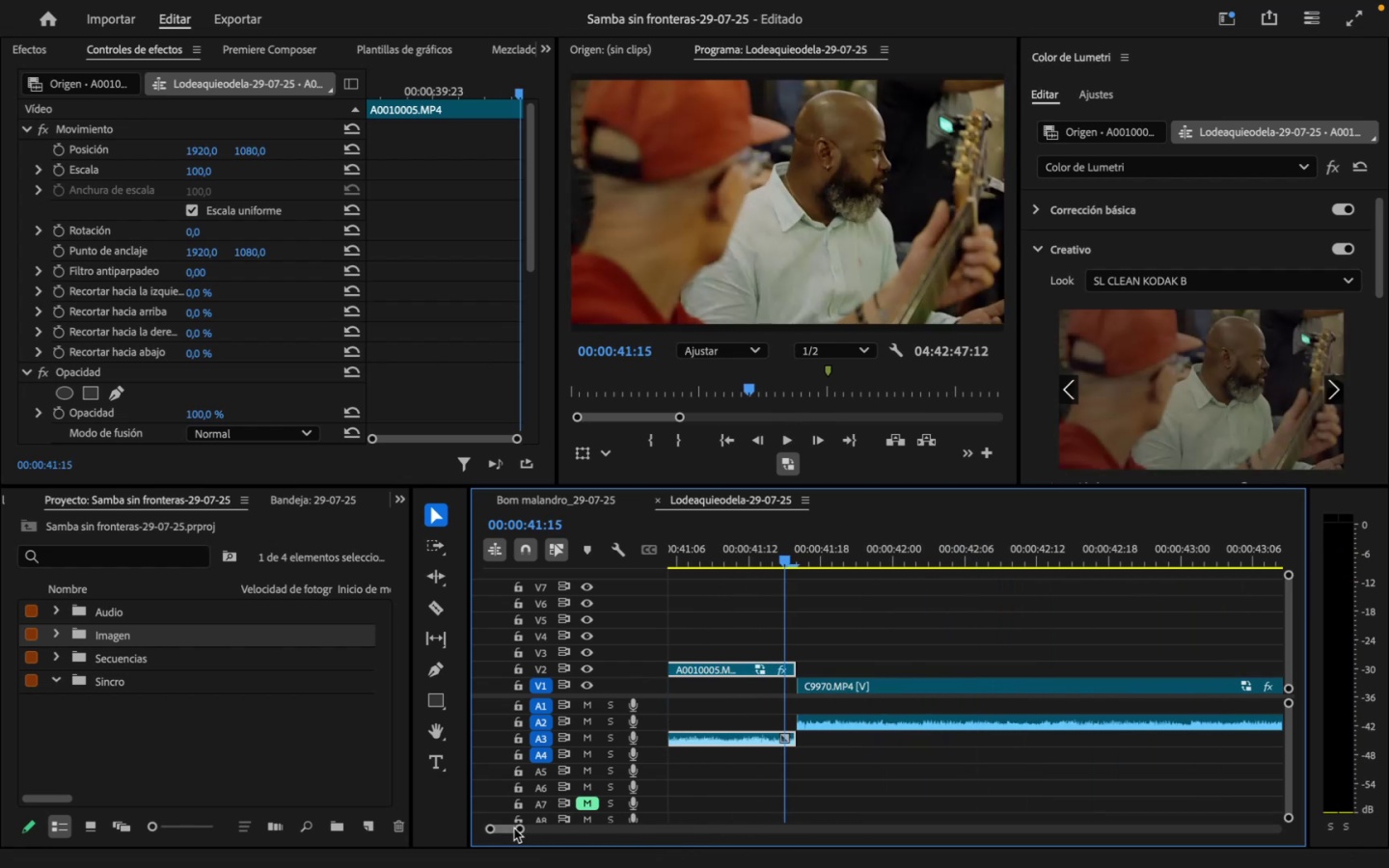 
left_click_drag(start_coordinate=[516, 829], to_coordinate=[504, 839])
 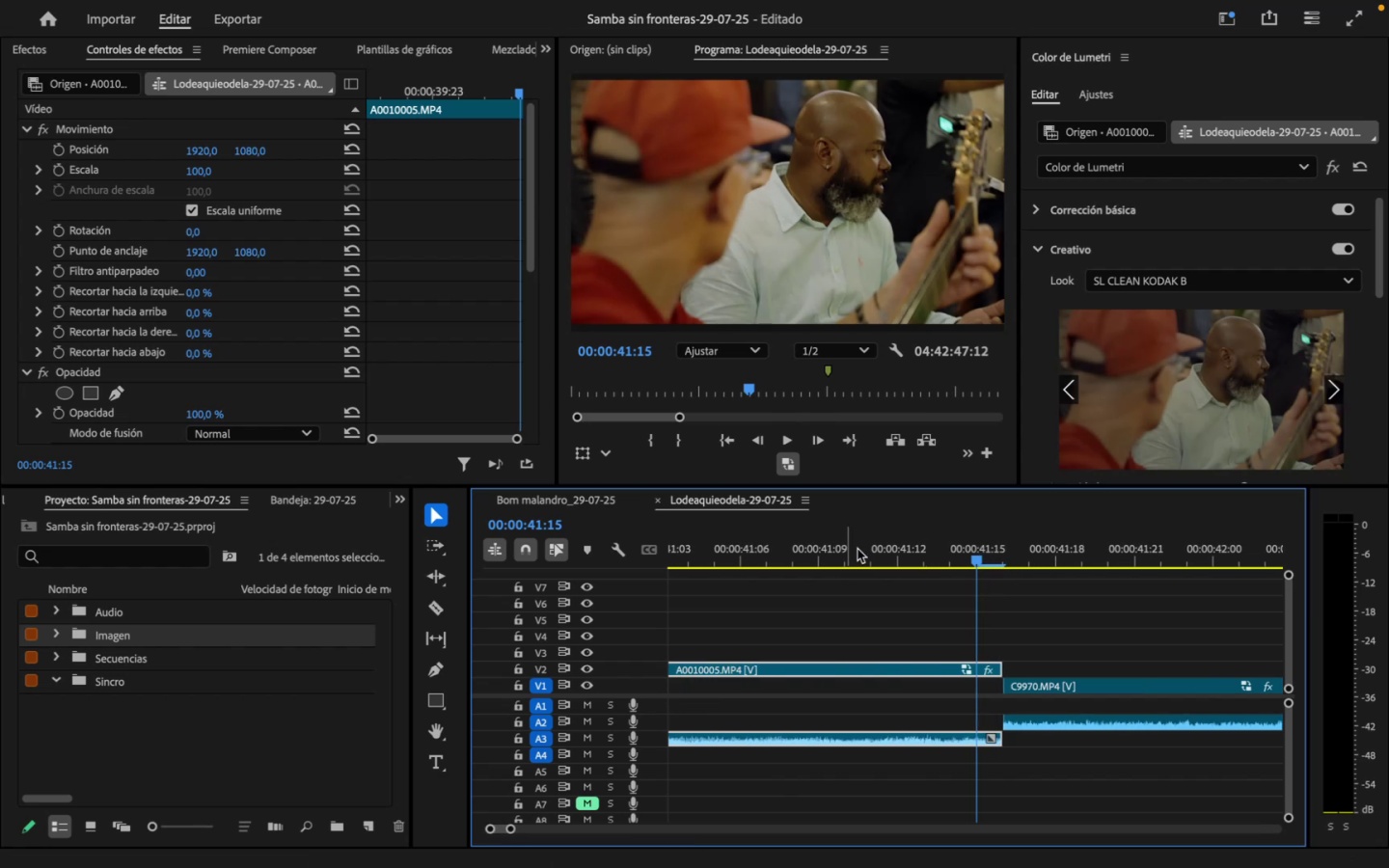 
left_click_drag(start_coordinate=[794, 550], to_coordinate=[1026, 604])
 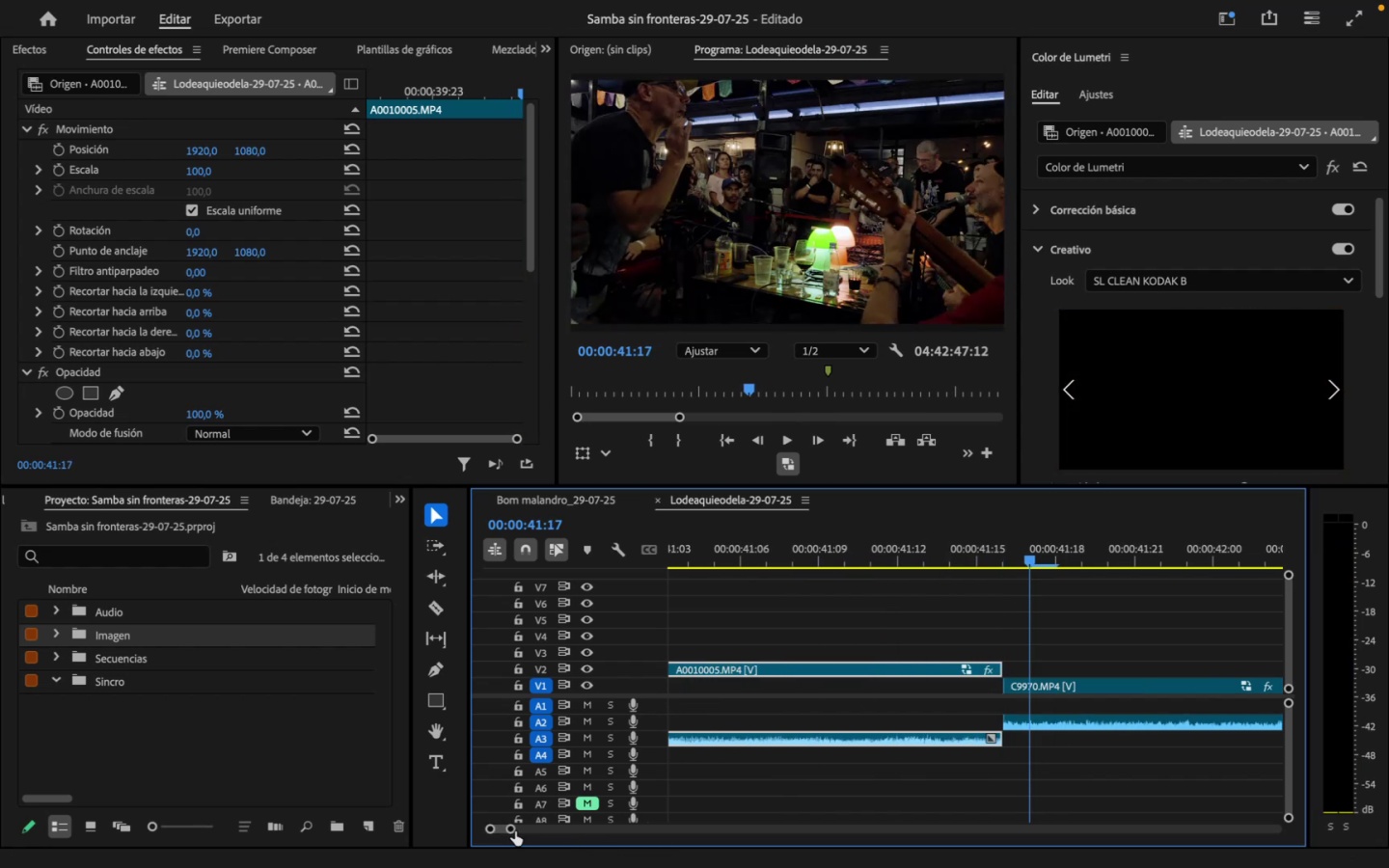 
left_click_drag(start_coordinate=[514, 830], to_coordinate=[590, 825])
 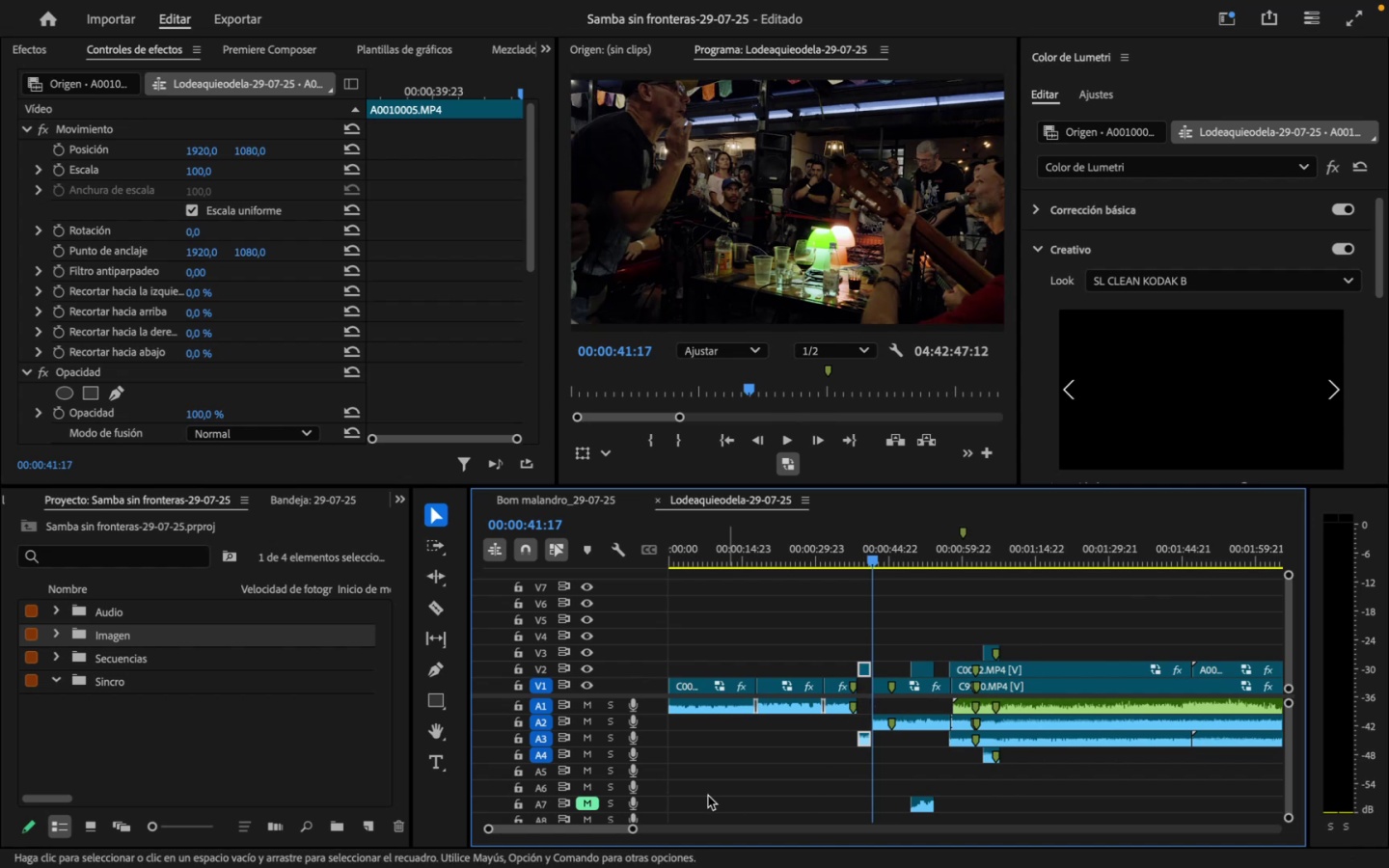 
left_click_drag(start_coordinate=[636, 828], to_coordinate=[610, 838])
 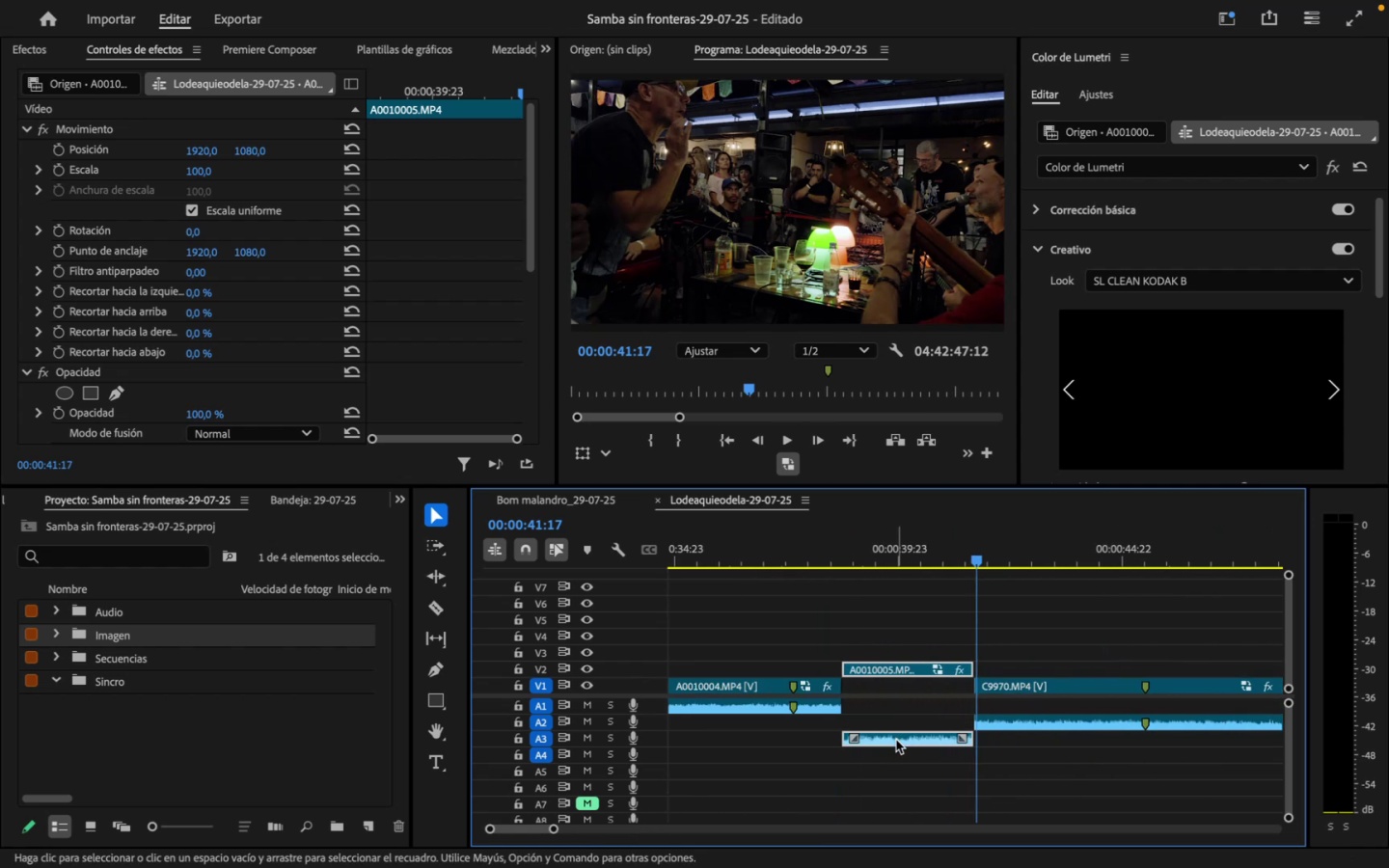 
left_click_drag(start_coordinate=[897, 738], to_coordinate=[895, 708])
 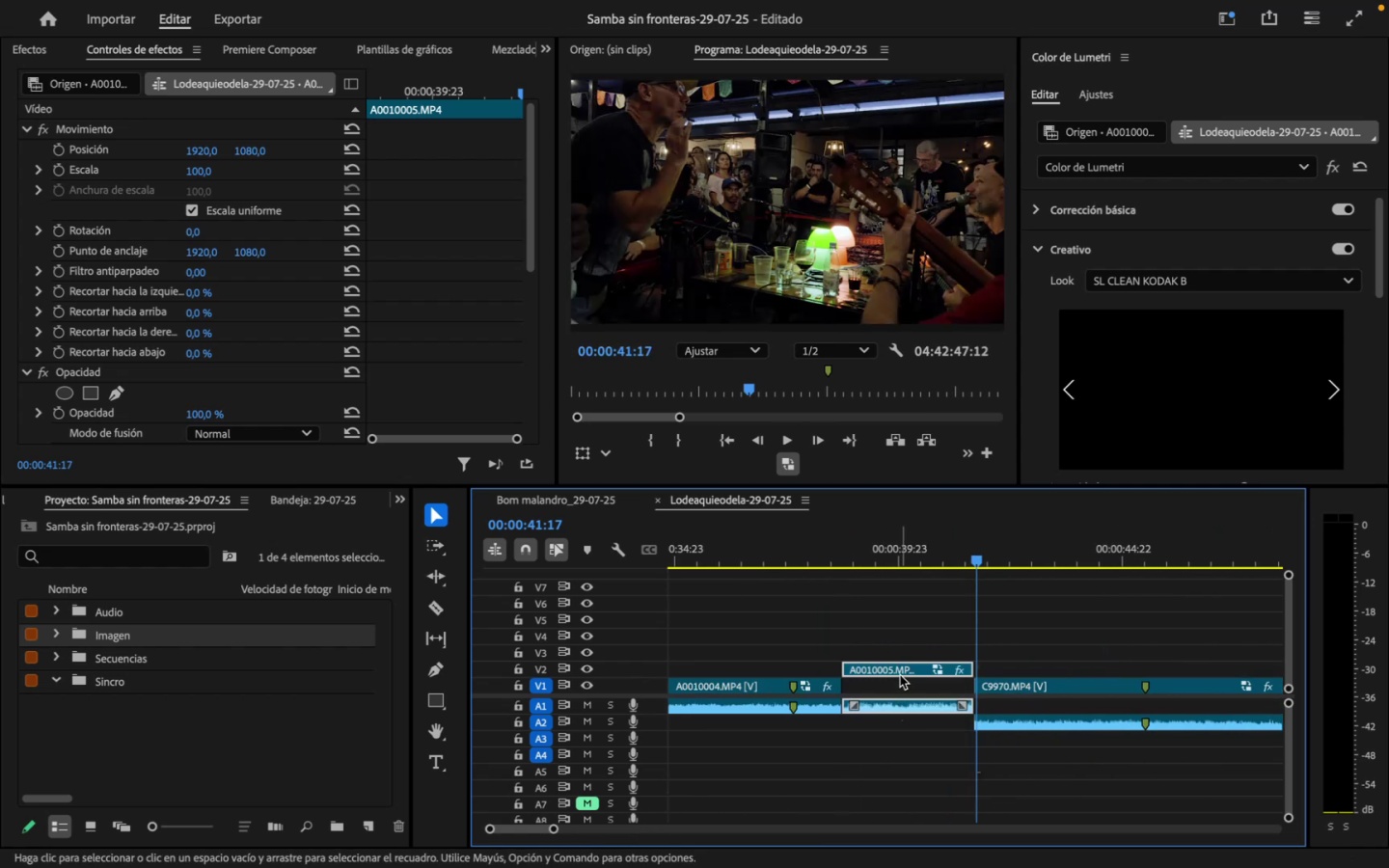 
left_click_drag(start_coordinate=[900, 672], to_coordinate=[896, 678])
 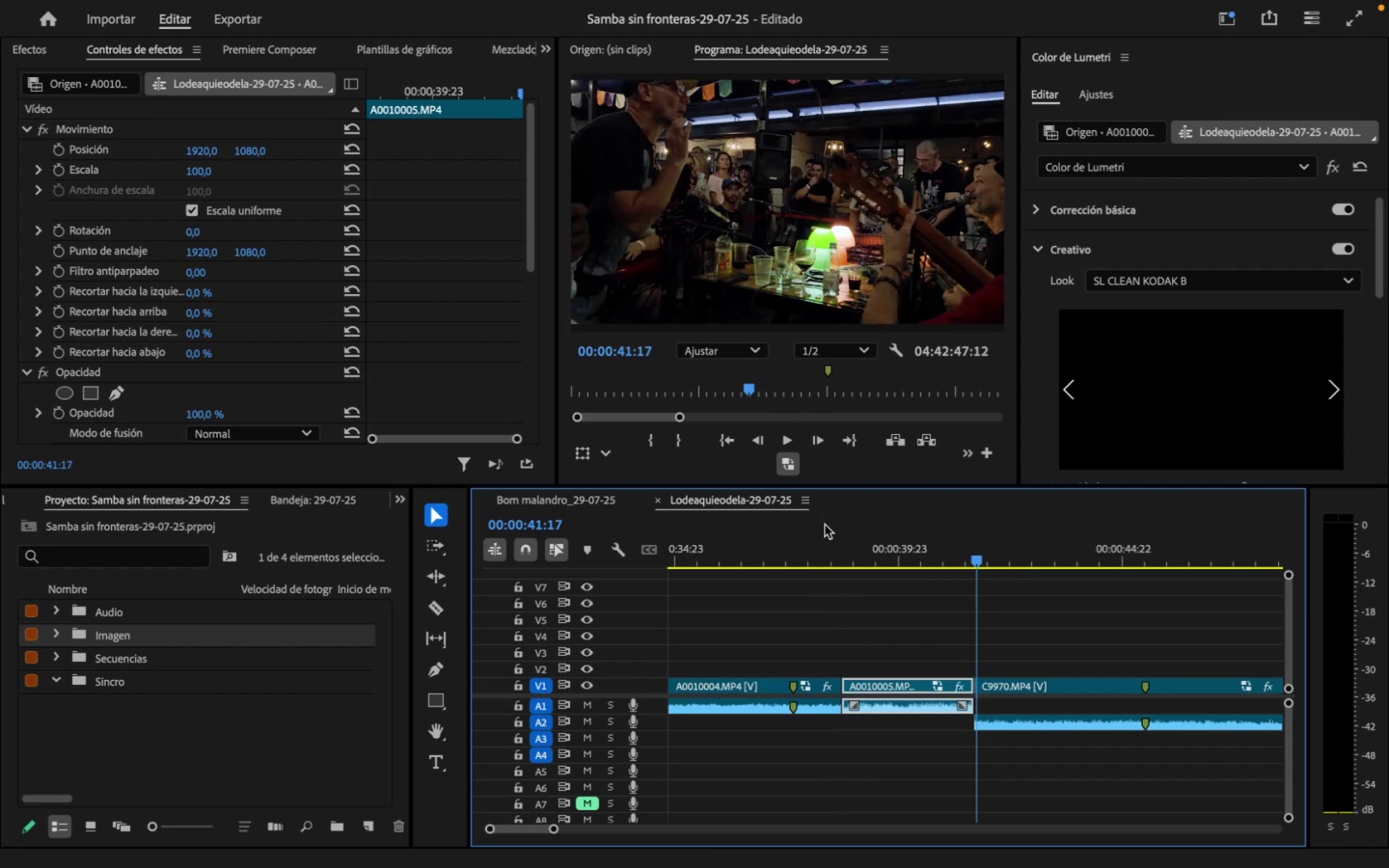 
left_click([818, 552])
 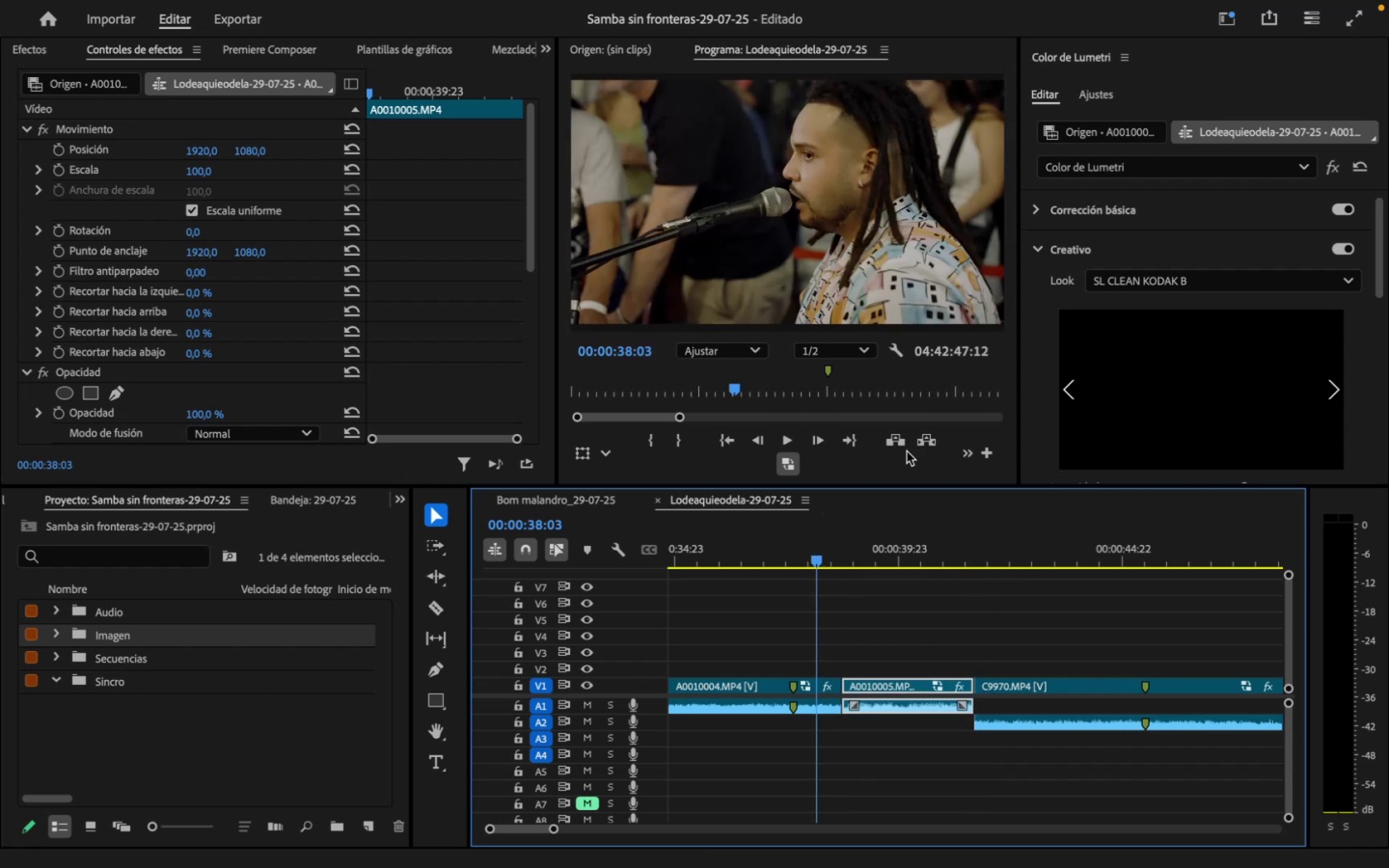 
key(Space)
 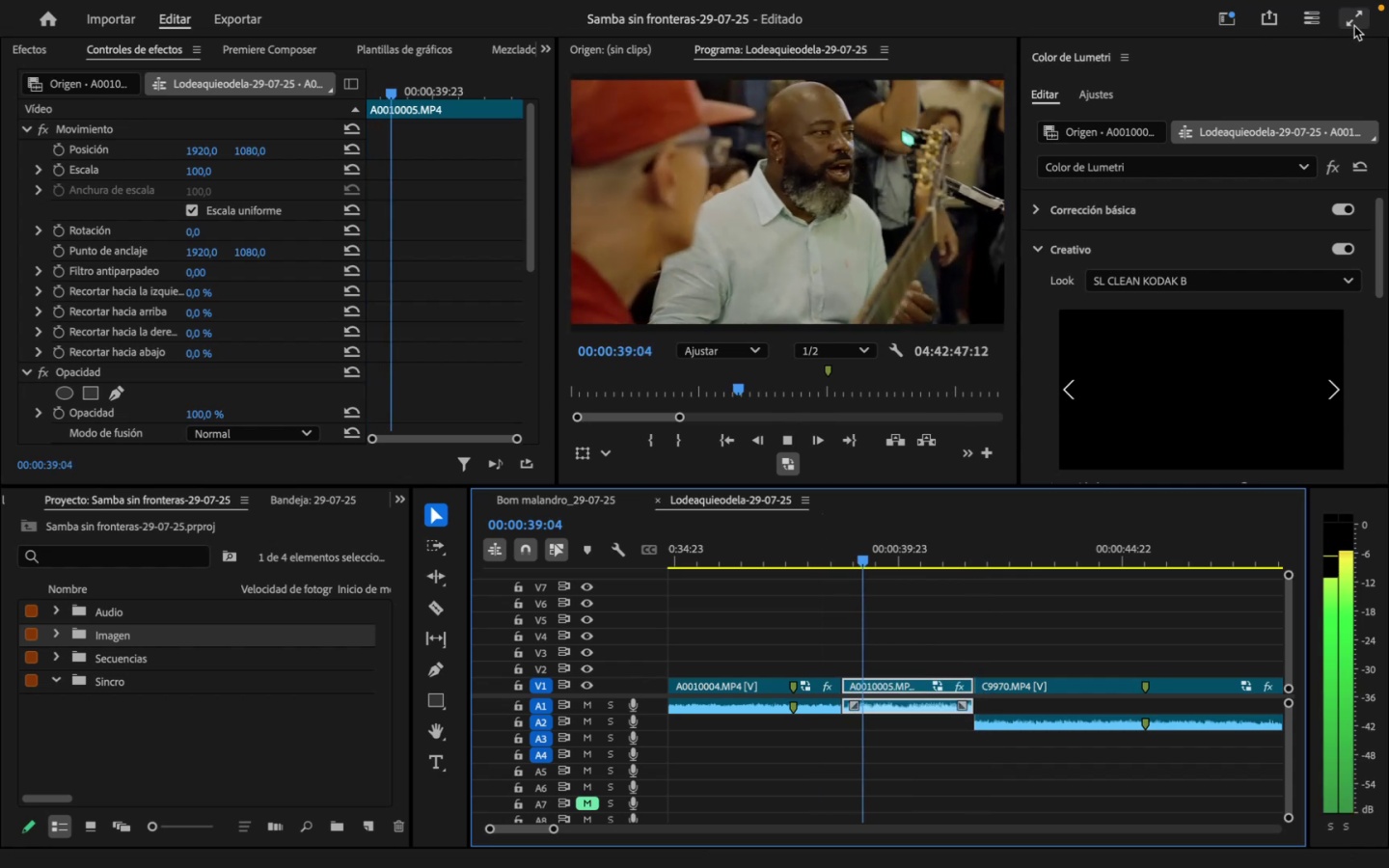 
left_click([1353, 14])
 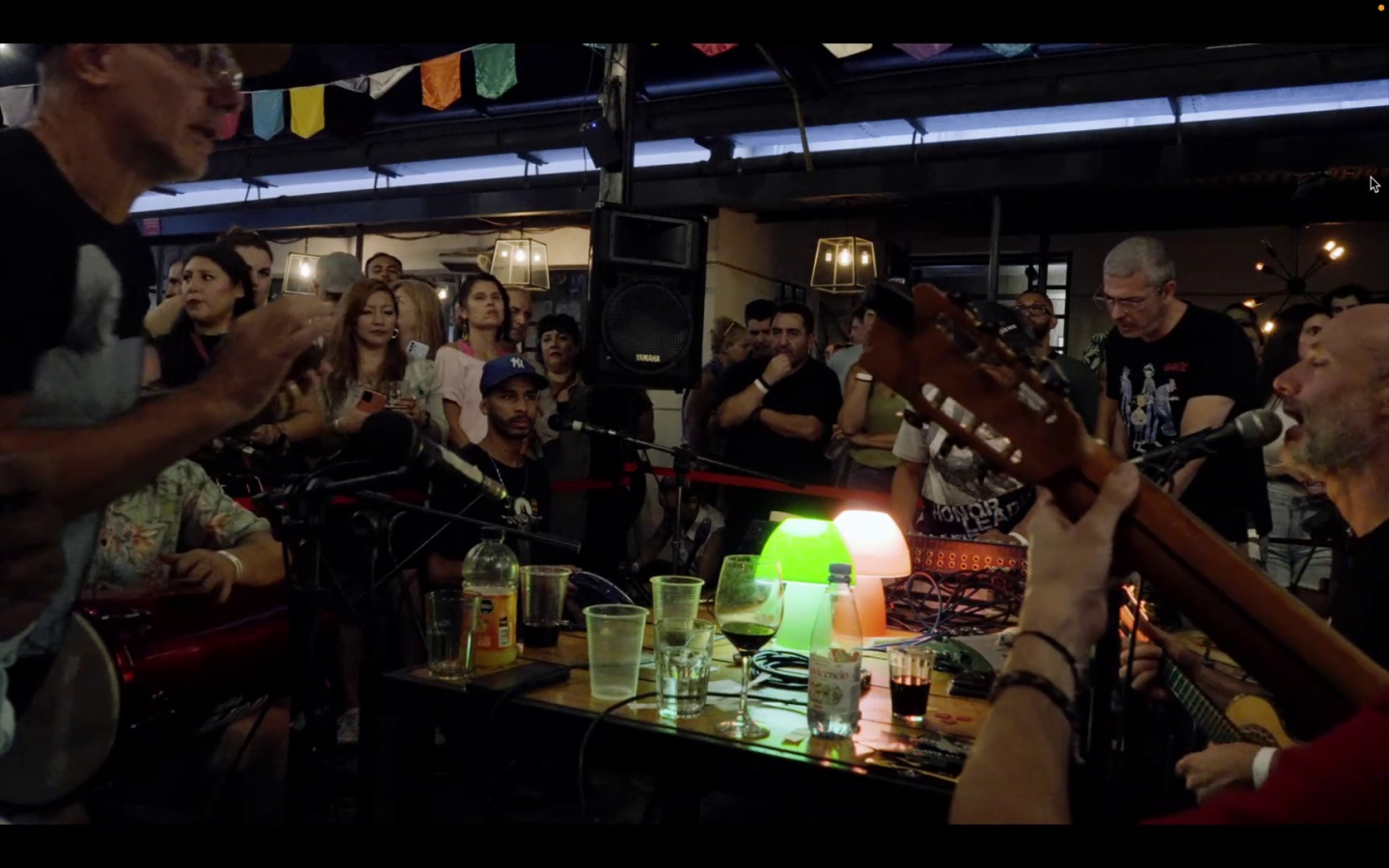 
wait(8.05)
 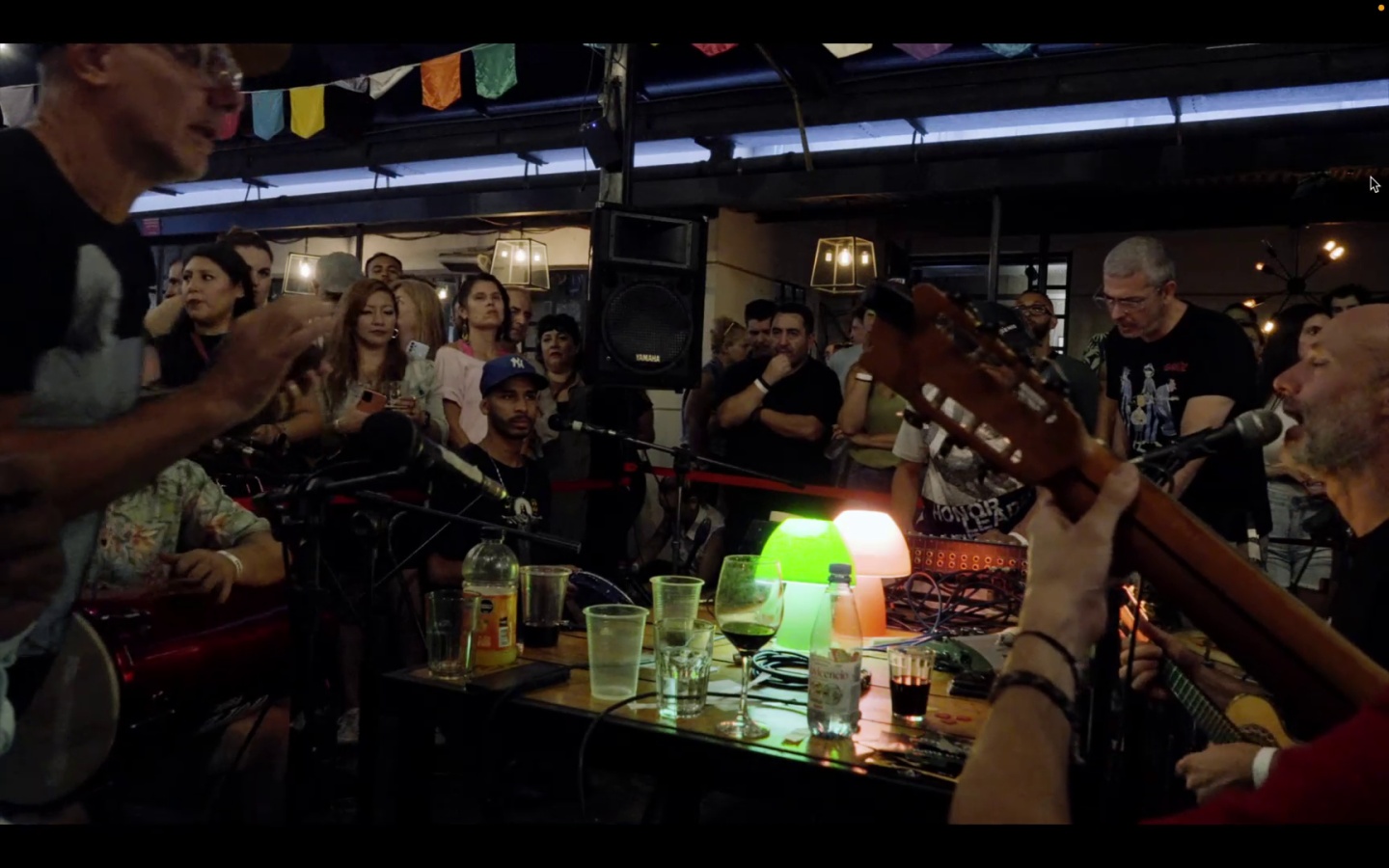 
key(Space)
 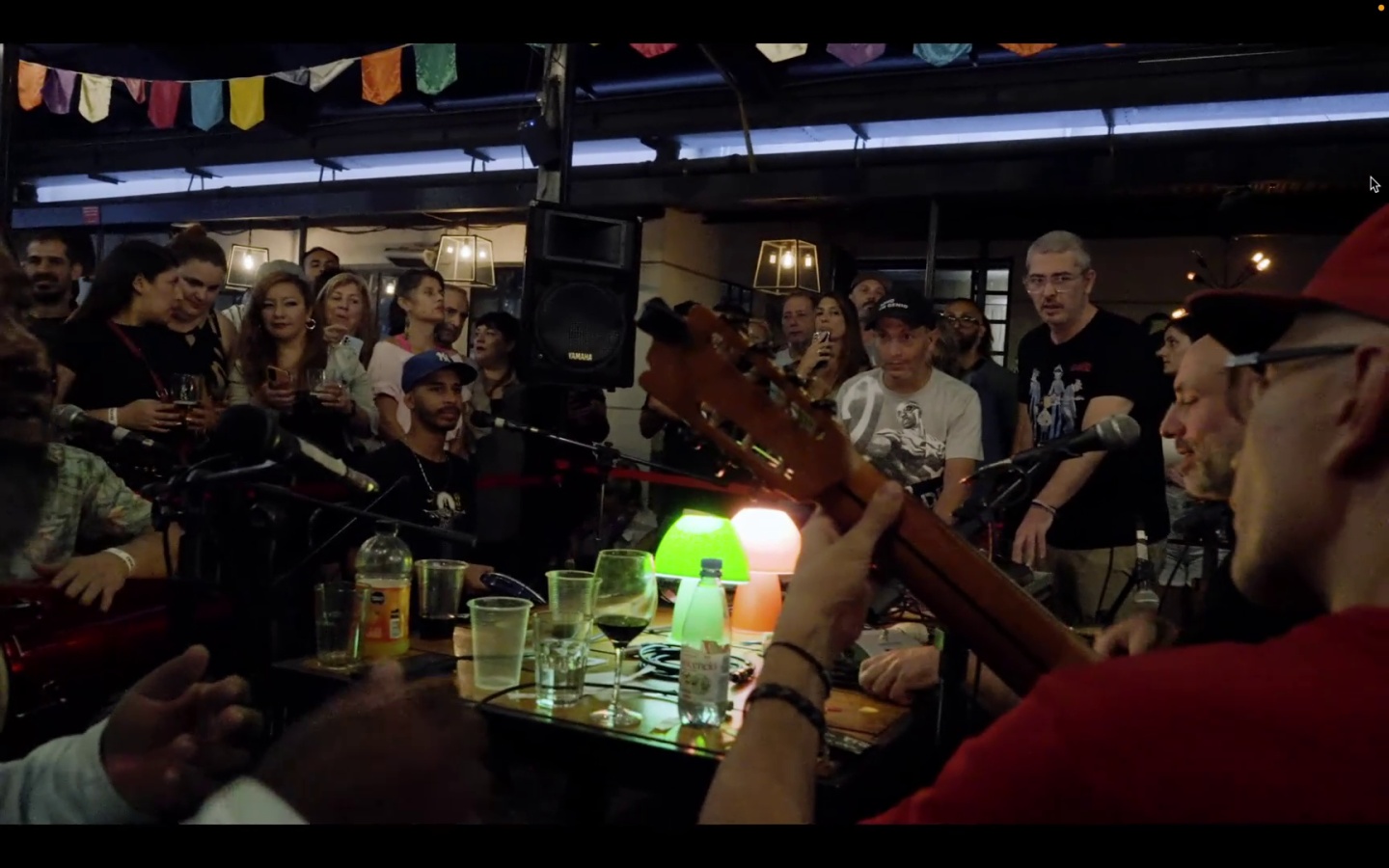 
key(Space)
 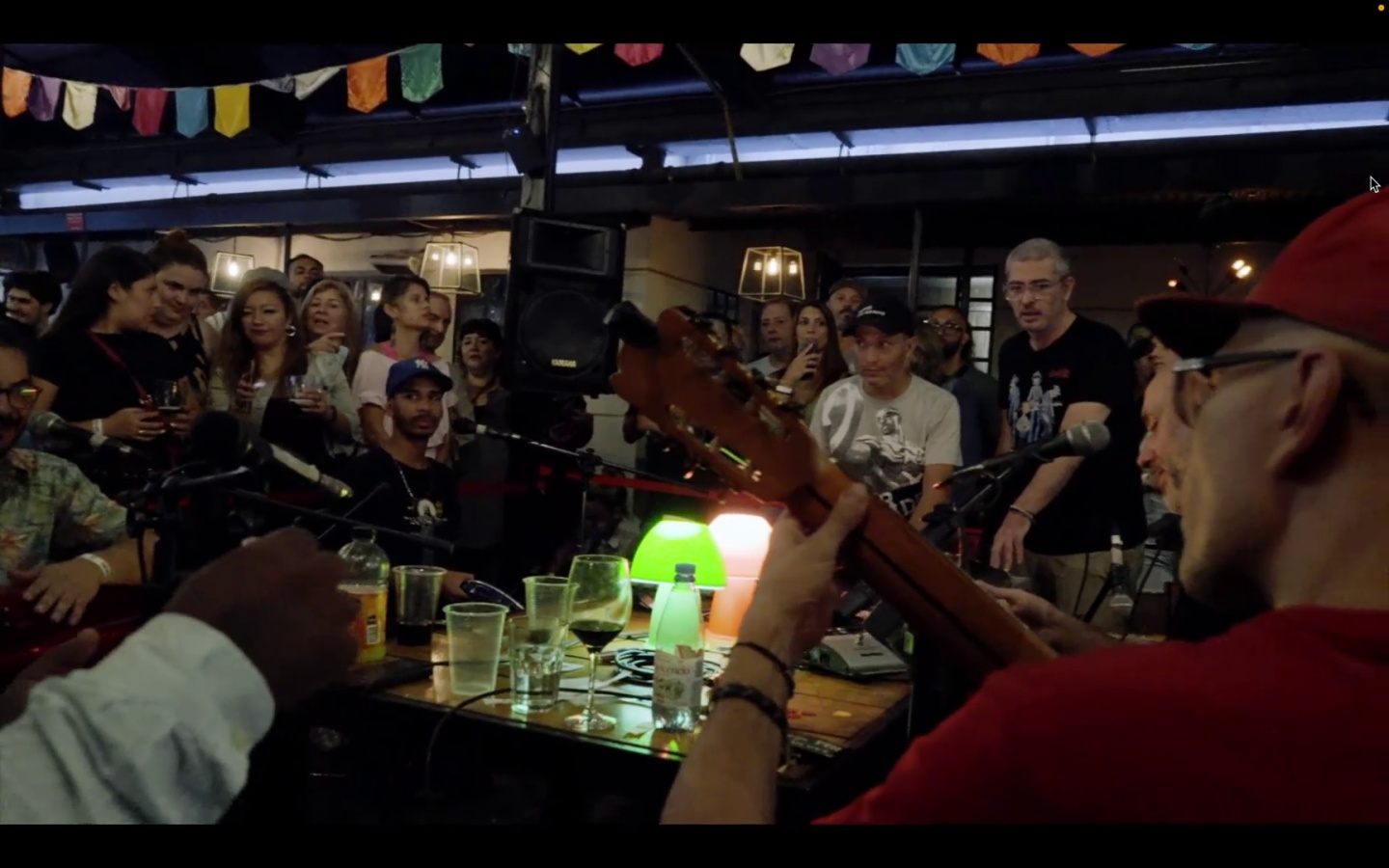 
key(Space)
 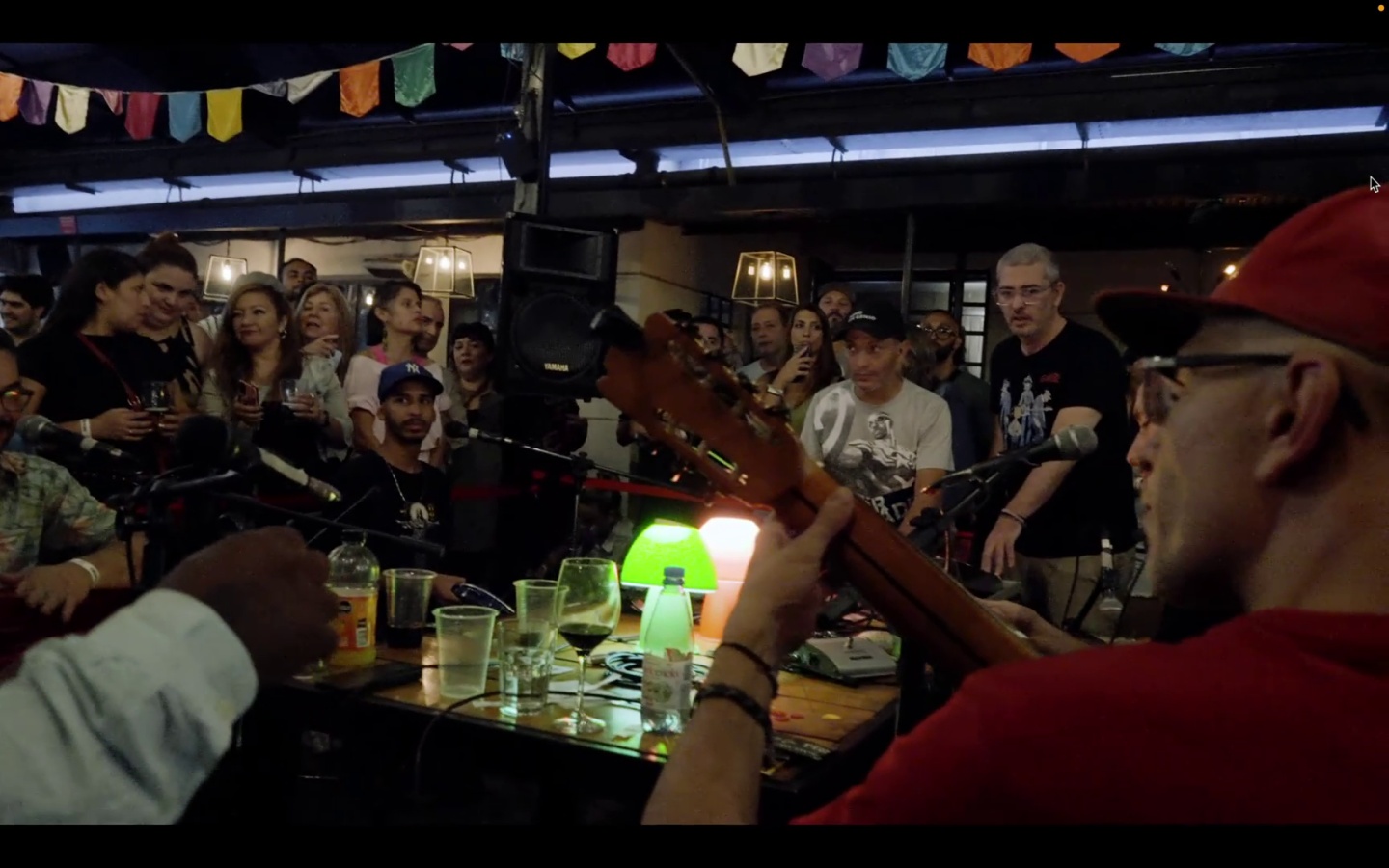 
key(Space)
 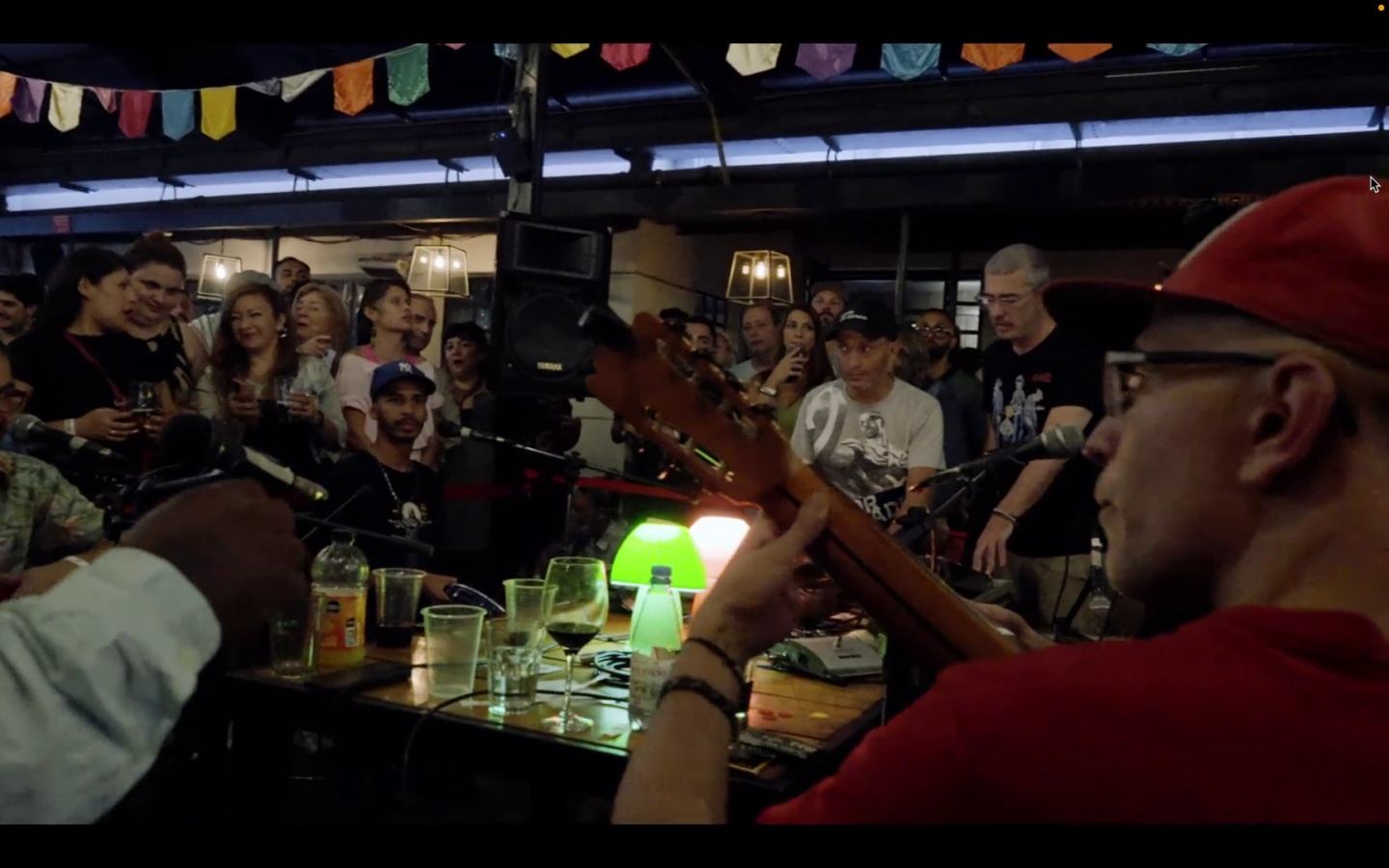 
key(Space)
 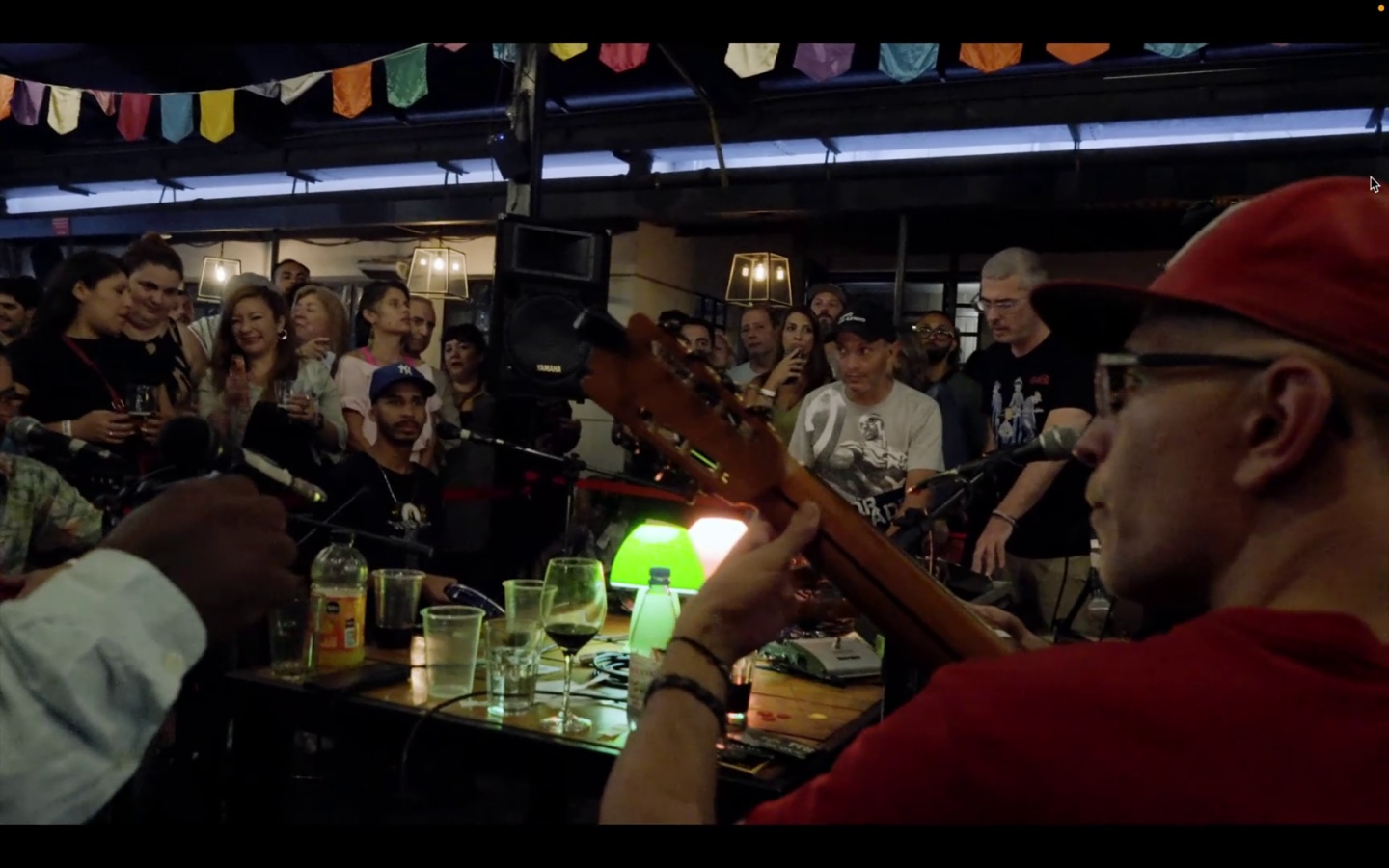 
key(Escape)
 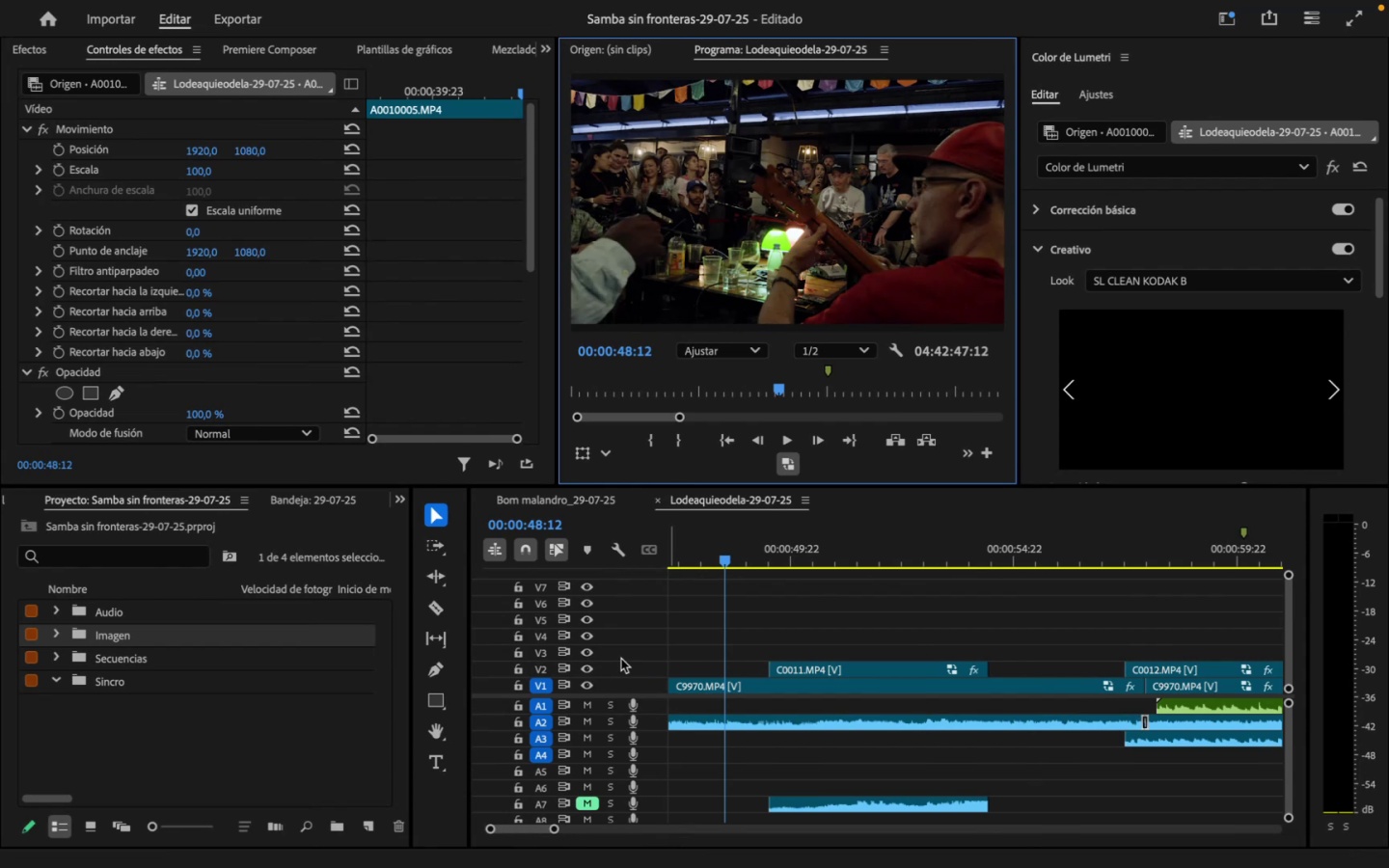 
wait(5.56)
 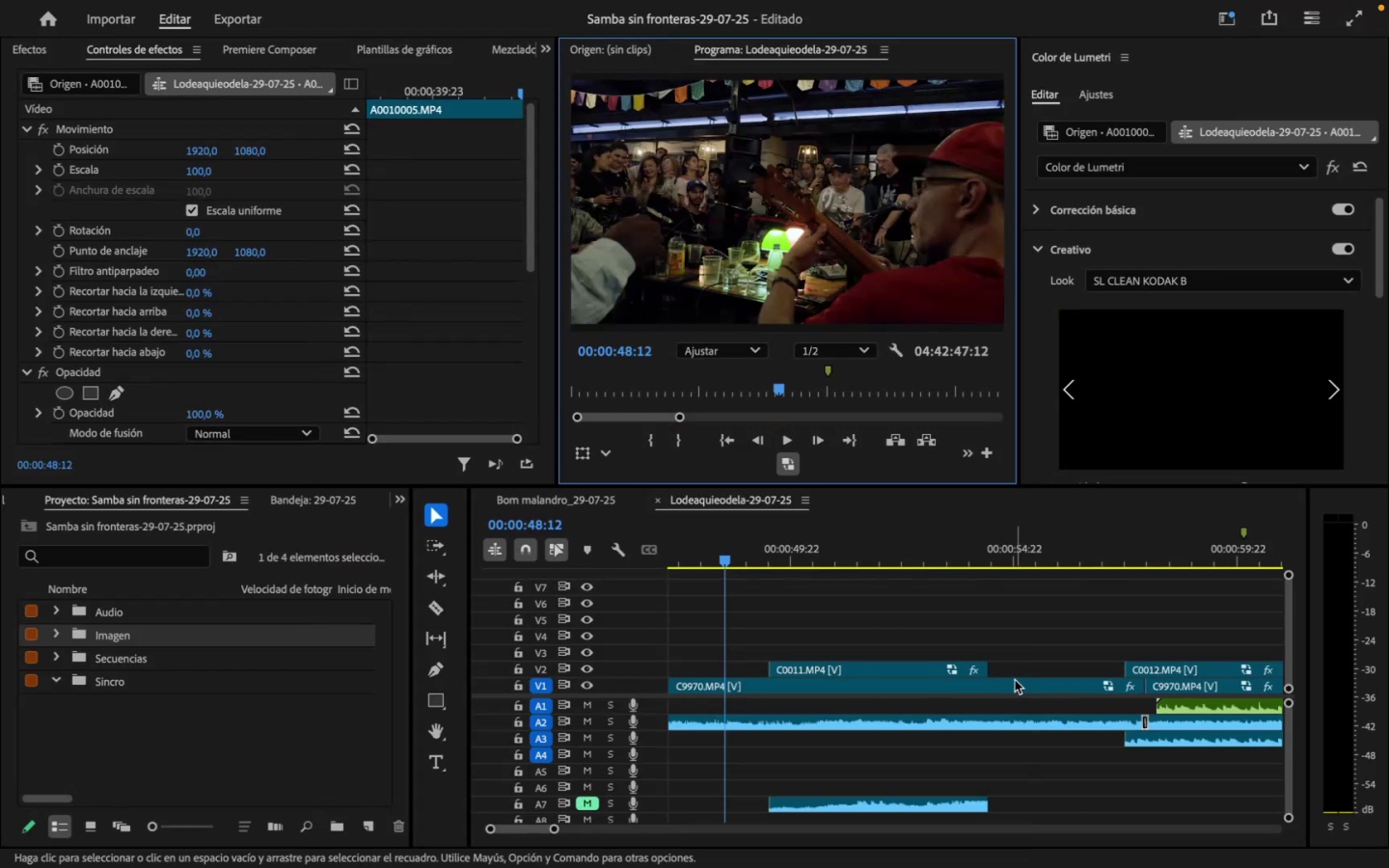 
left_click_drag(start_coordinate=[557, 831], to_coordinate=[561, 837])
 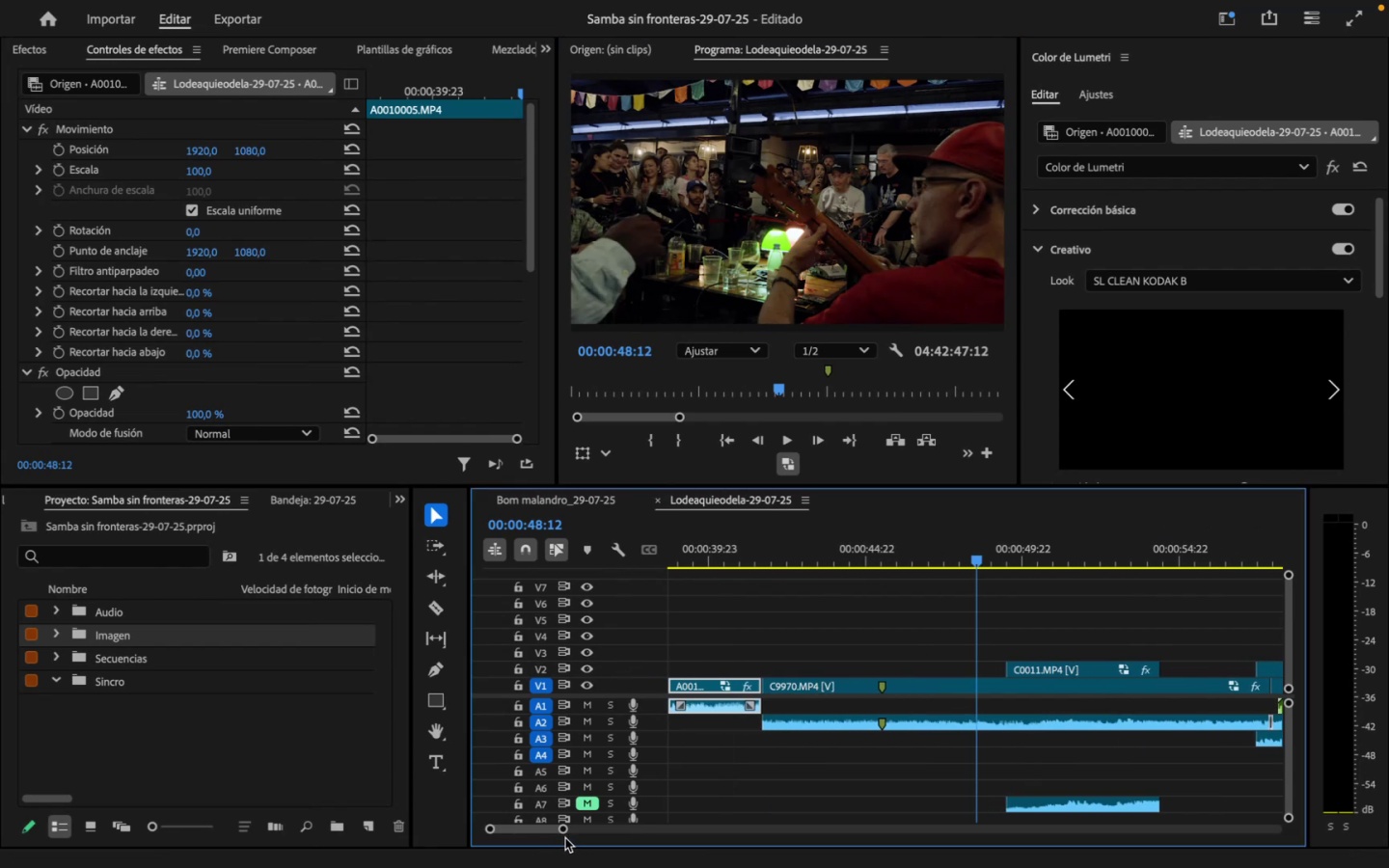 
mouse_move([606, 792])
 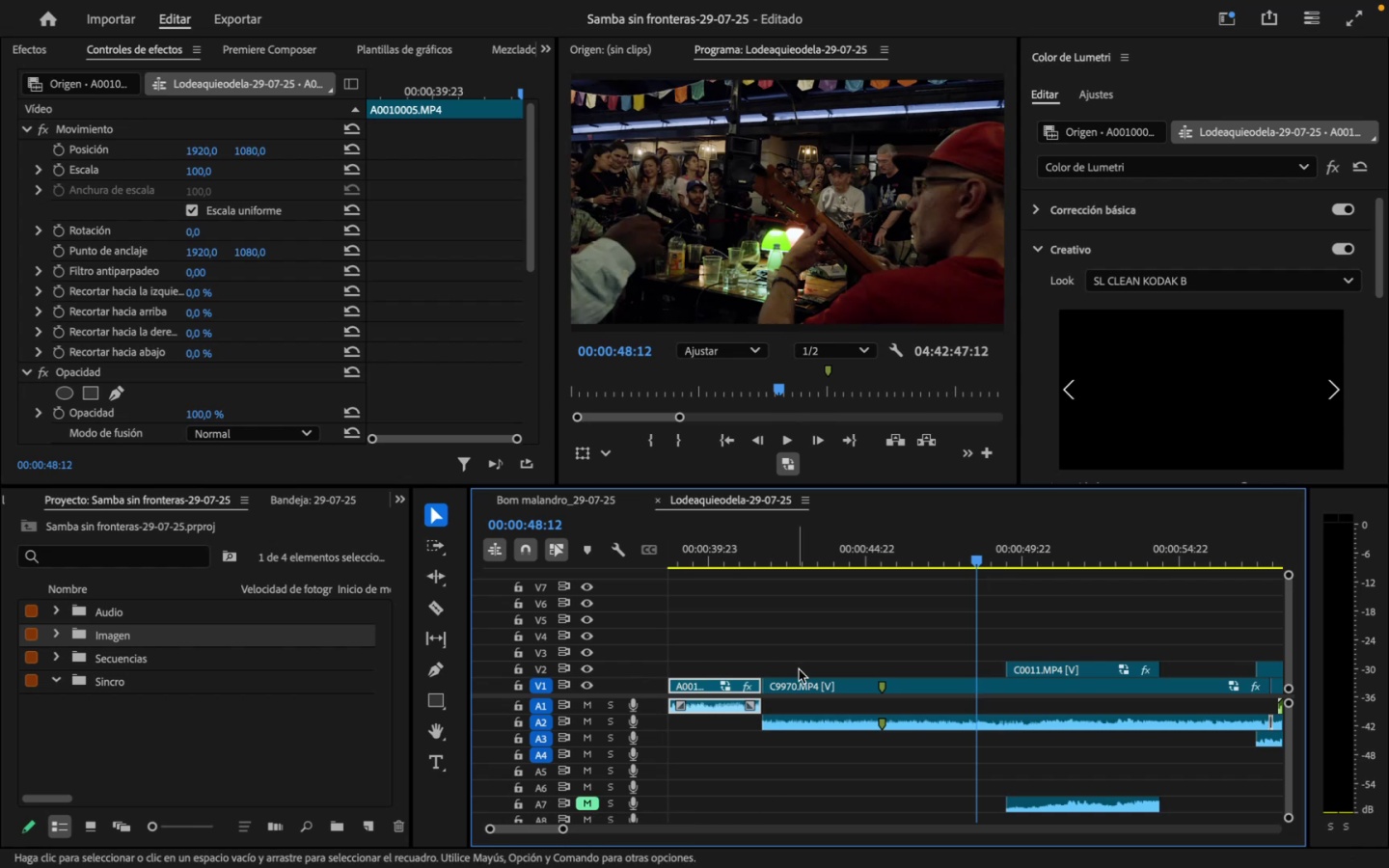 
left_click([811, 685])
 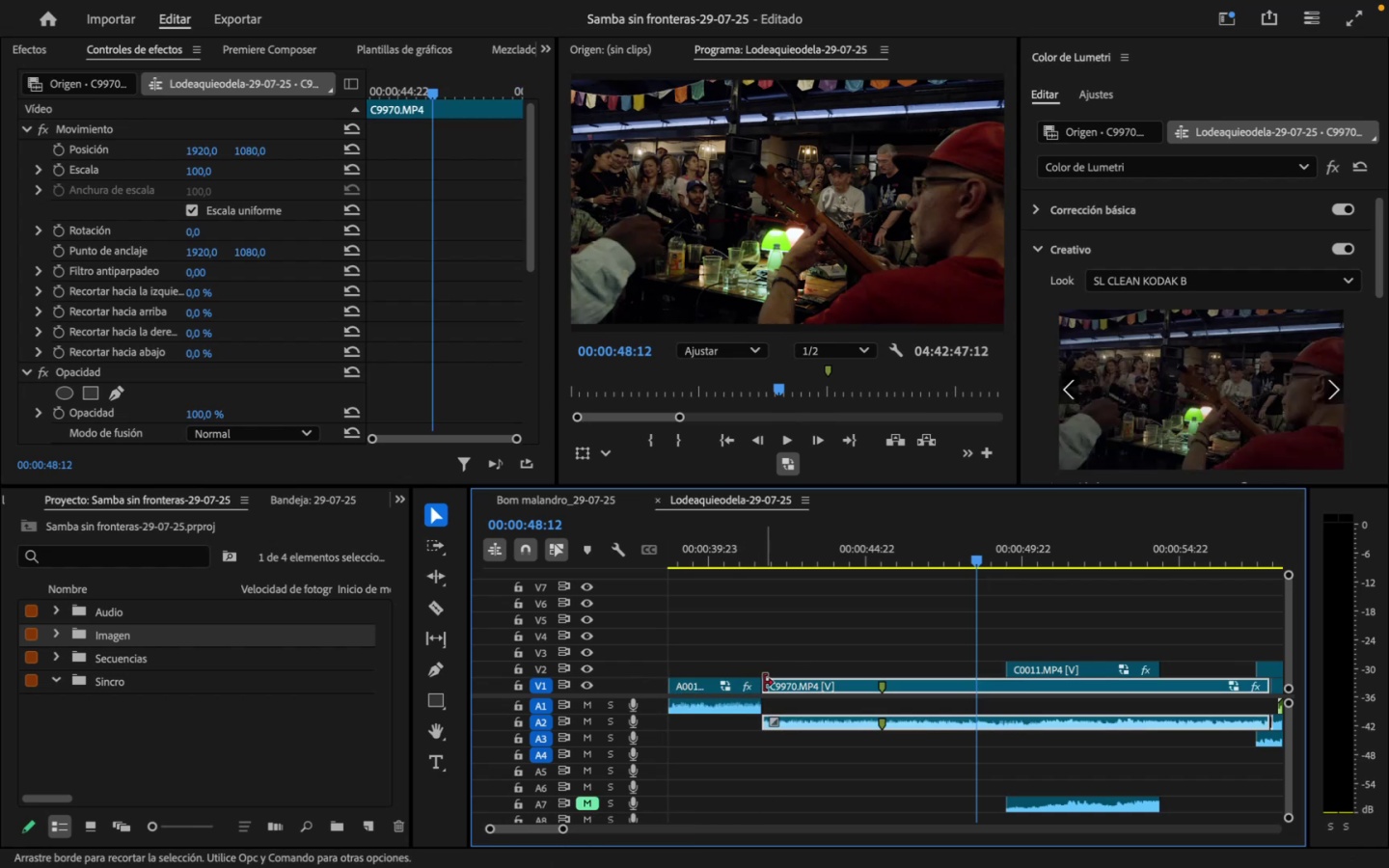 
left_click_drag(start_coordinate=[764, 683], to_coordinate=[975, 693])
 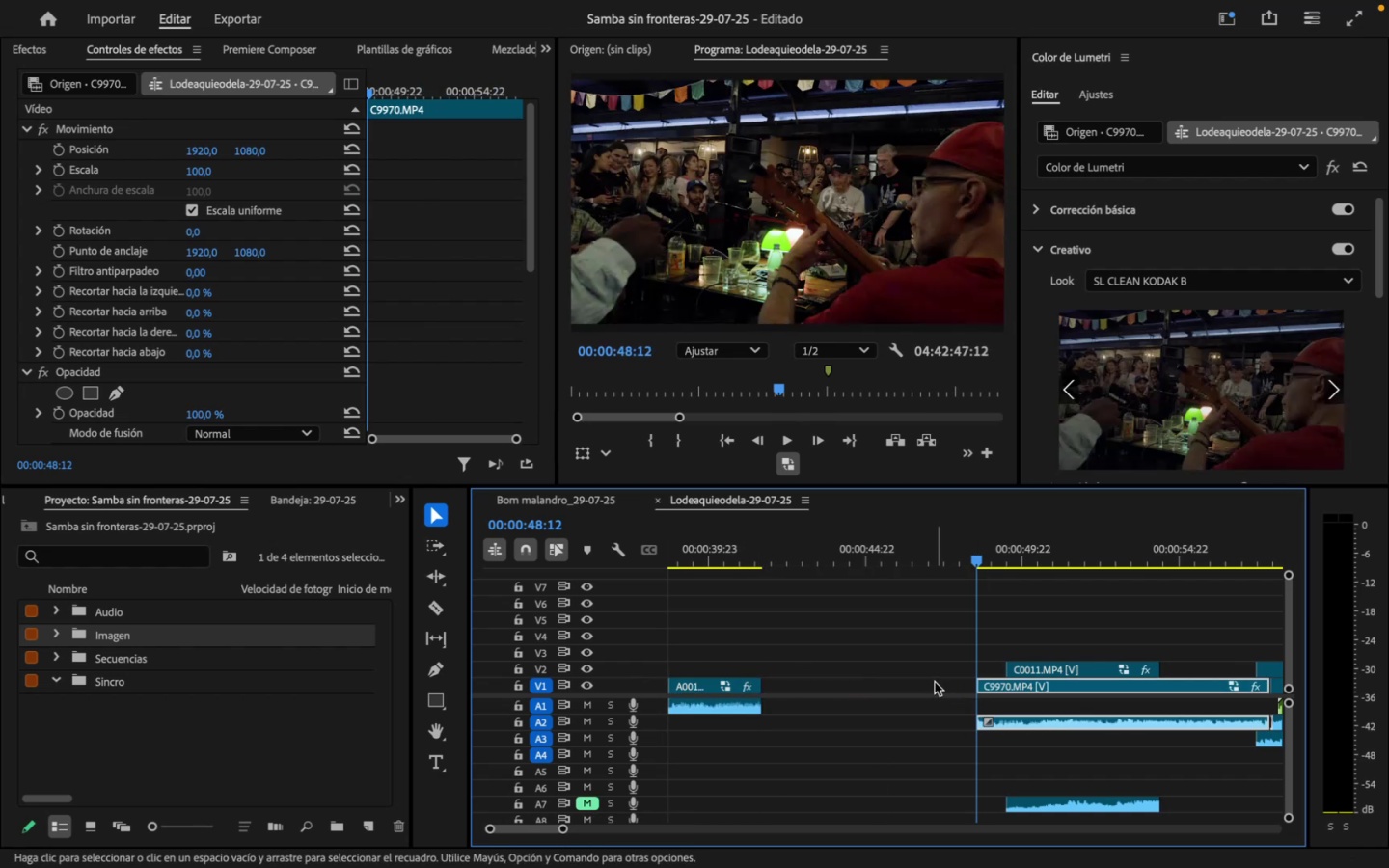 
left_click([935, 682])
 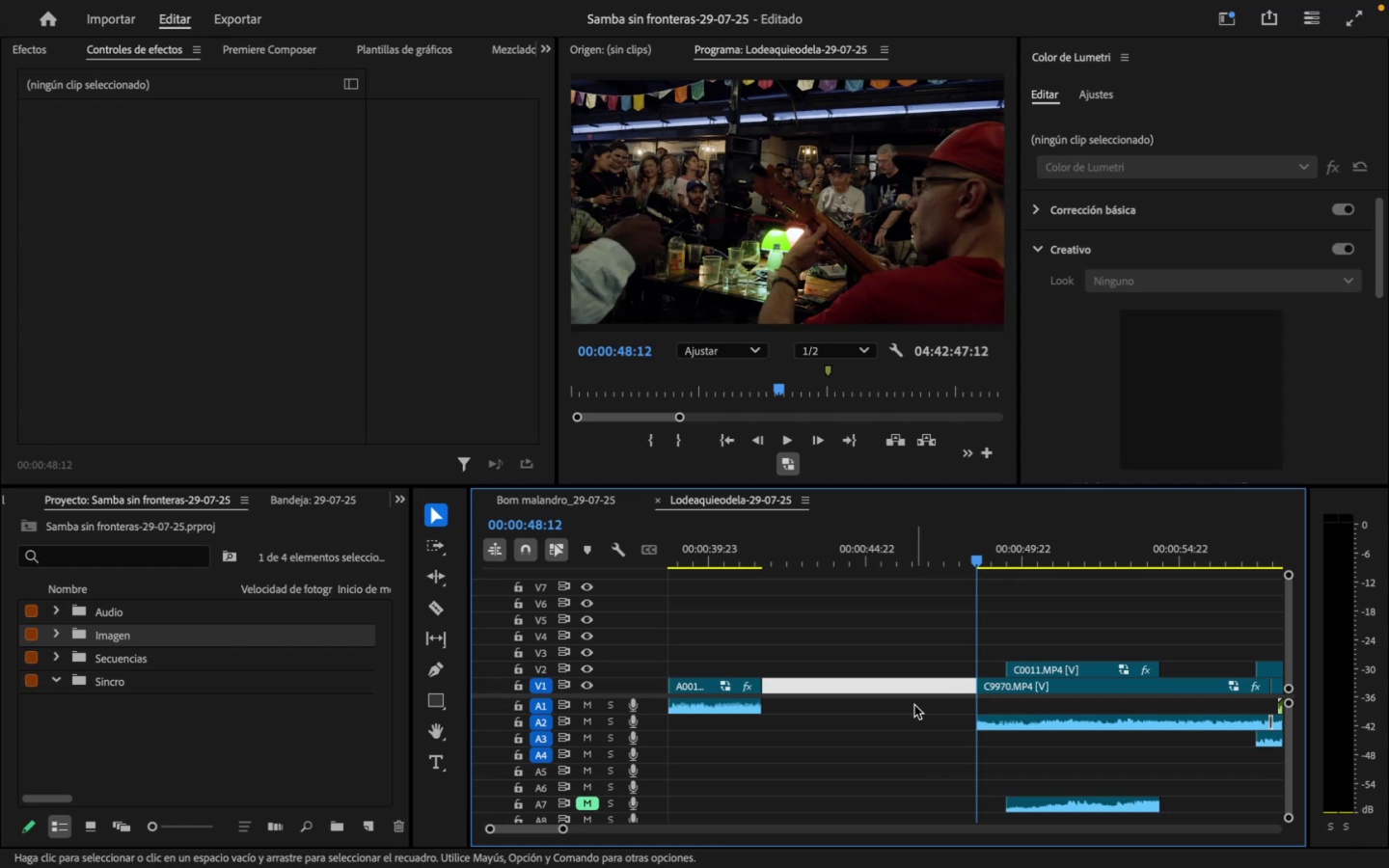 
wait(6.66)
 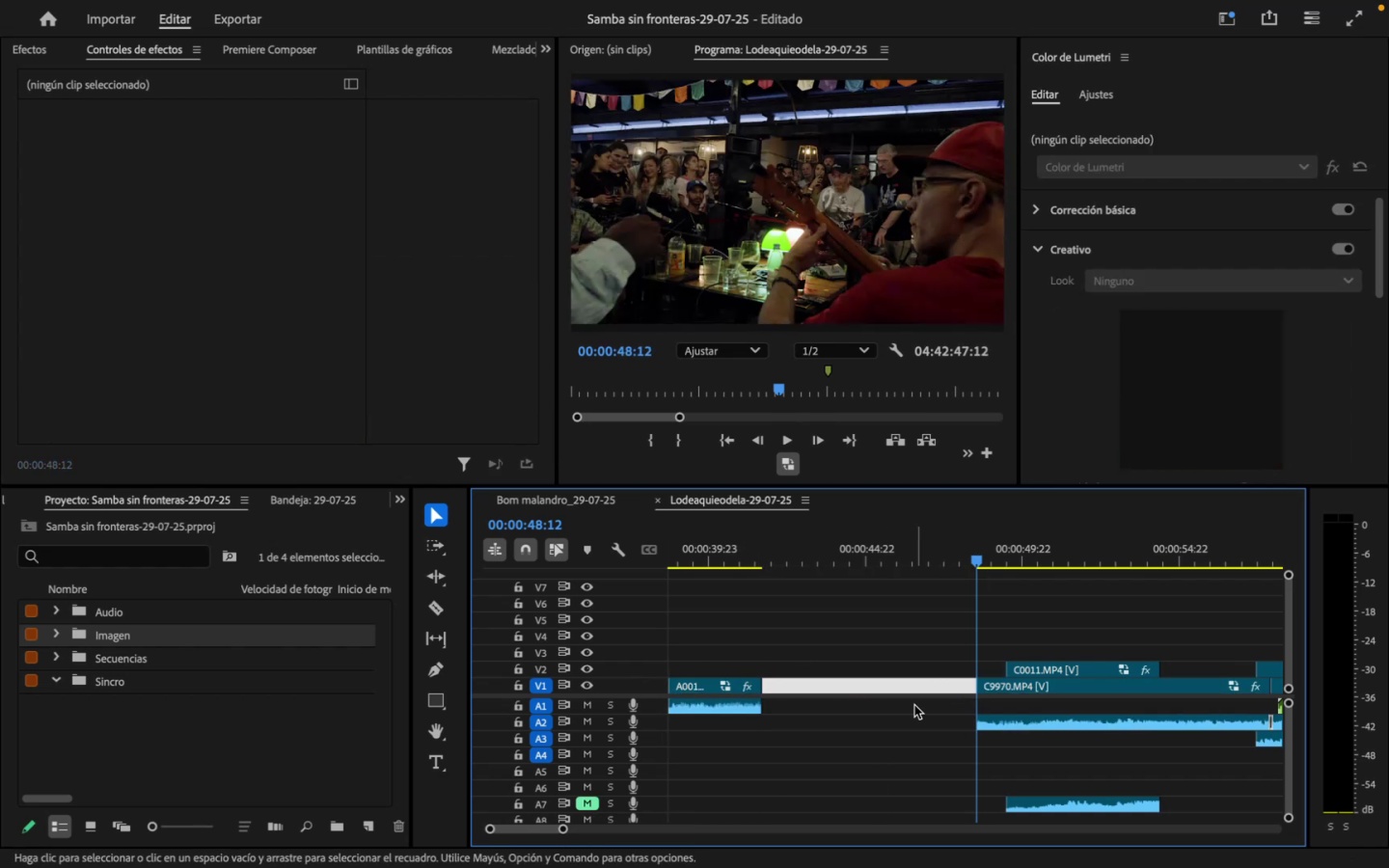 
key(Backspace)
 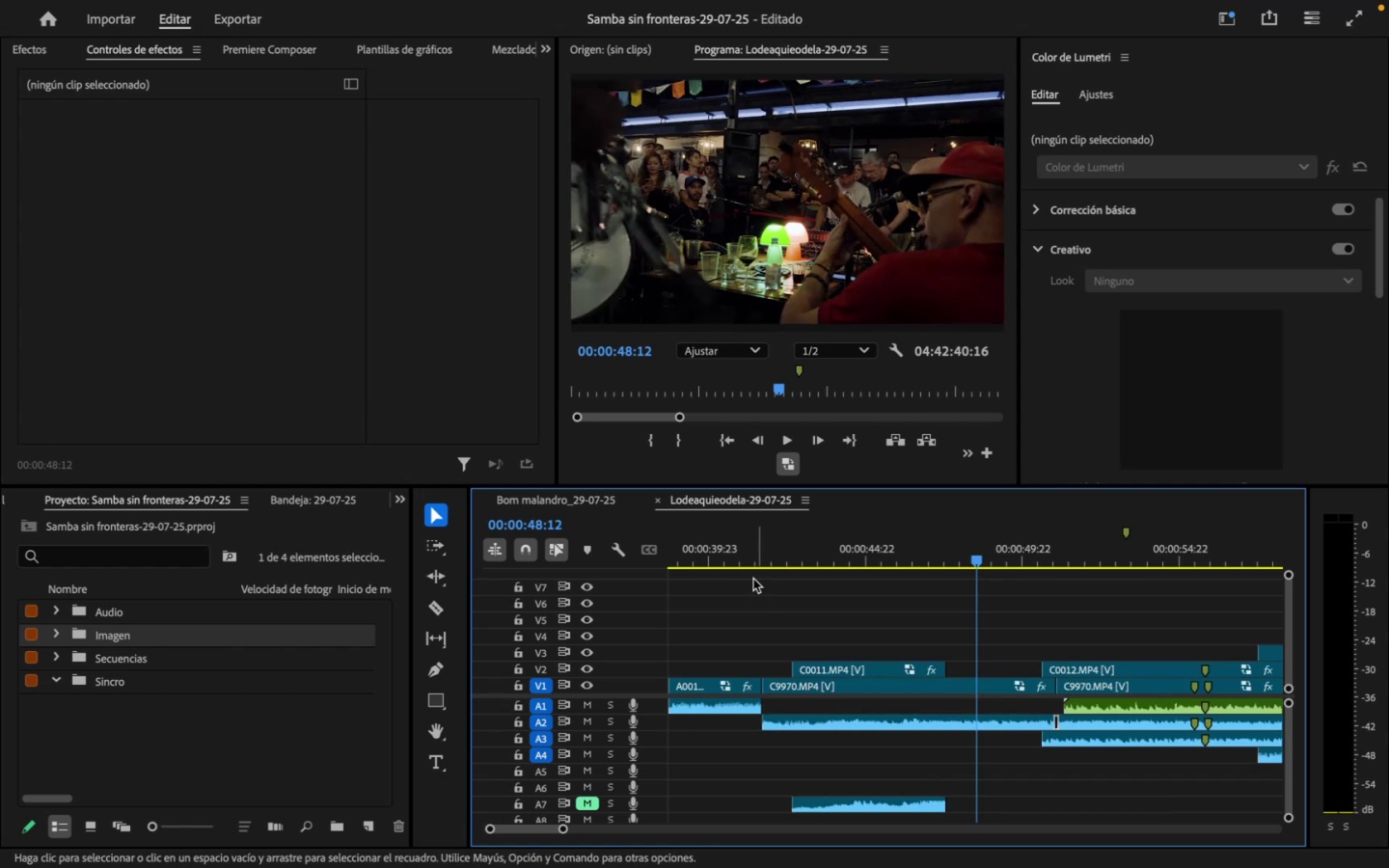 
left_click([721, 541])
 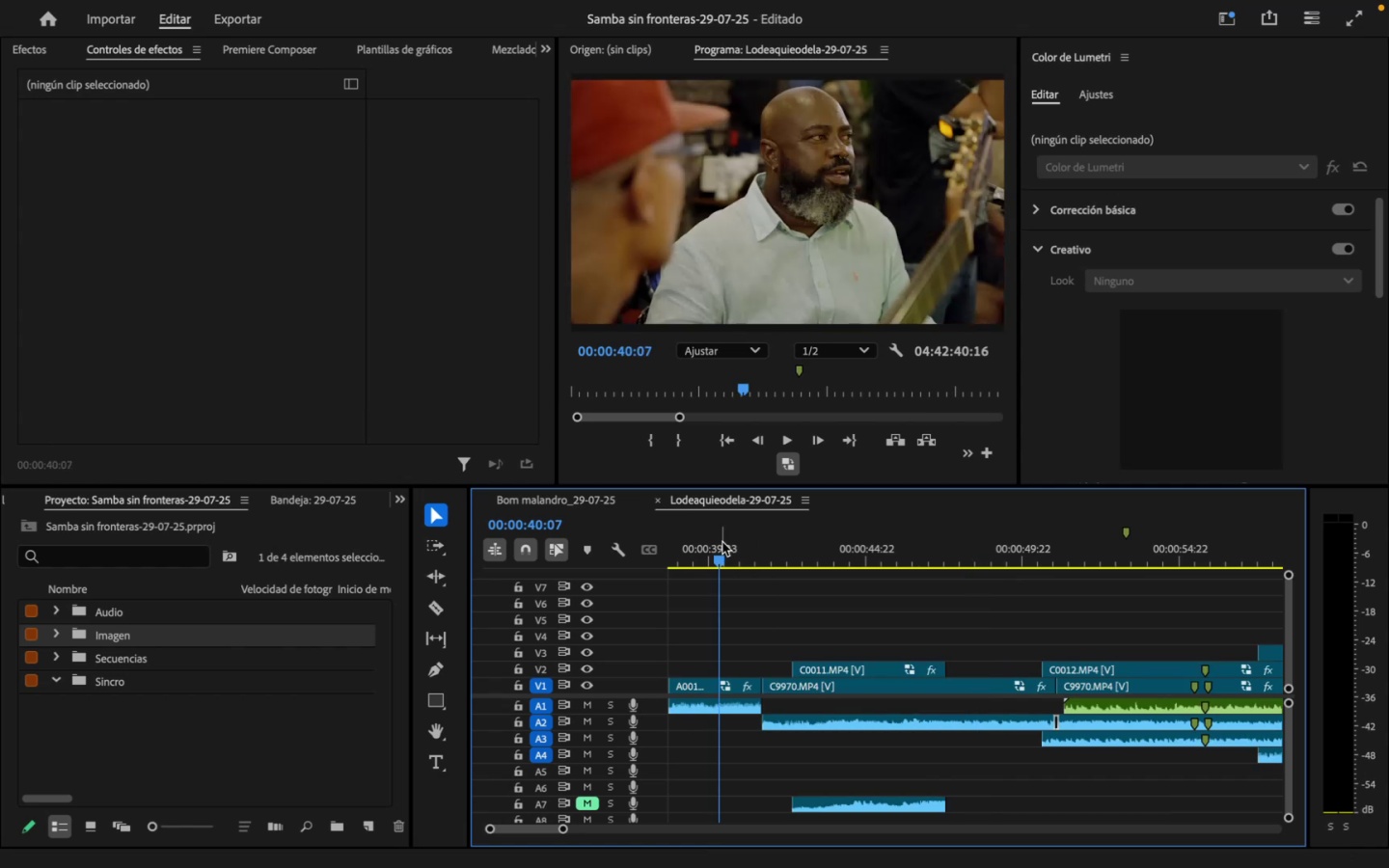 
key(Space)
 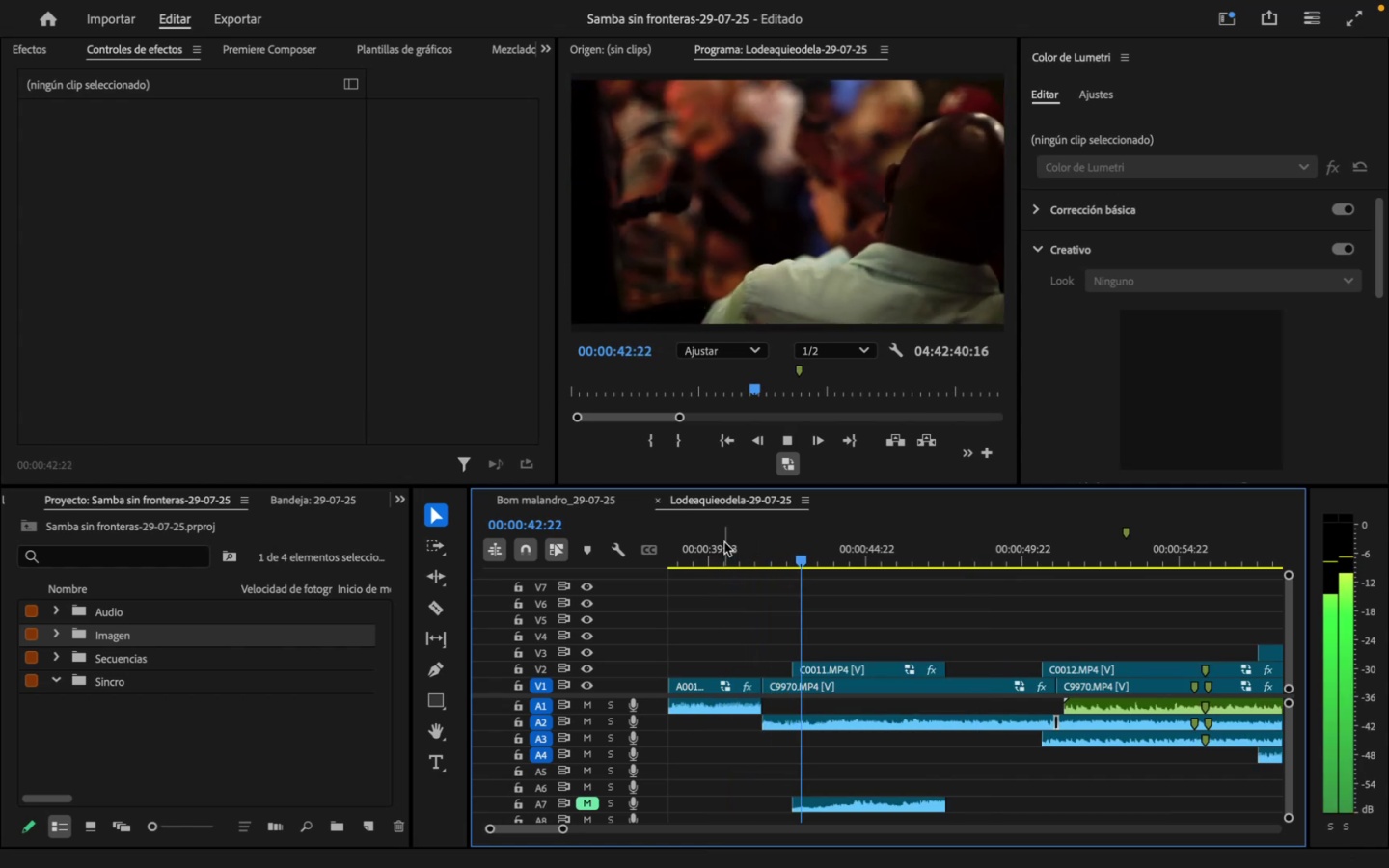 
key(Space)
 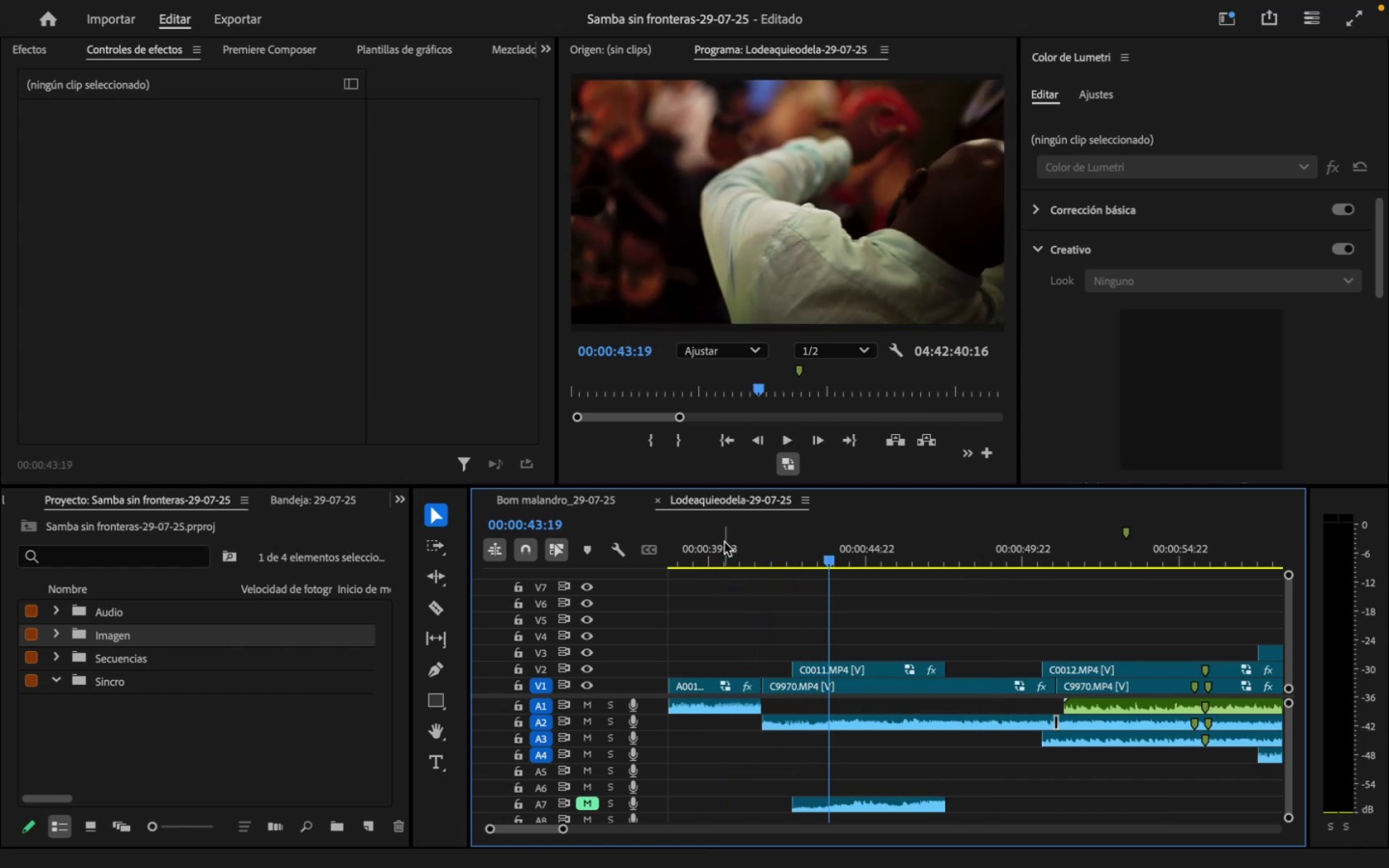 
key(Space)
 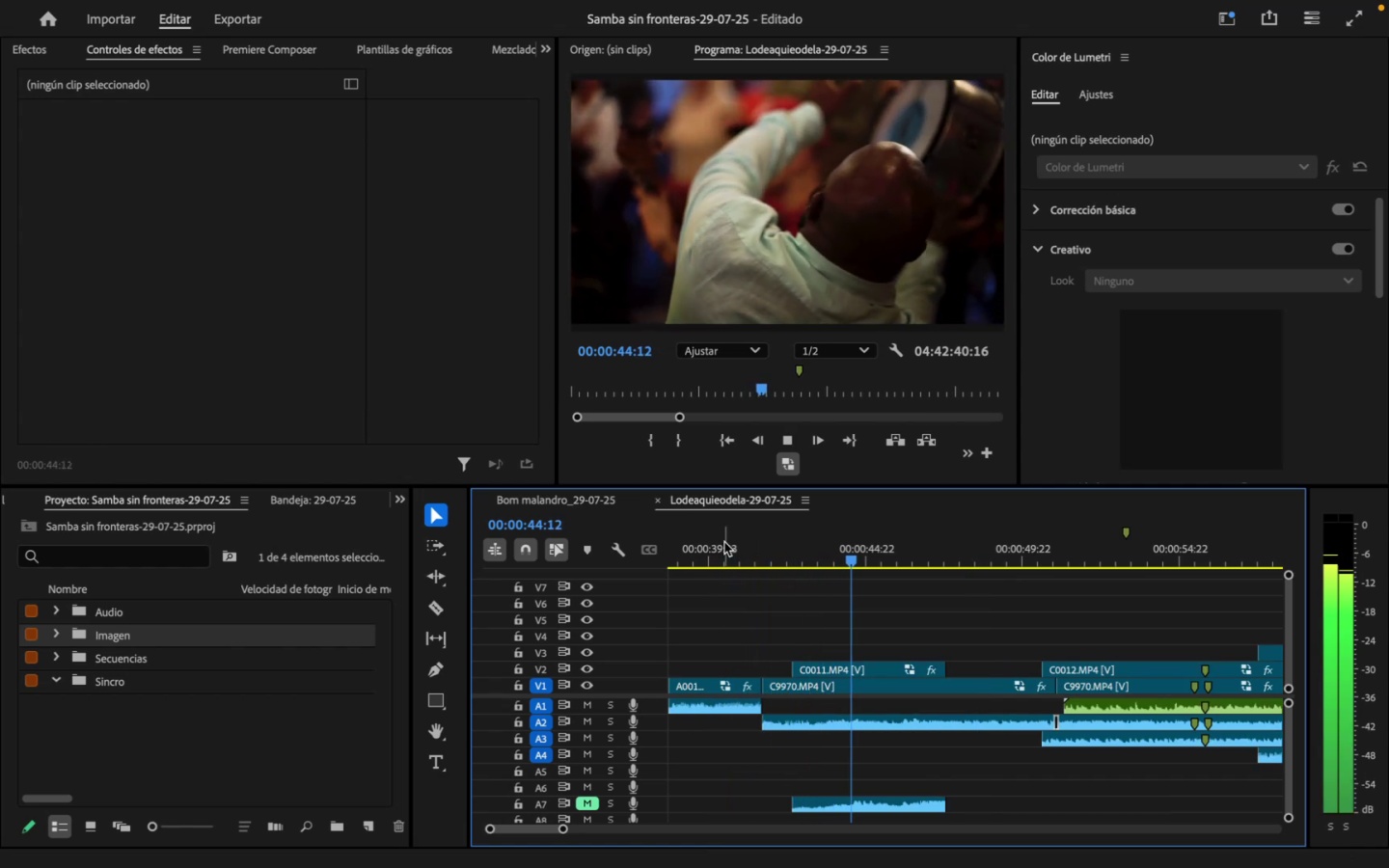 
key(Space)
 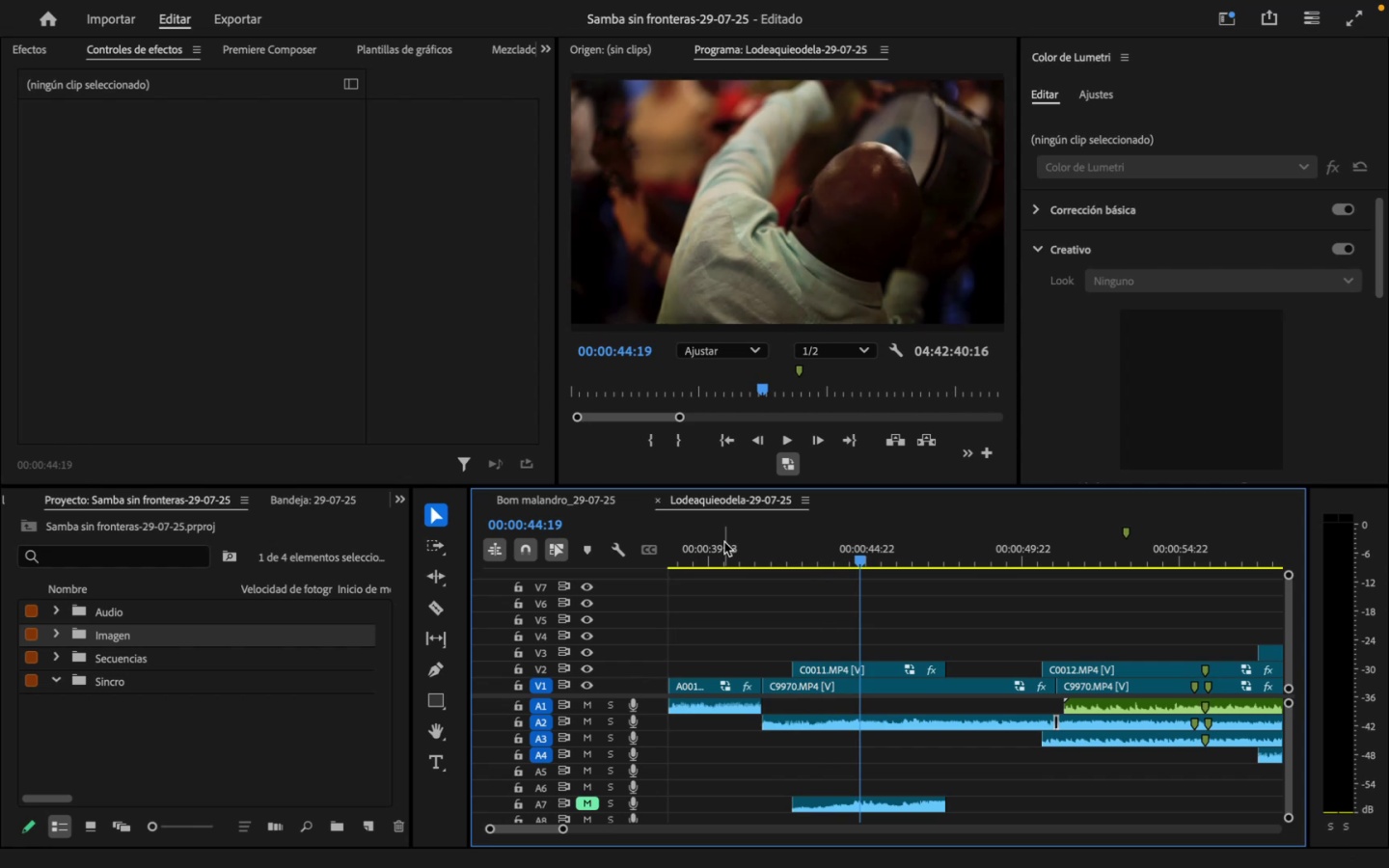 
key(ArrowLeft)
 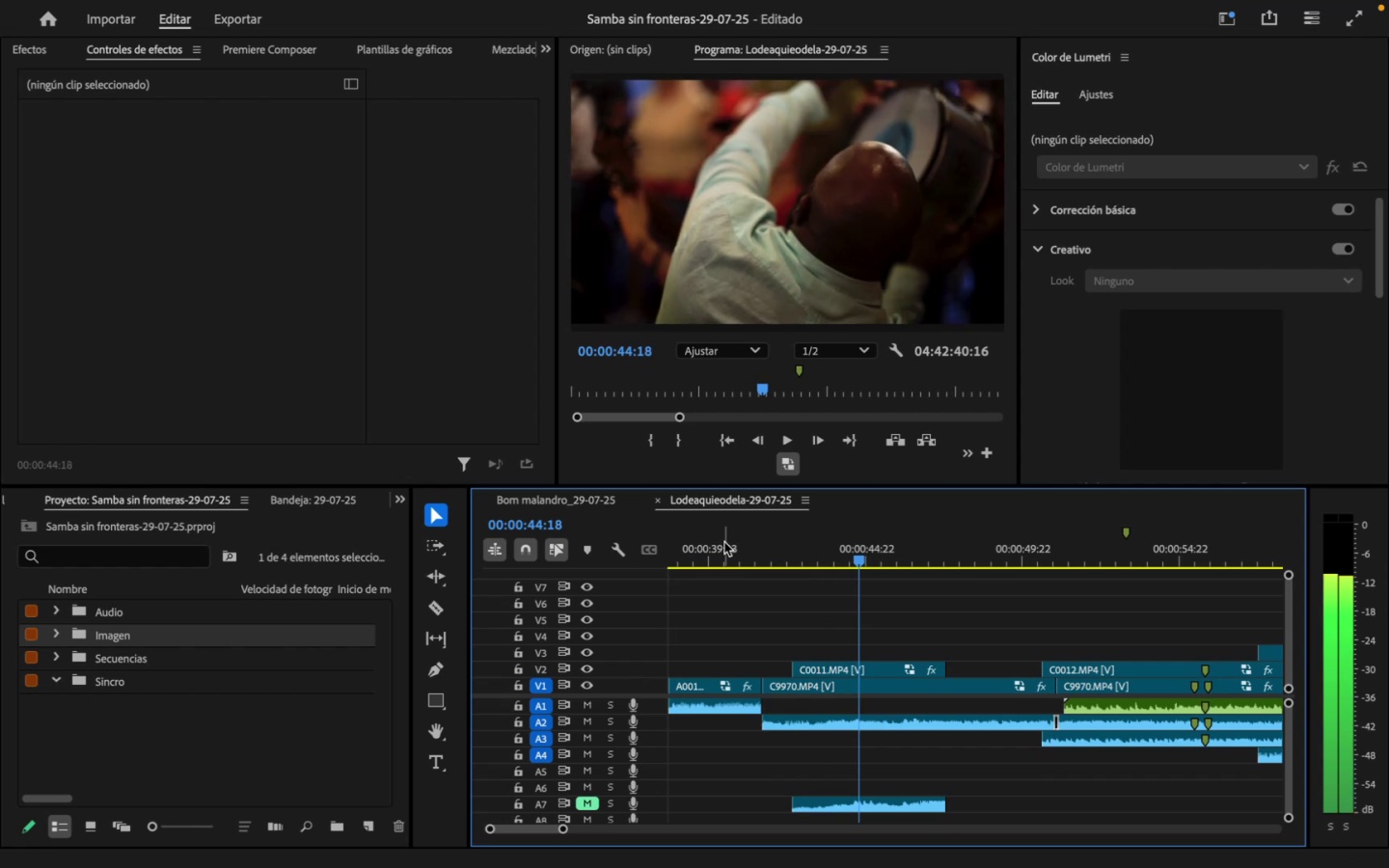 
key(ArrowLeft)
 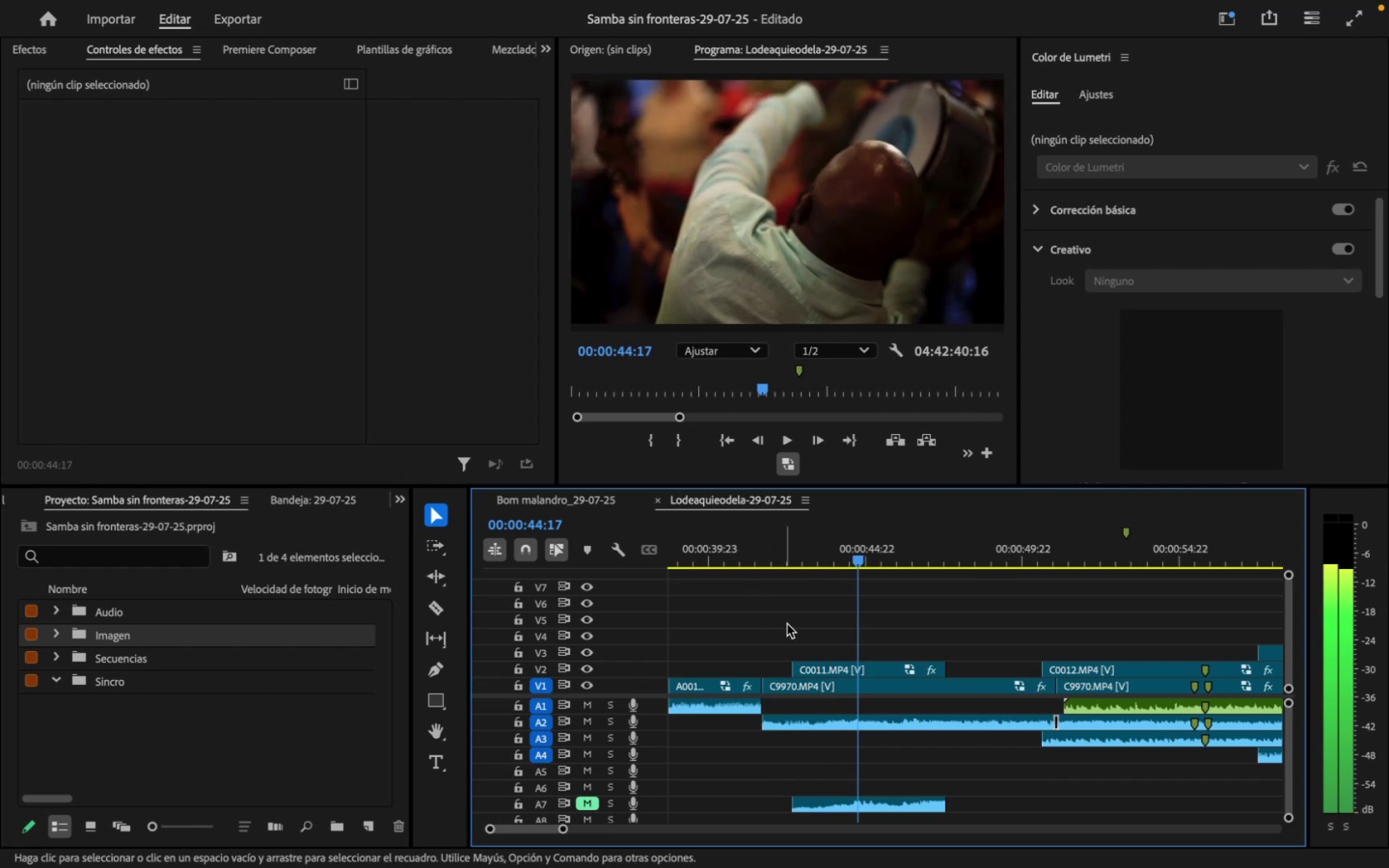 
left_click_drag(start_coordinate=[794, 547], to_coordinate=[869, 550])
 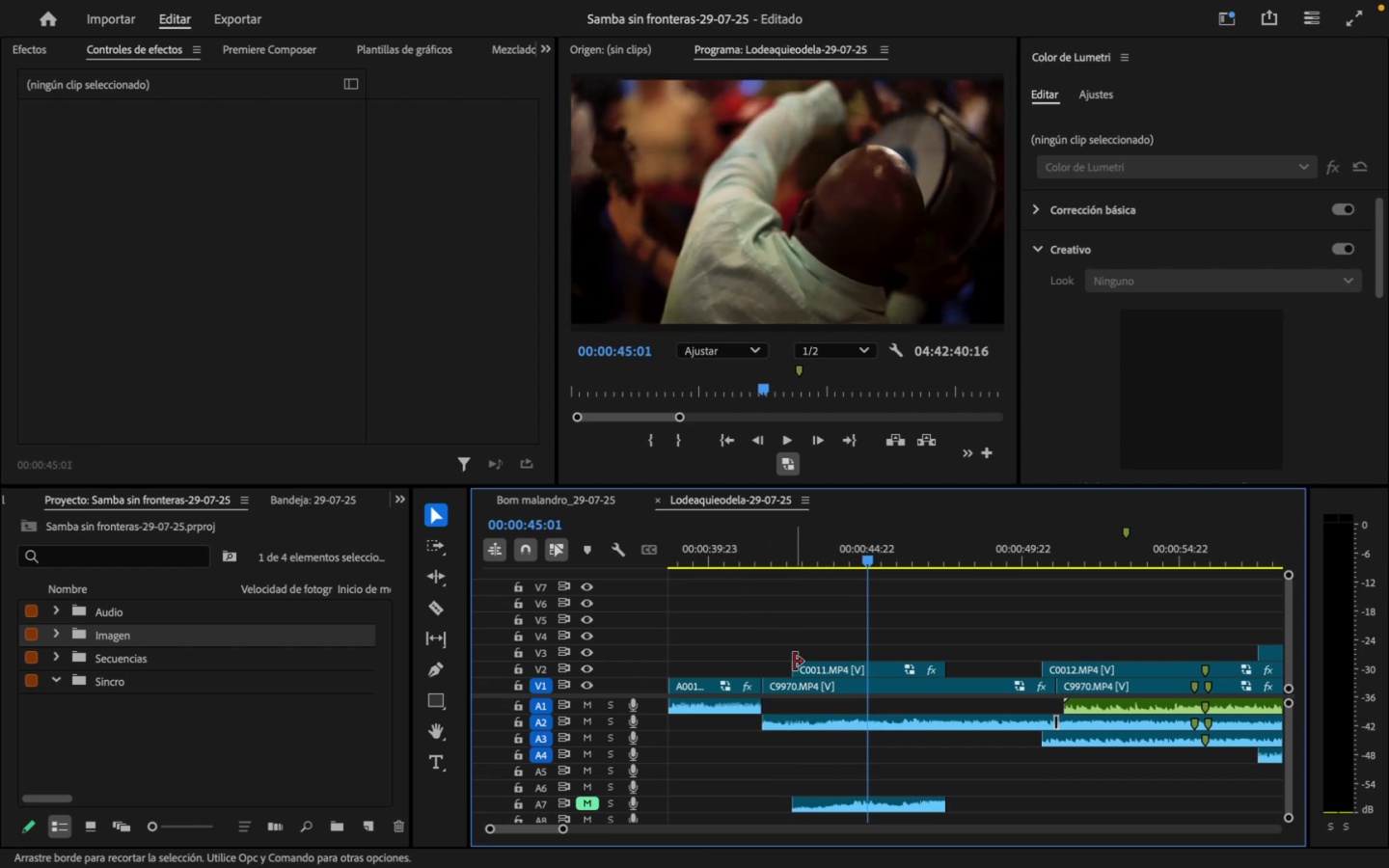 
left_click_drag(start_coordinate=[792, 665], to_coordinate=[853, 659])
 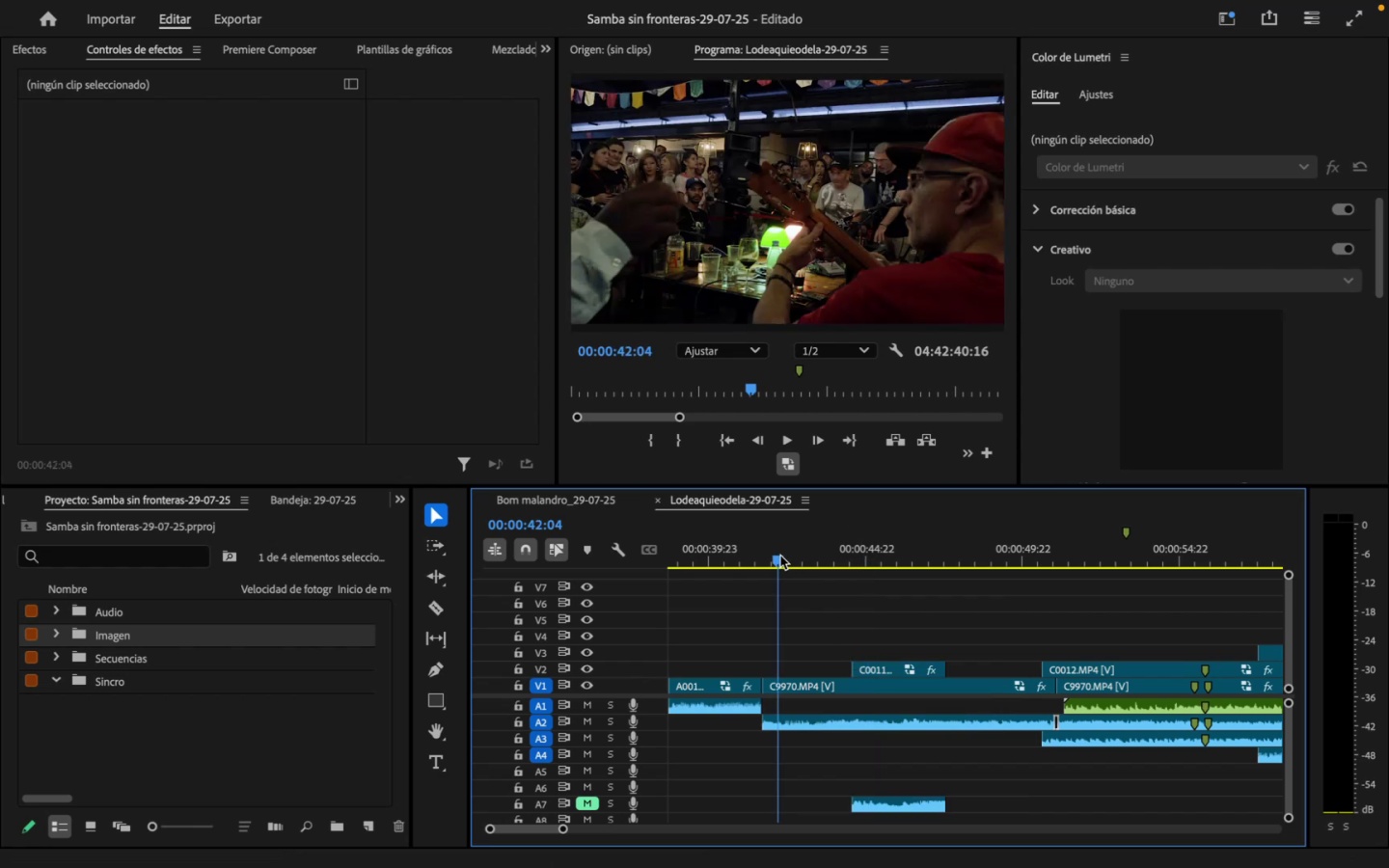 
key(Space)
 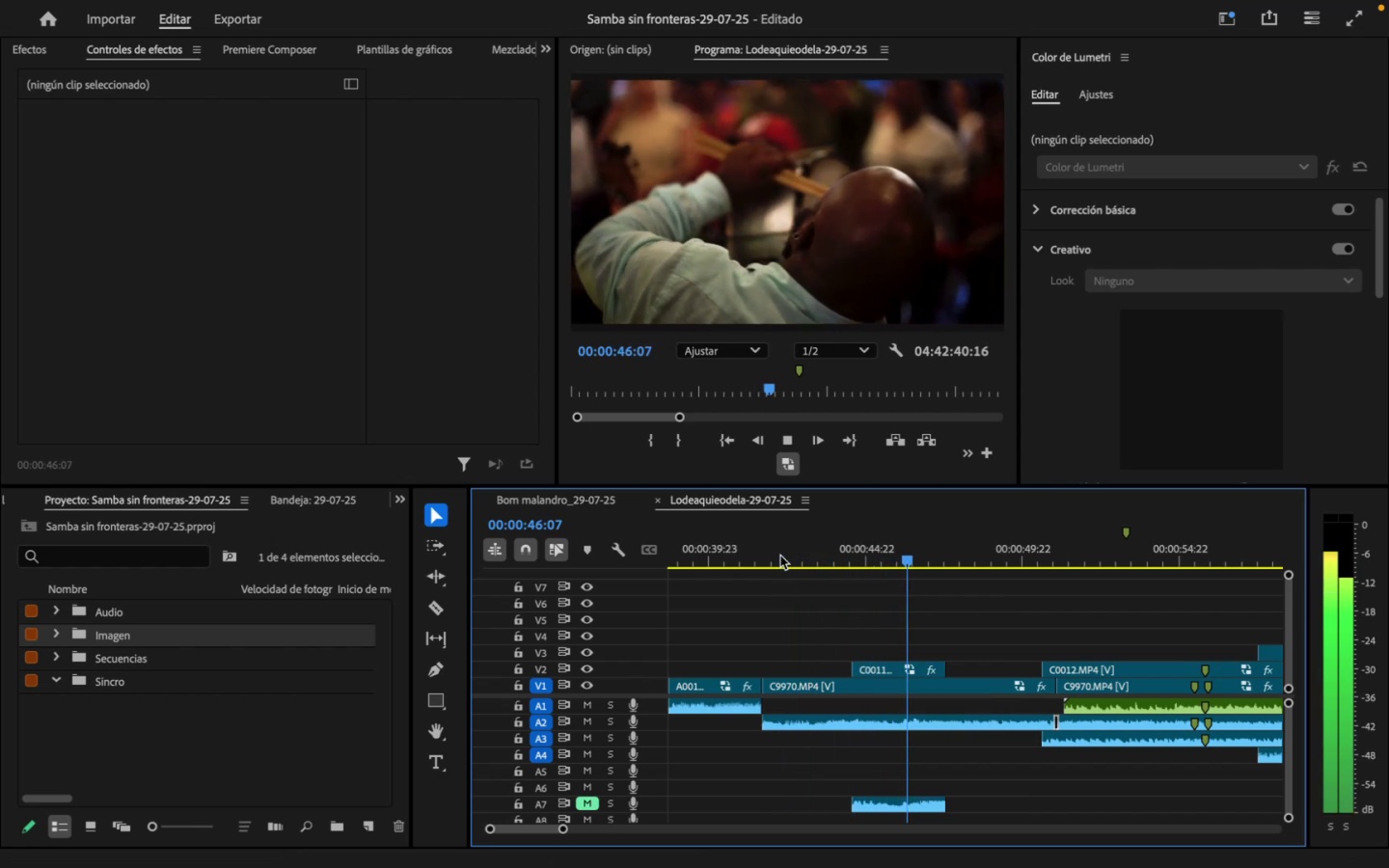 
wait(5.68)
 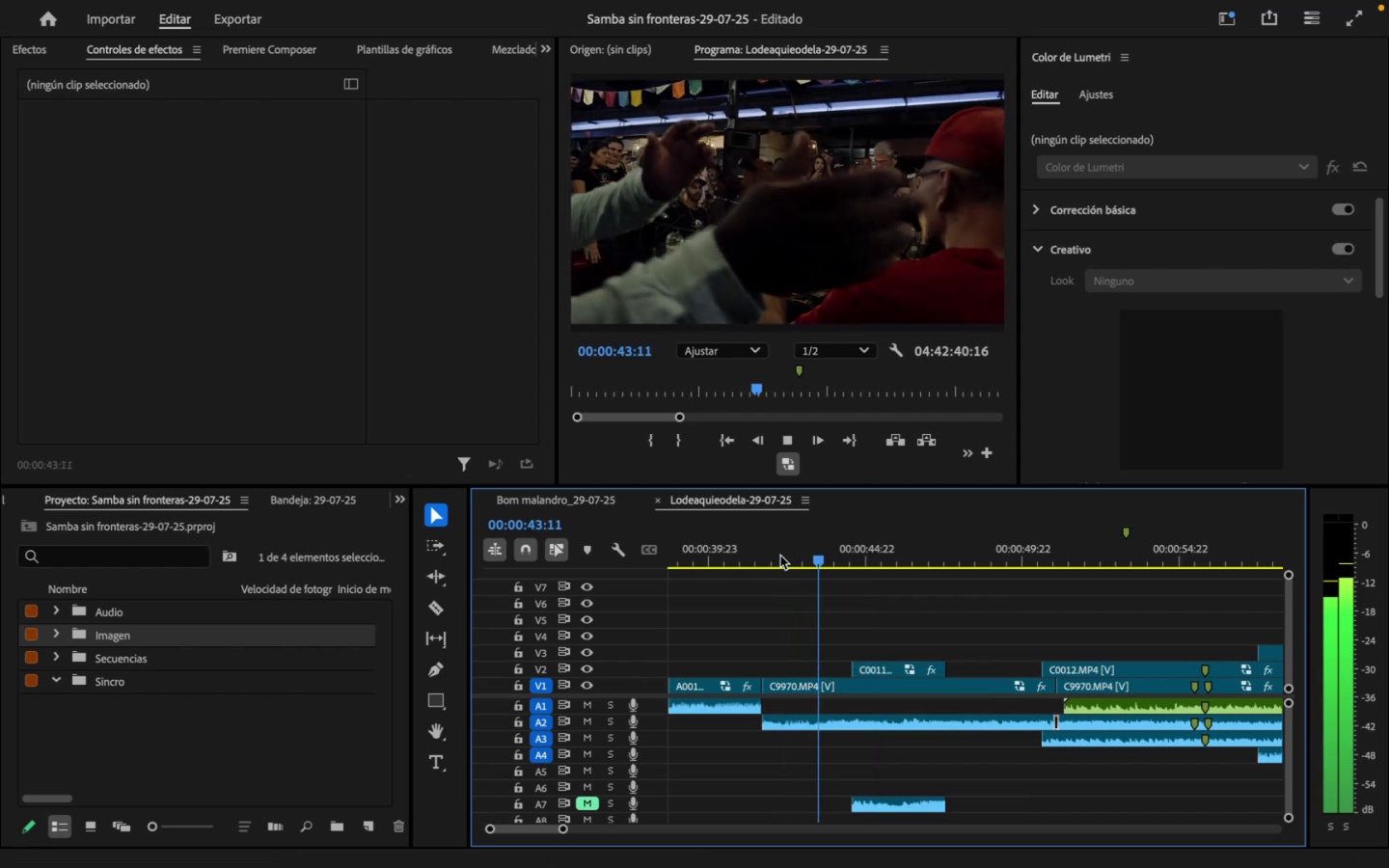 
key(Space)
 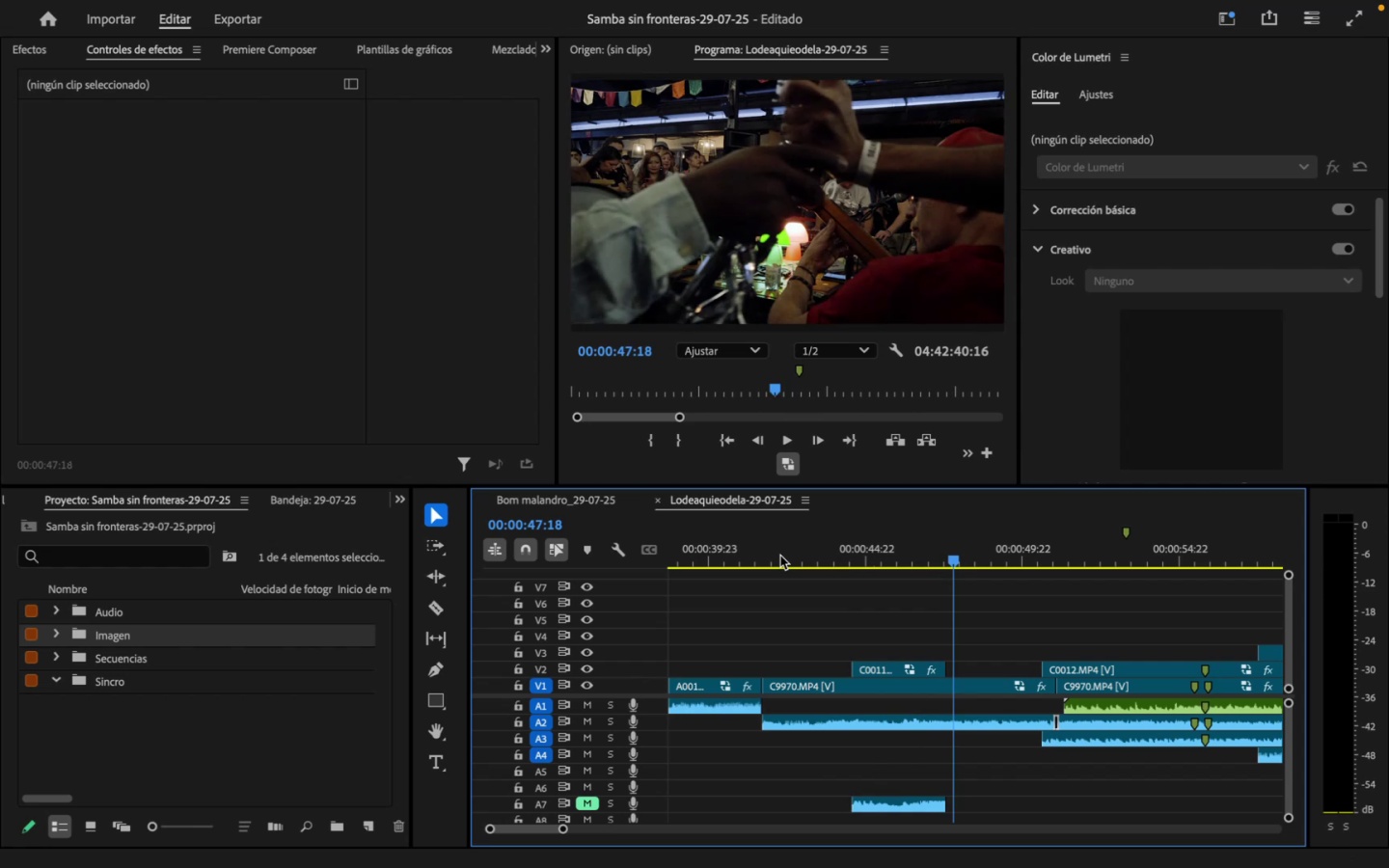 
left_click_drag(start_coordinate=[833, 548], to_coordinate=[735, 594])
 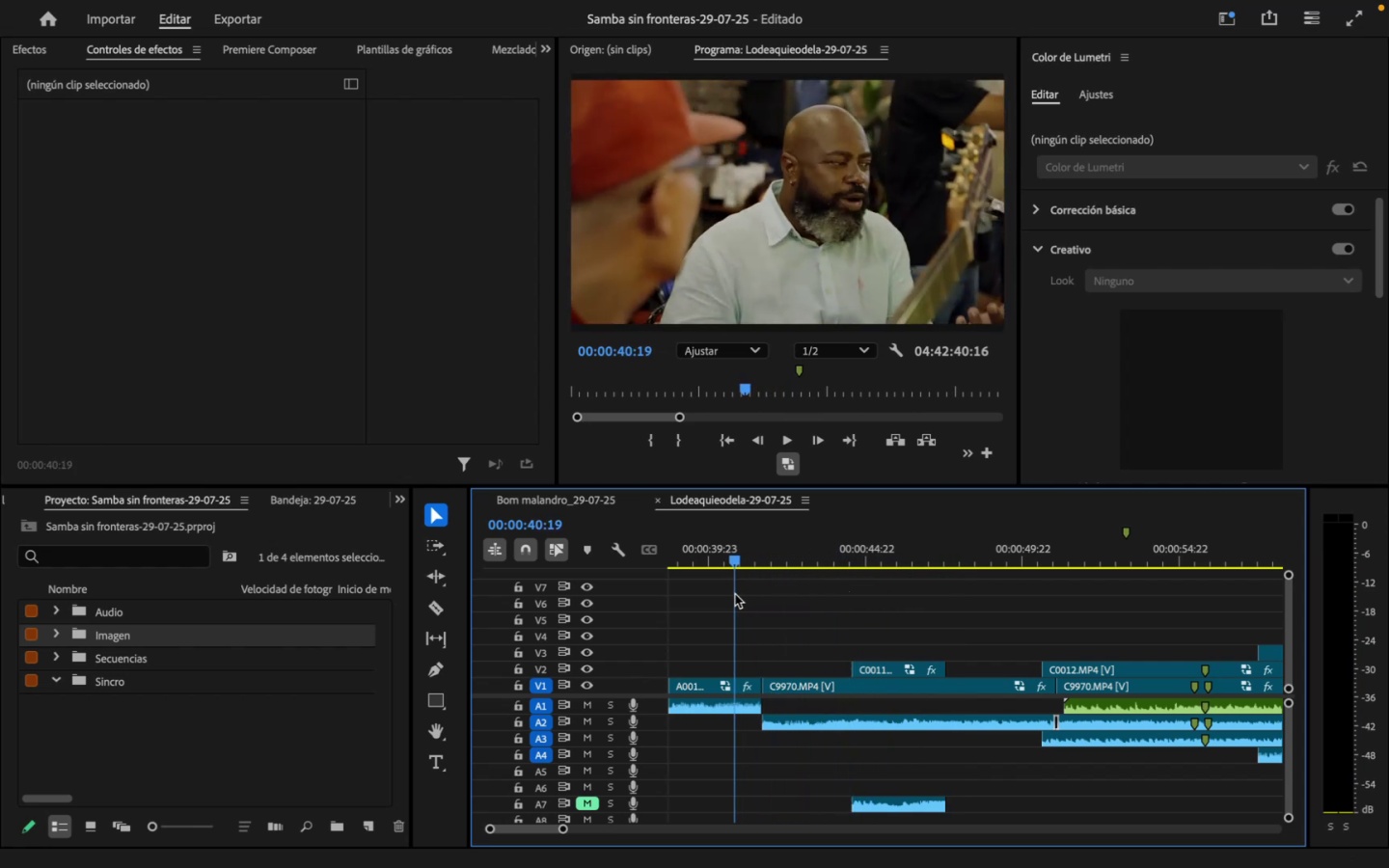 
key(Space)
 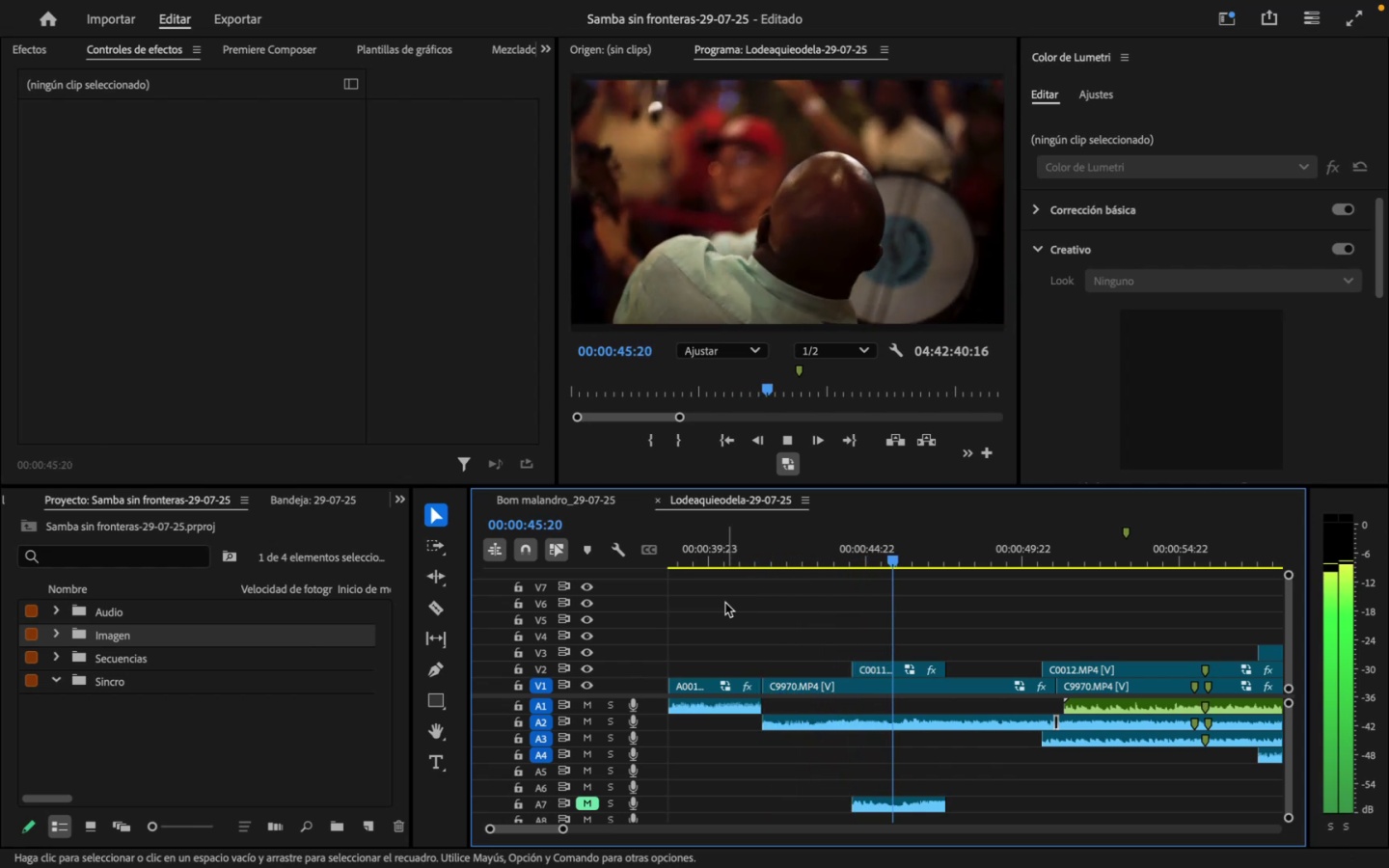 
wait(10.39)
 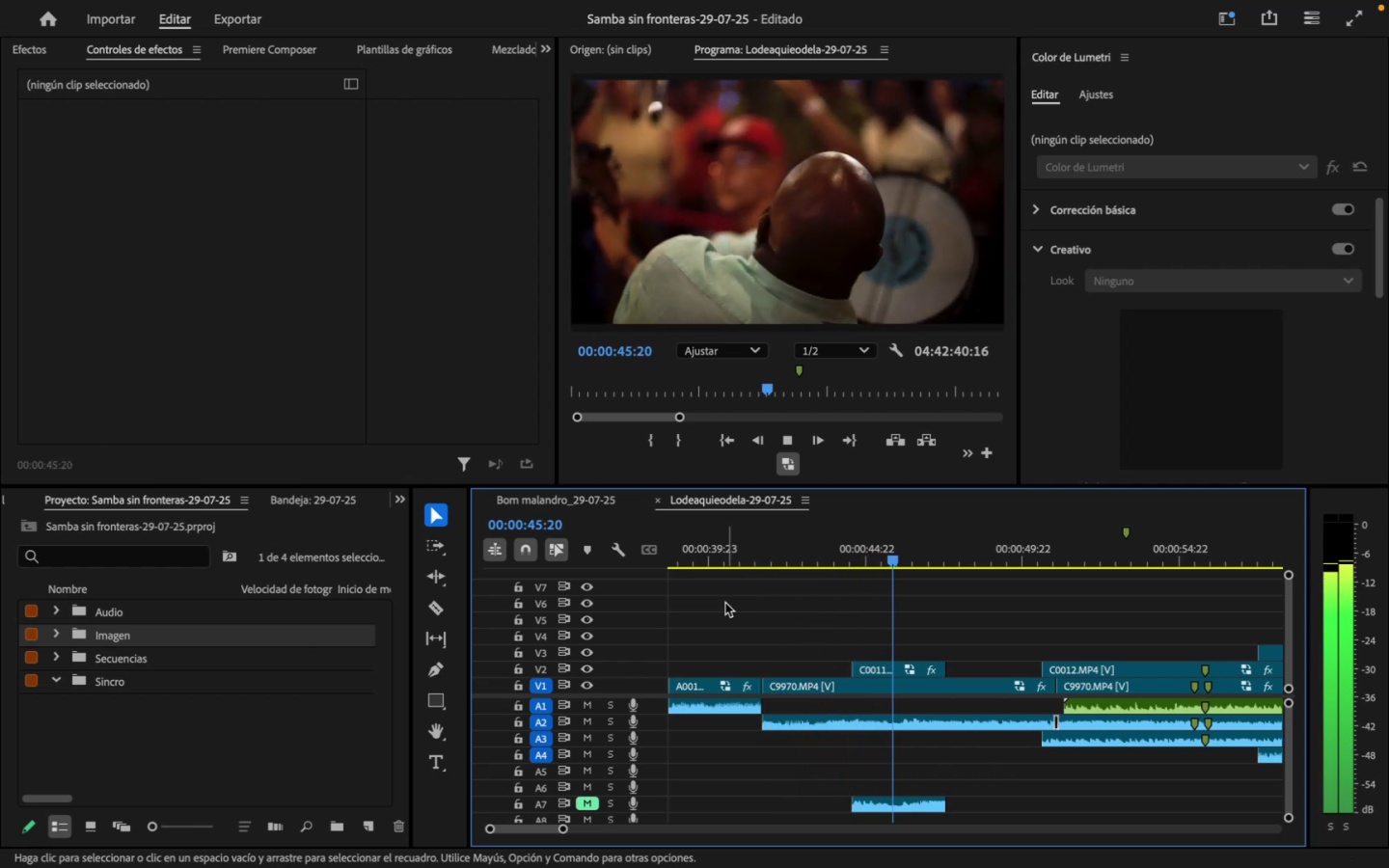 
key(Space)
 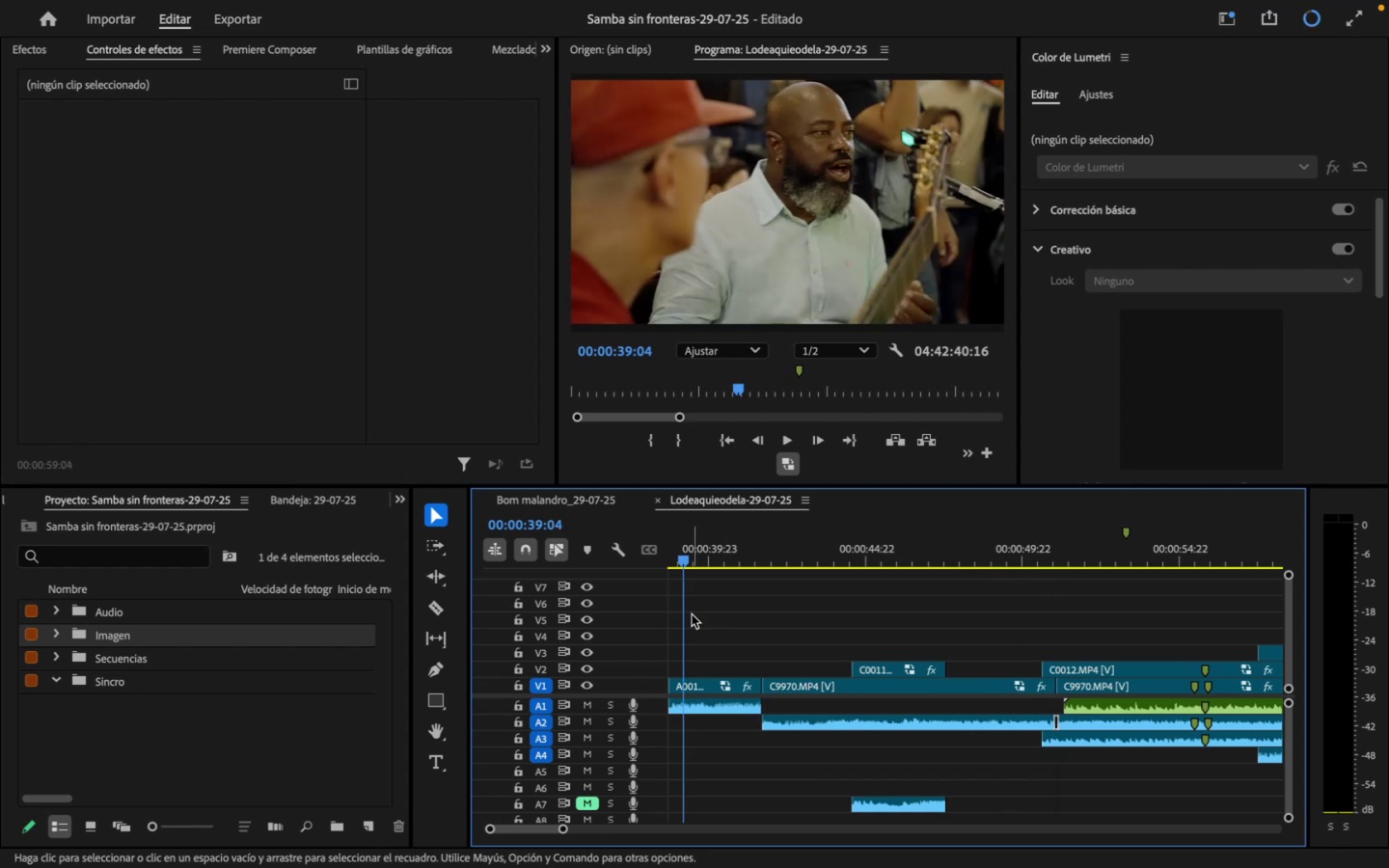 
key(Meta+CommandLeft)
 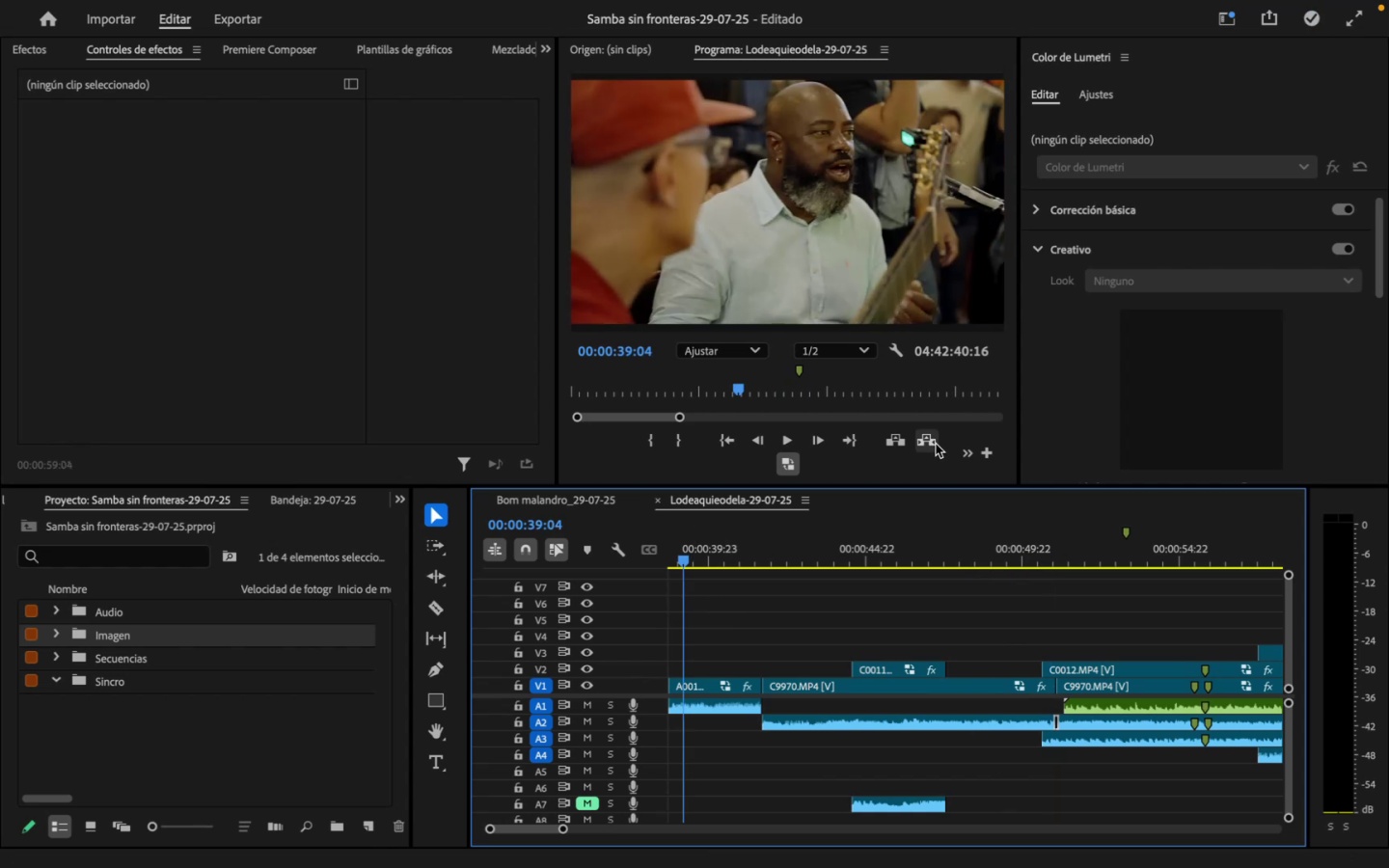 
key(Meta+S)
 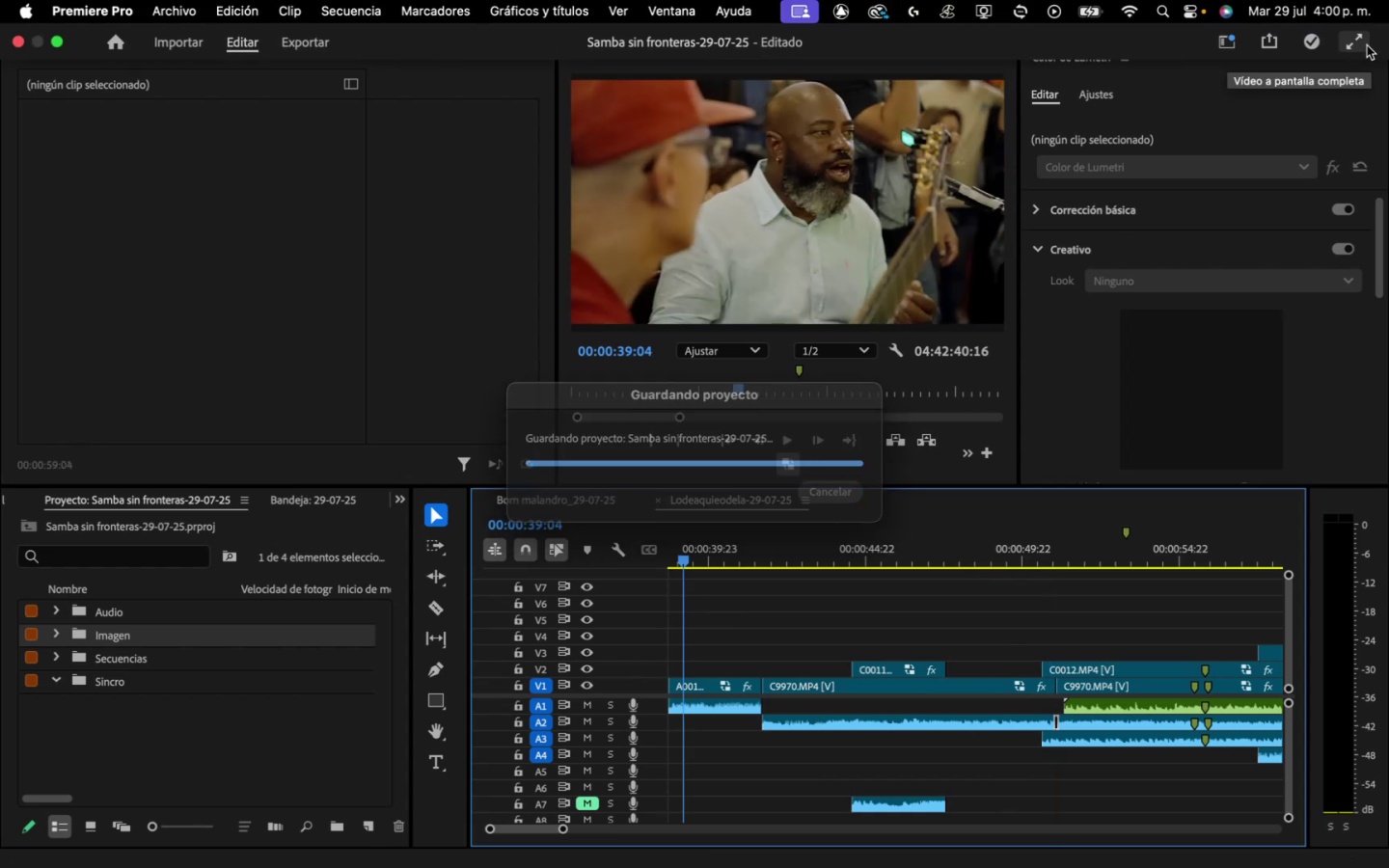 
left_click([1362, 42])
 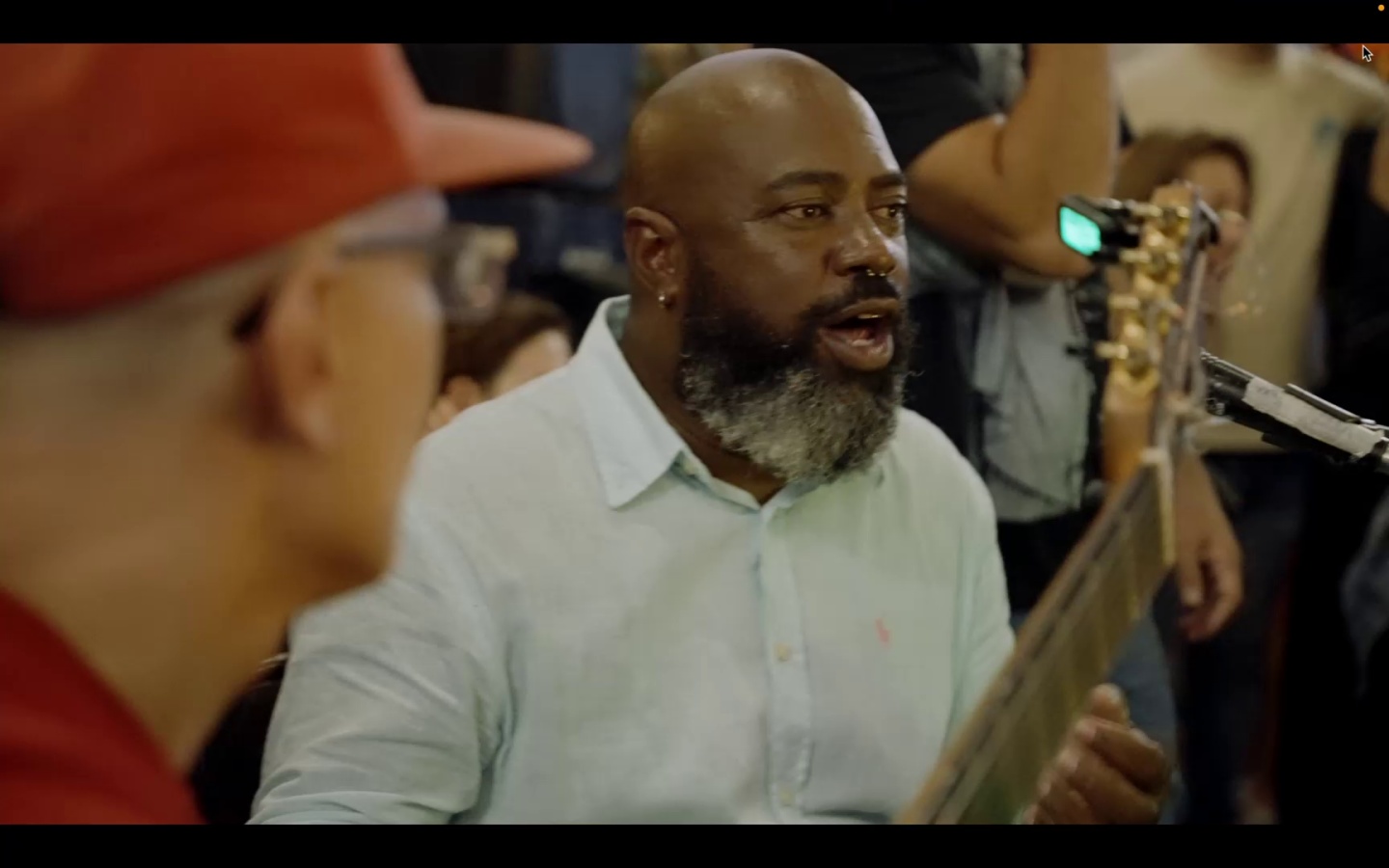 
key(Space)
 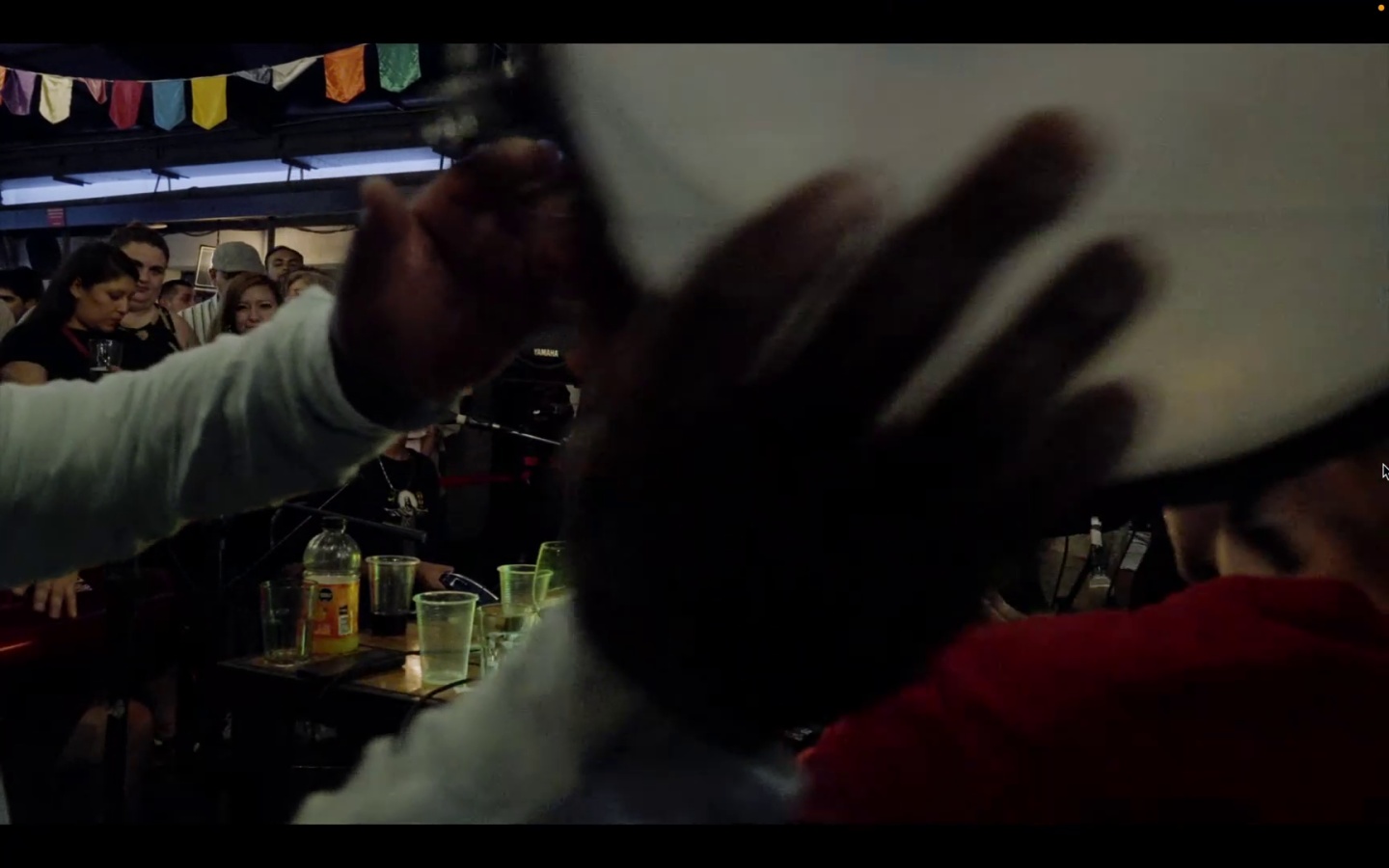 
wait(6.67)
 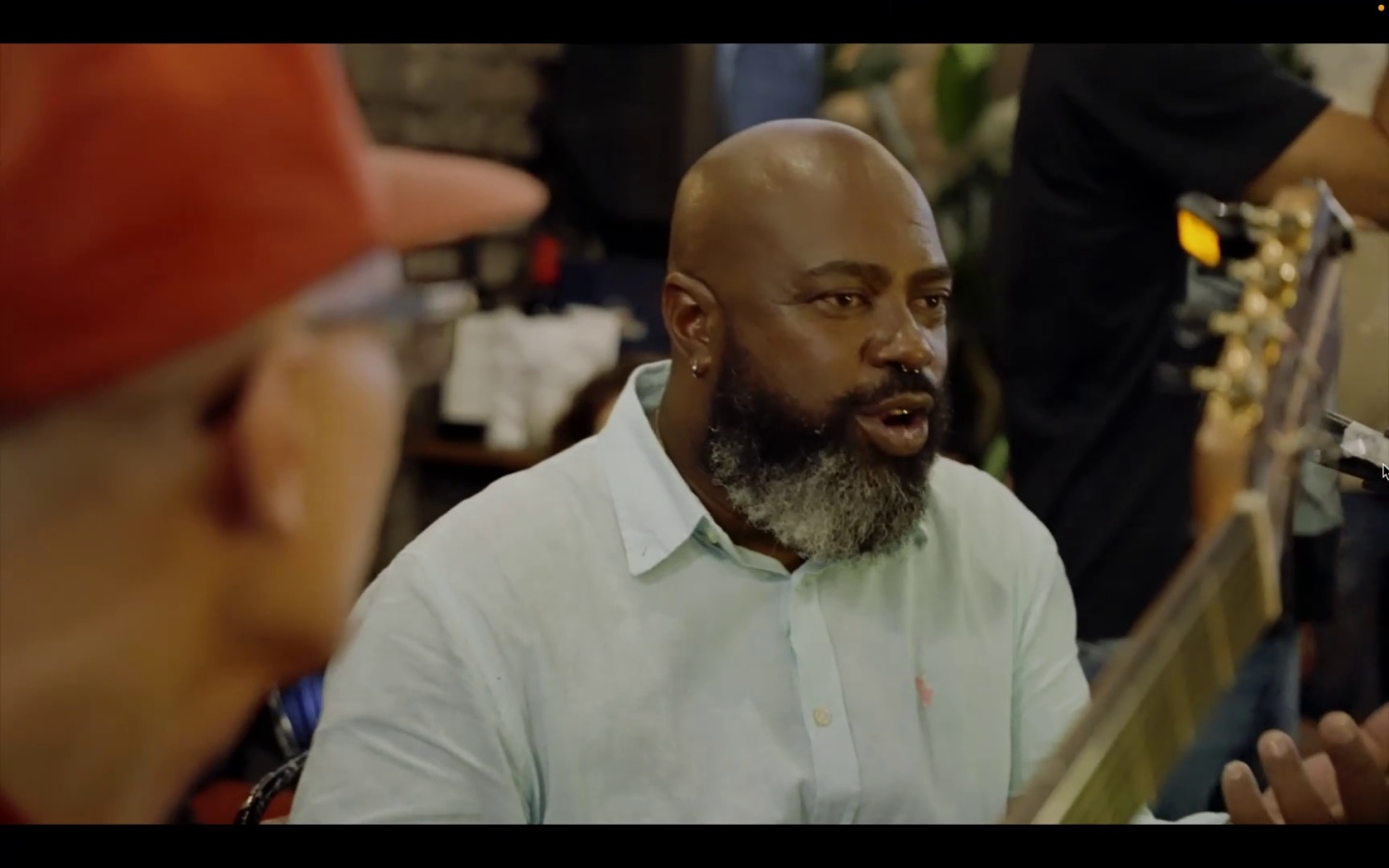 
key(Space)
 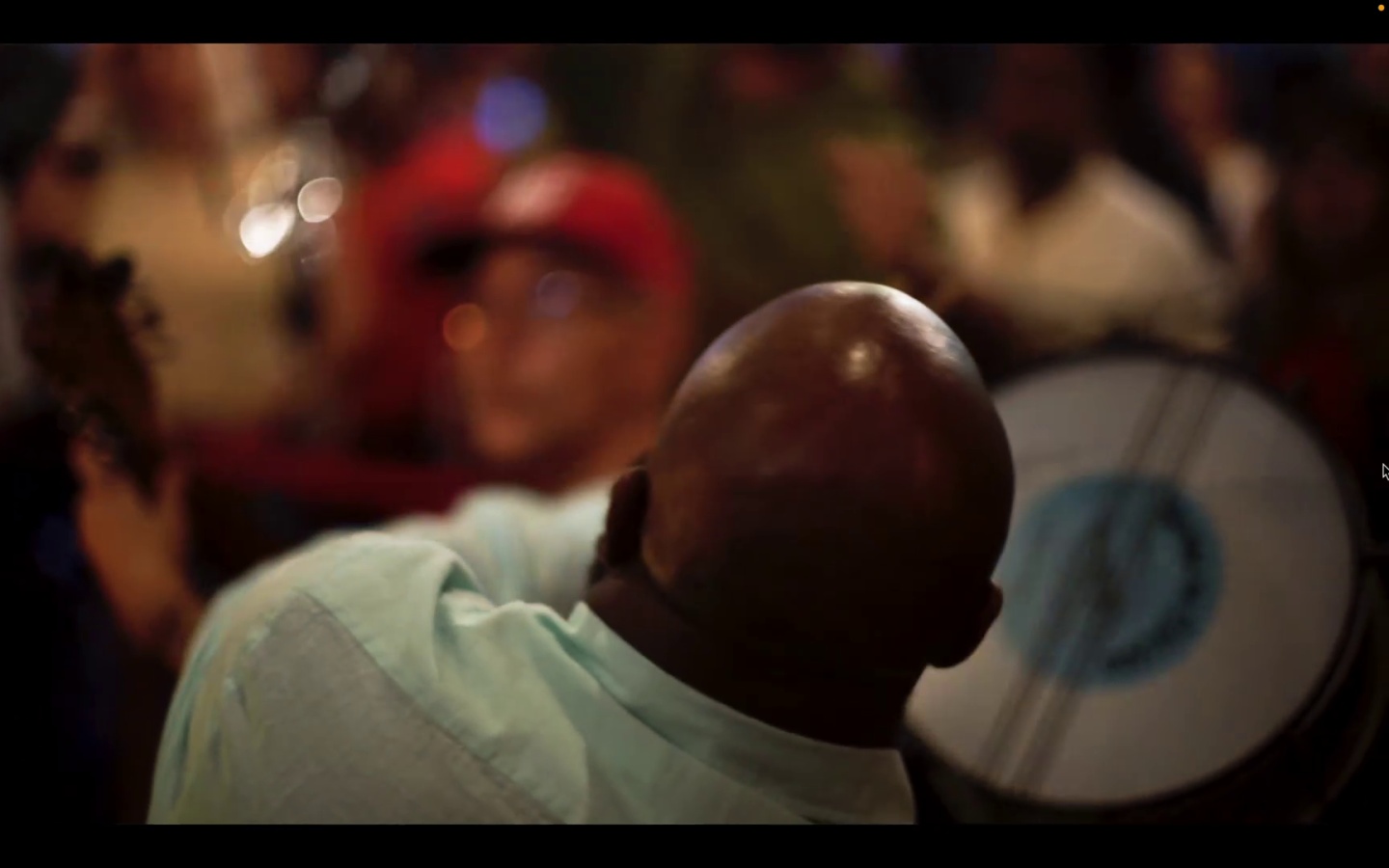 
key(Escape)
 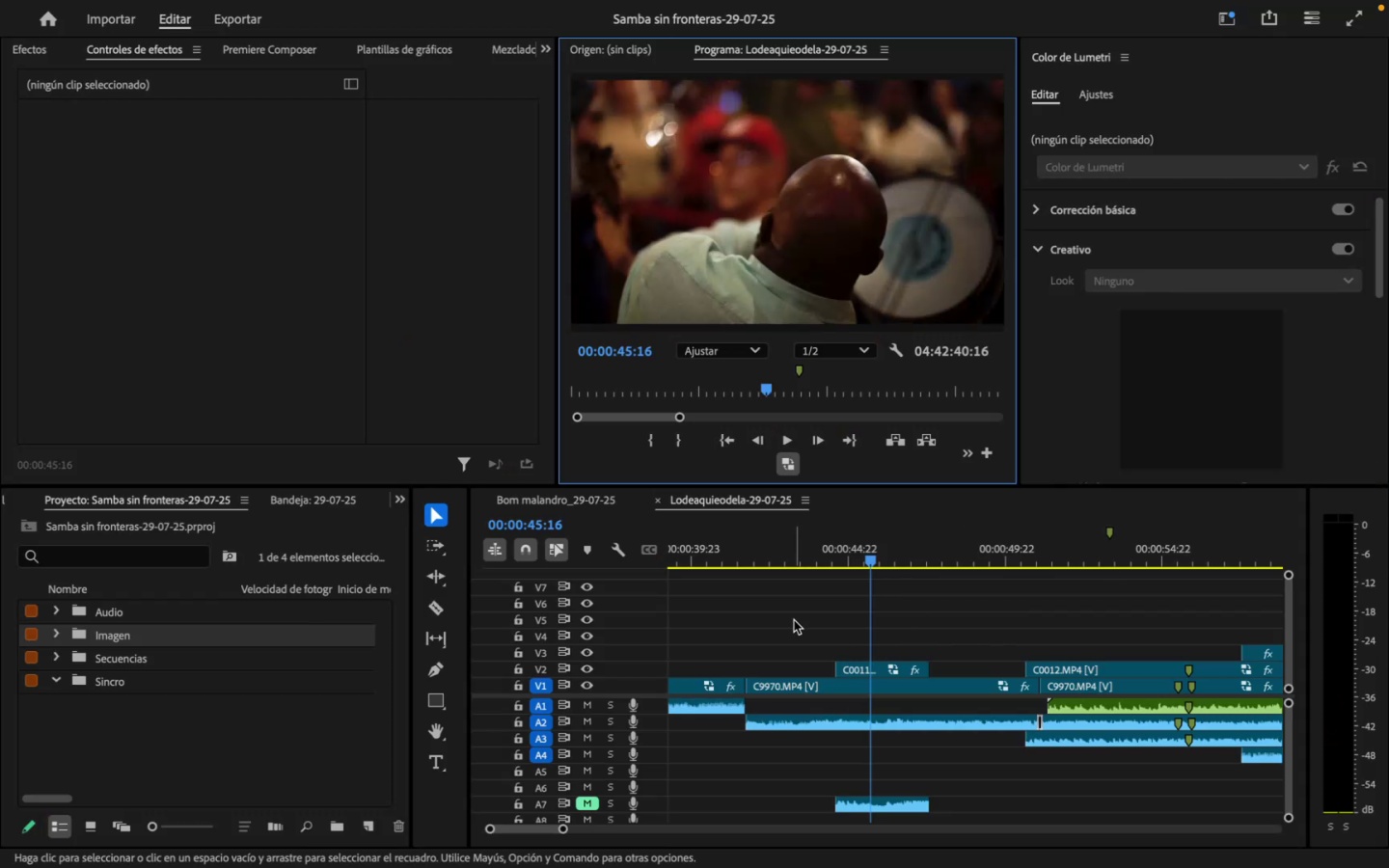 
left_click_drag(start_coordinate=[846, 550], to_coordinate=[883, 561])
 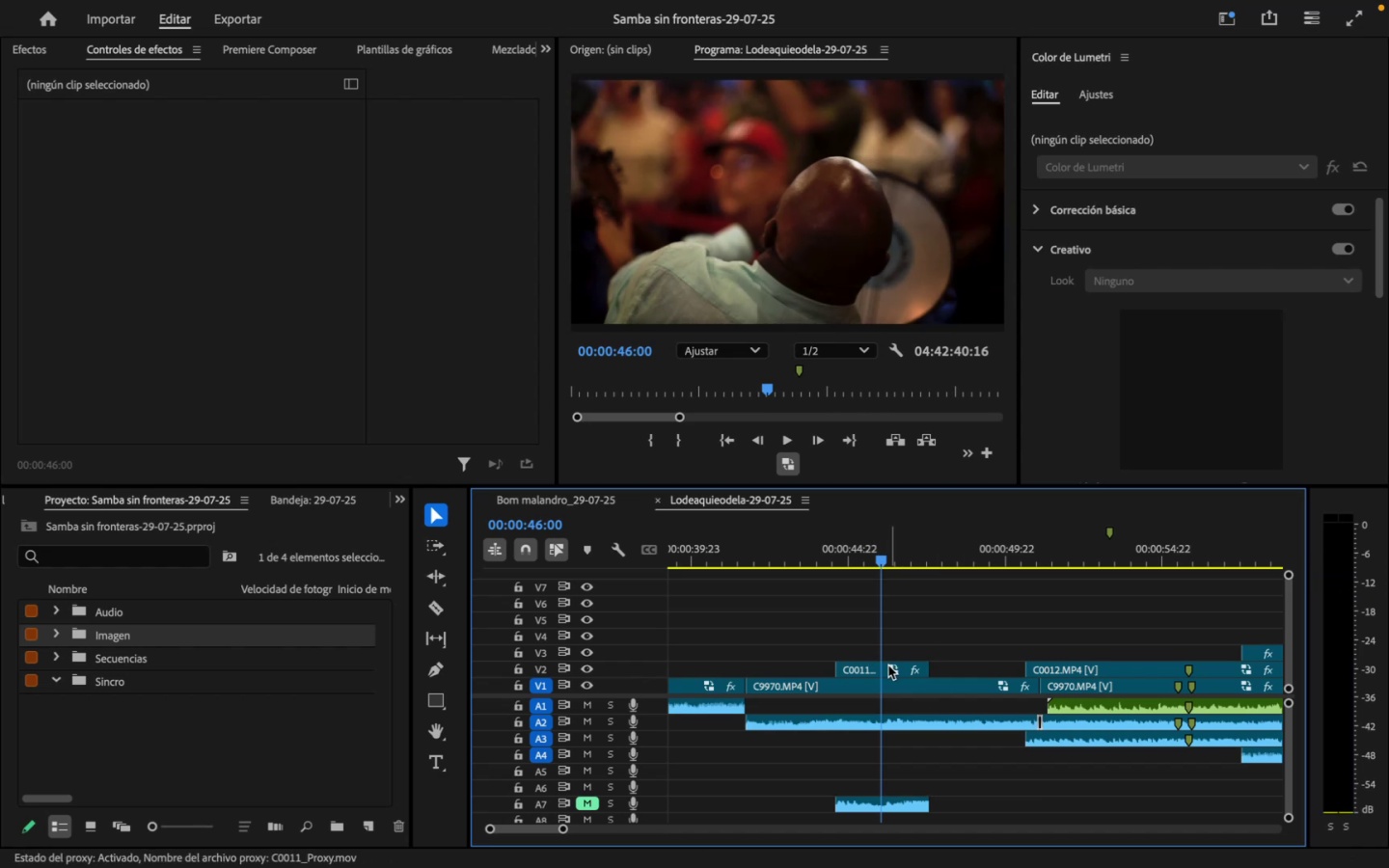 
left_click([879, 669])
 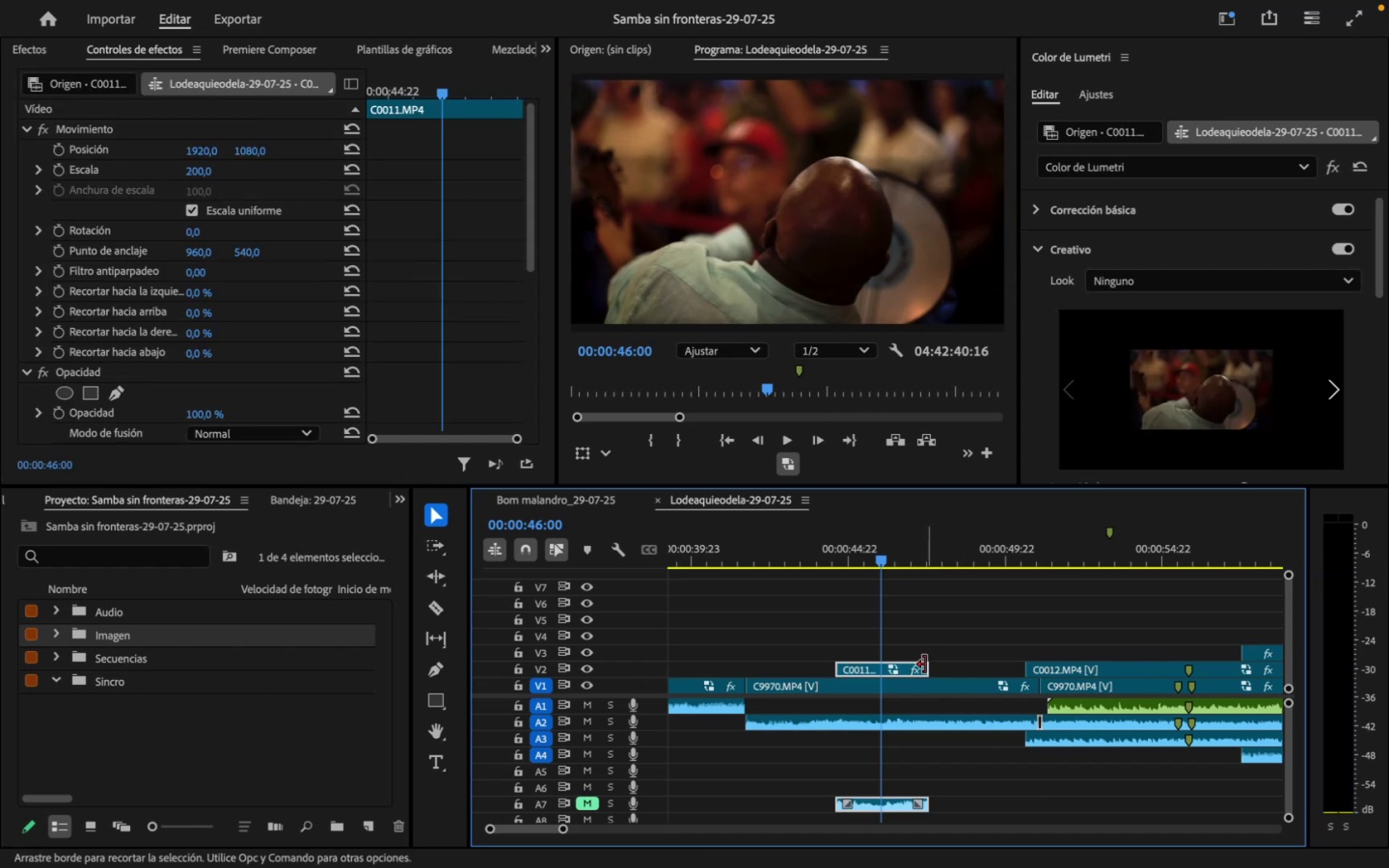 
left_click_drag(start_coordinate=[926, 665], to_coordinate=[926, 676])
 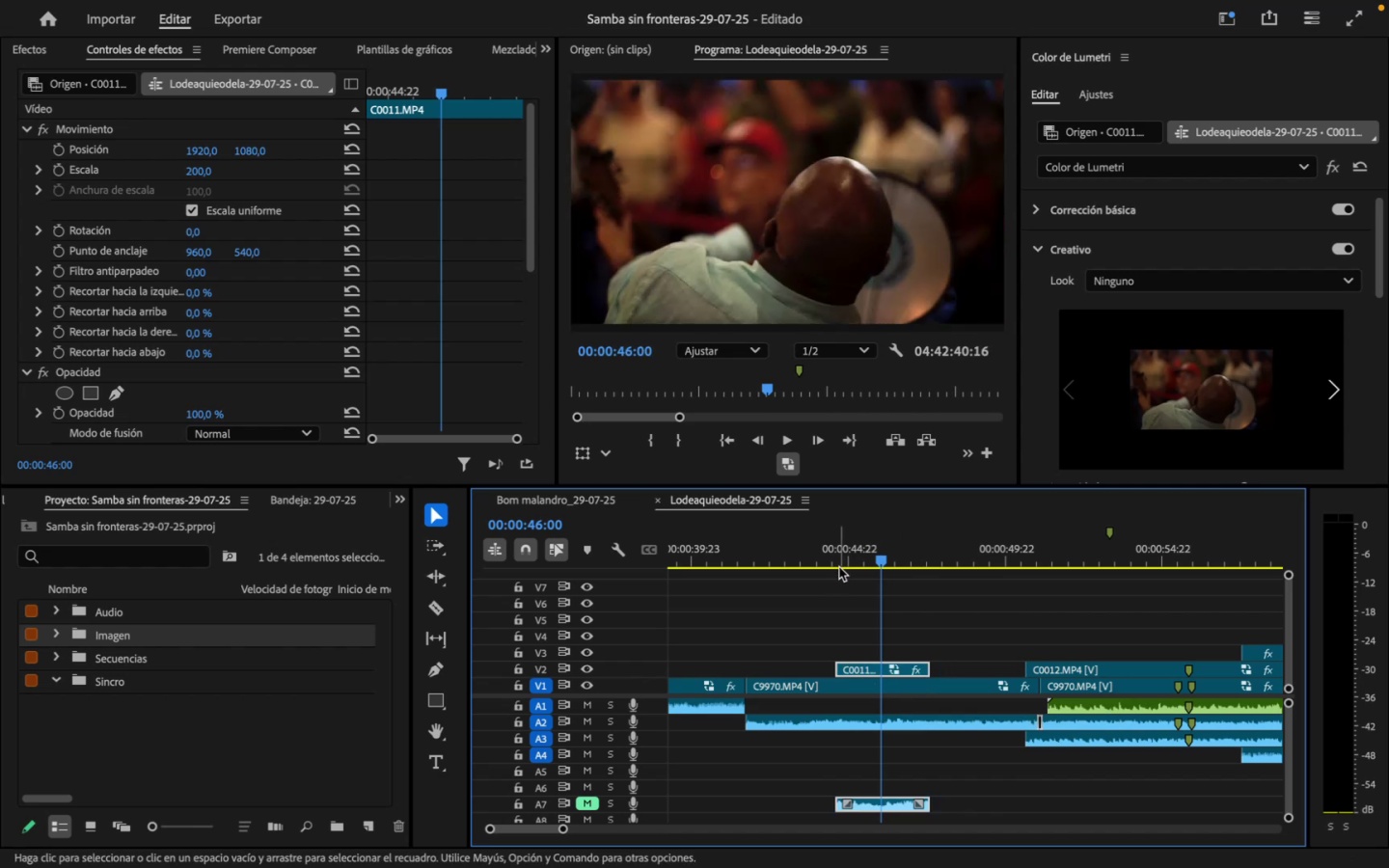 
left_click_drag(start_coordinate=[862, 549], to_coordinate=[865, 582])
 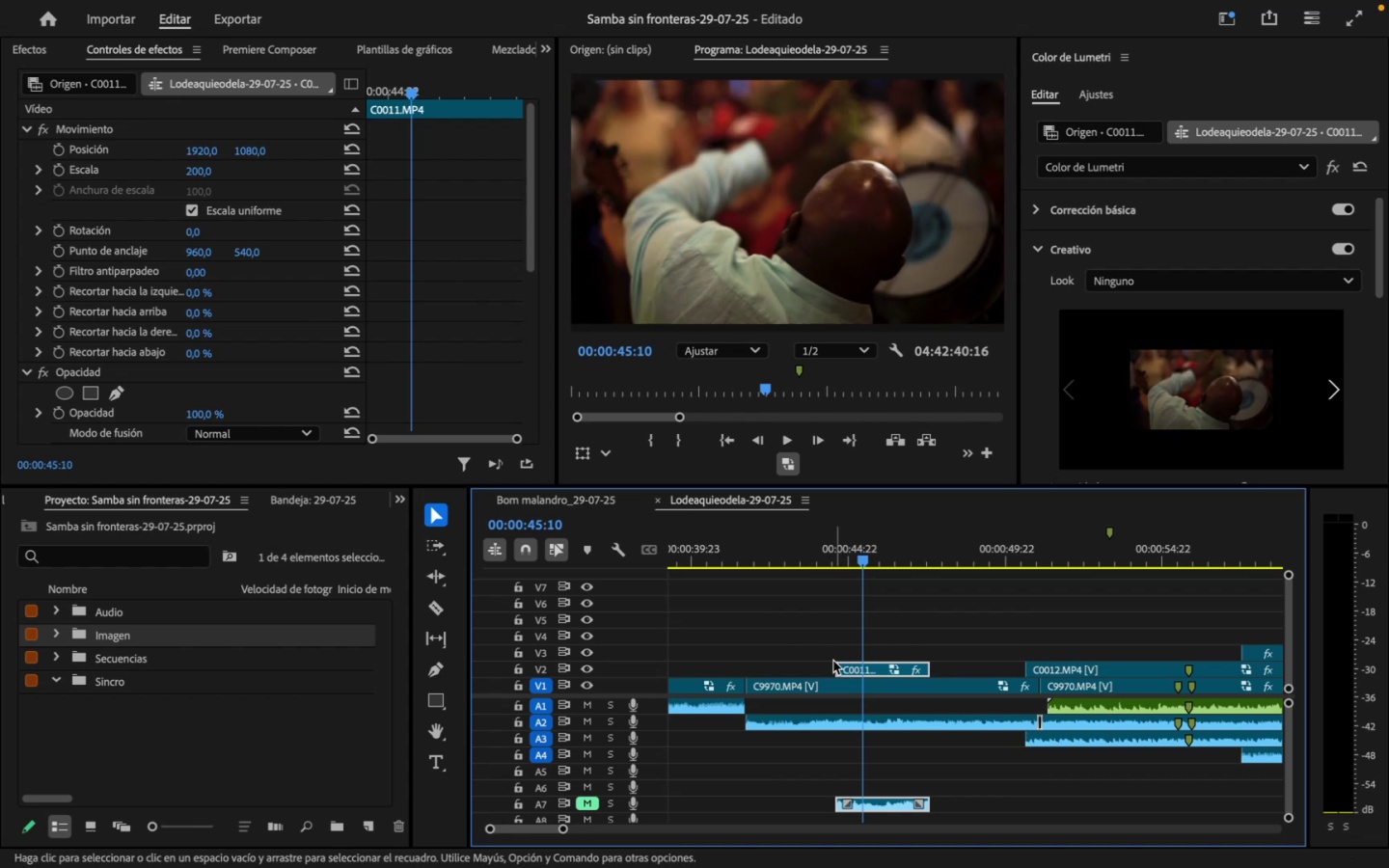 
left_click_drag(start_coordinate=[833, 663], to_coordinate=[857, 661])
 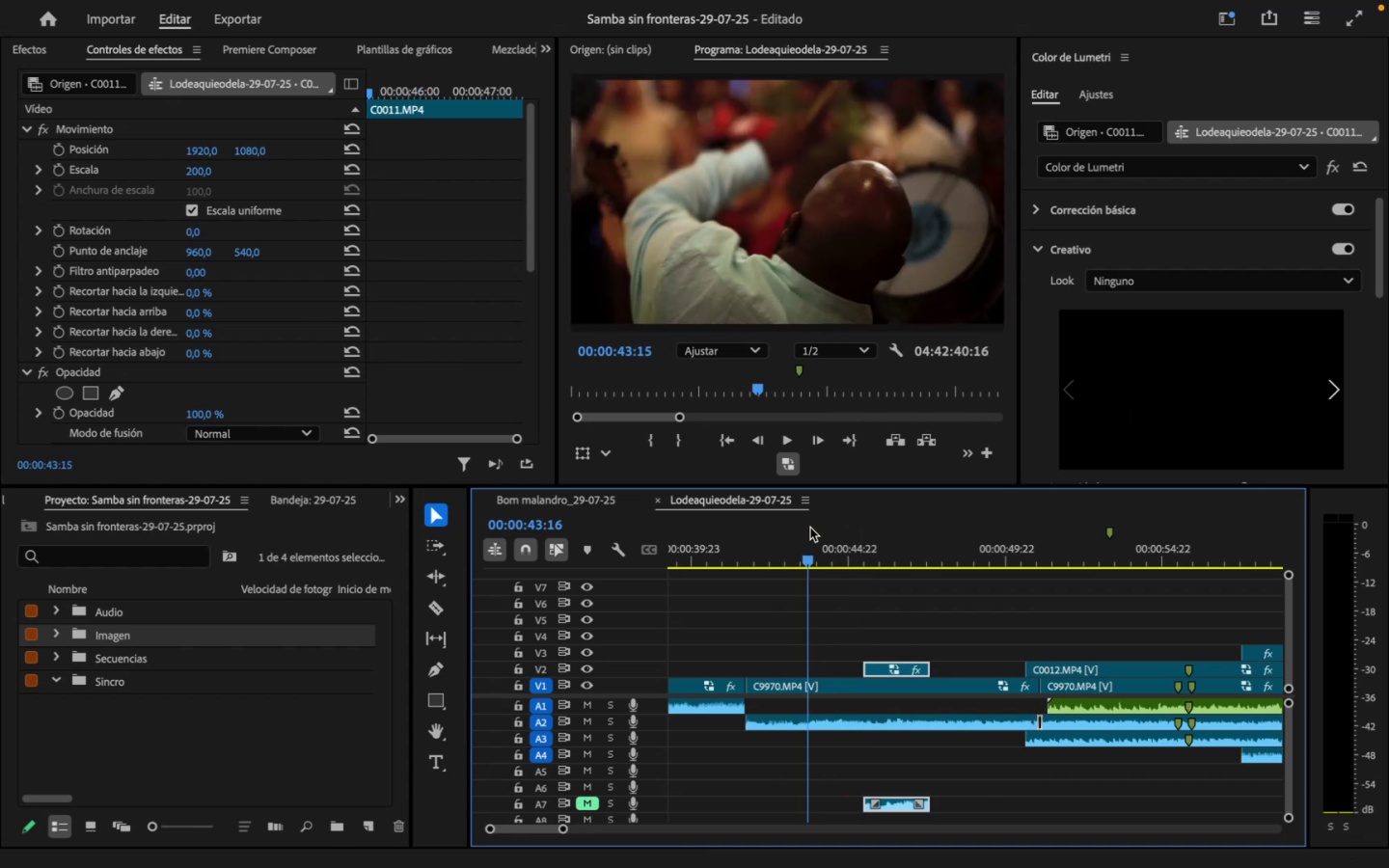 
key(Space)
 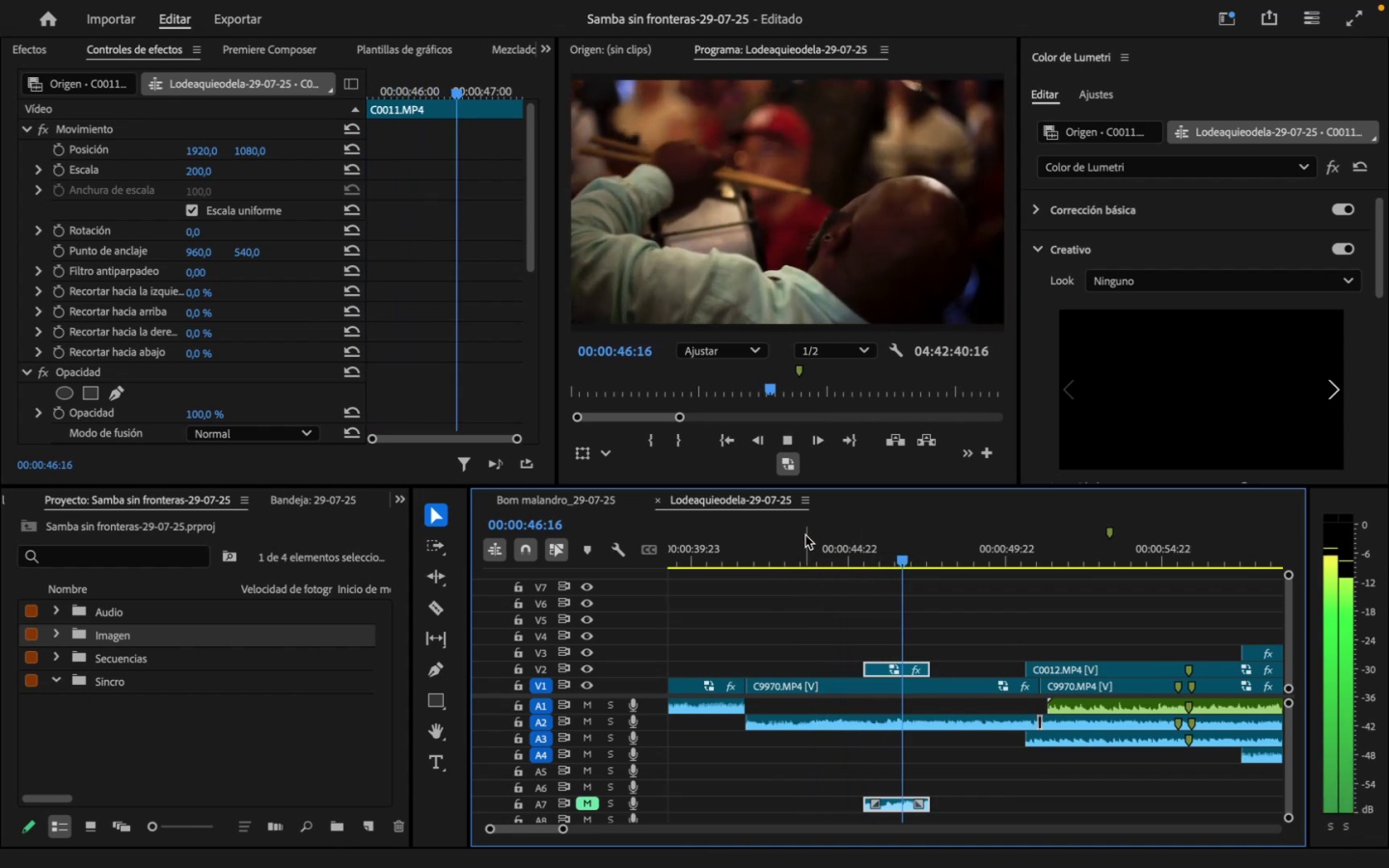 
key(Space)
 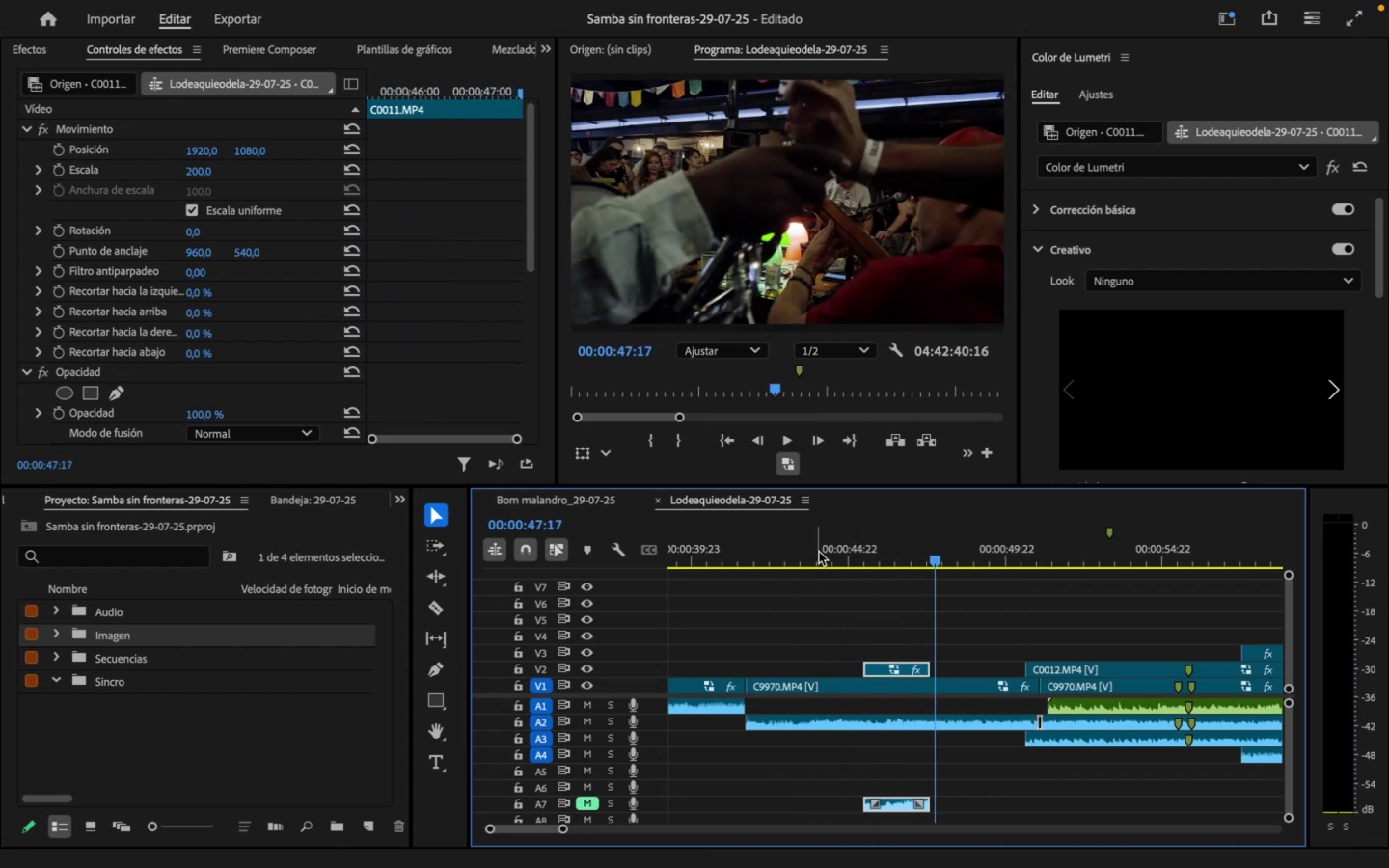 
left_click_drag(start_coordinate=[830, 545], to_coordinate=[818, 571])
 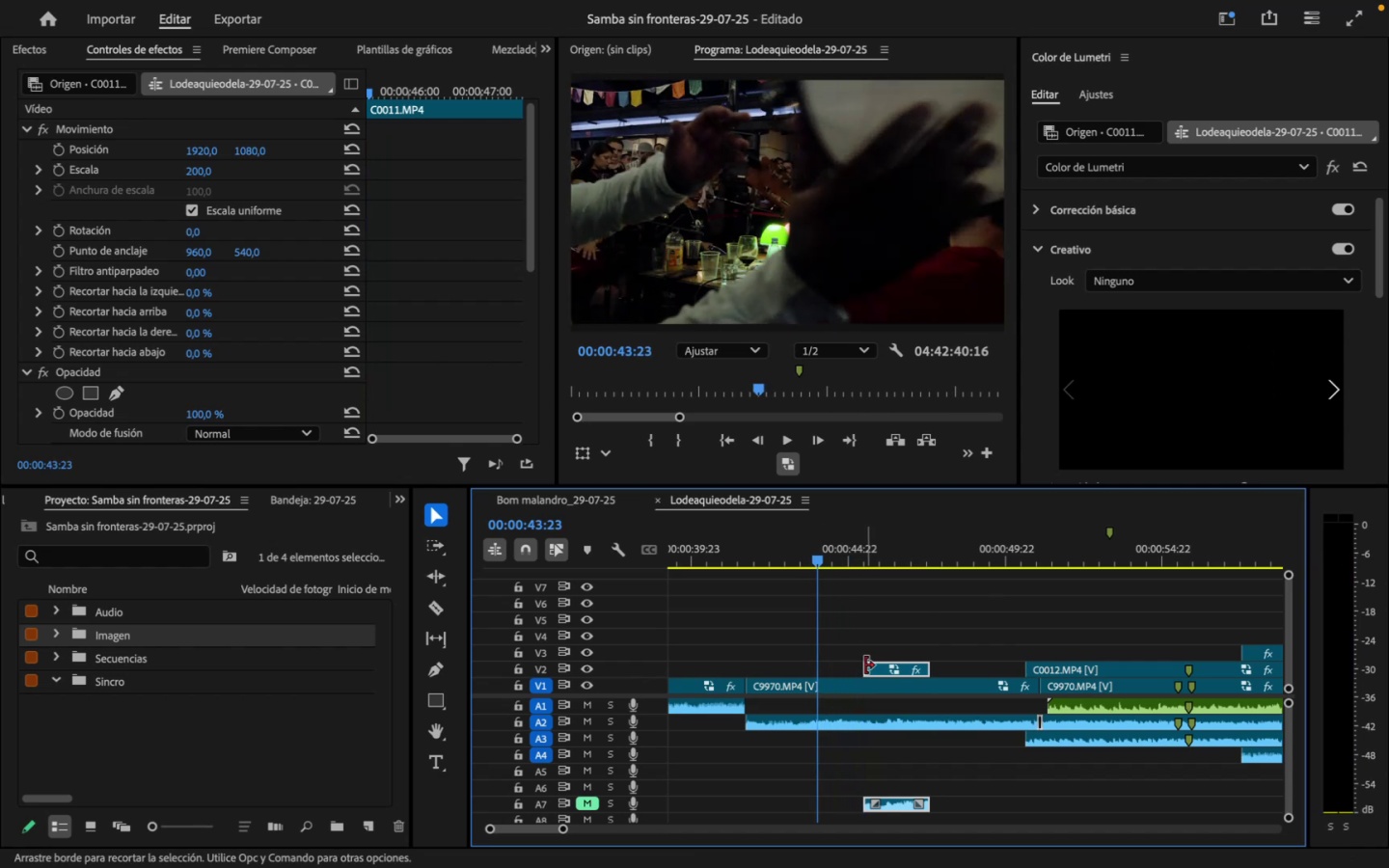 
left_click_drag(start_coordinate=[864, 664], to_coordinate=[821, 665])
 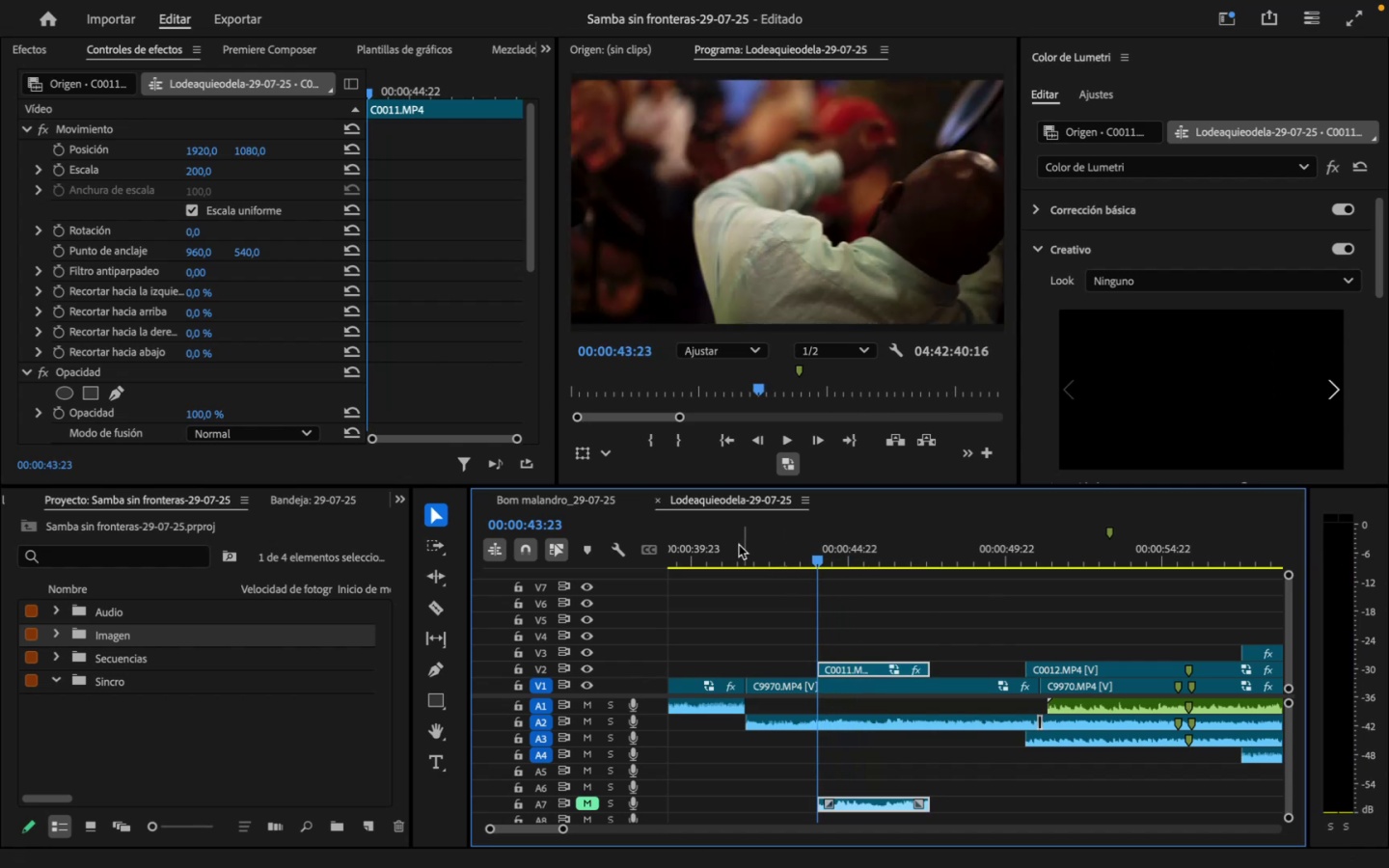 
key(Space)
 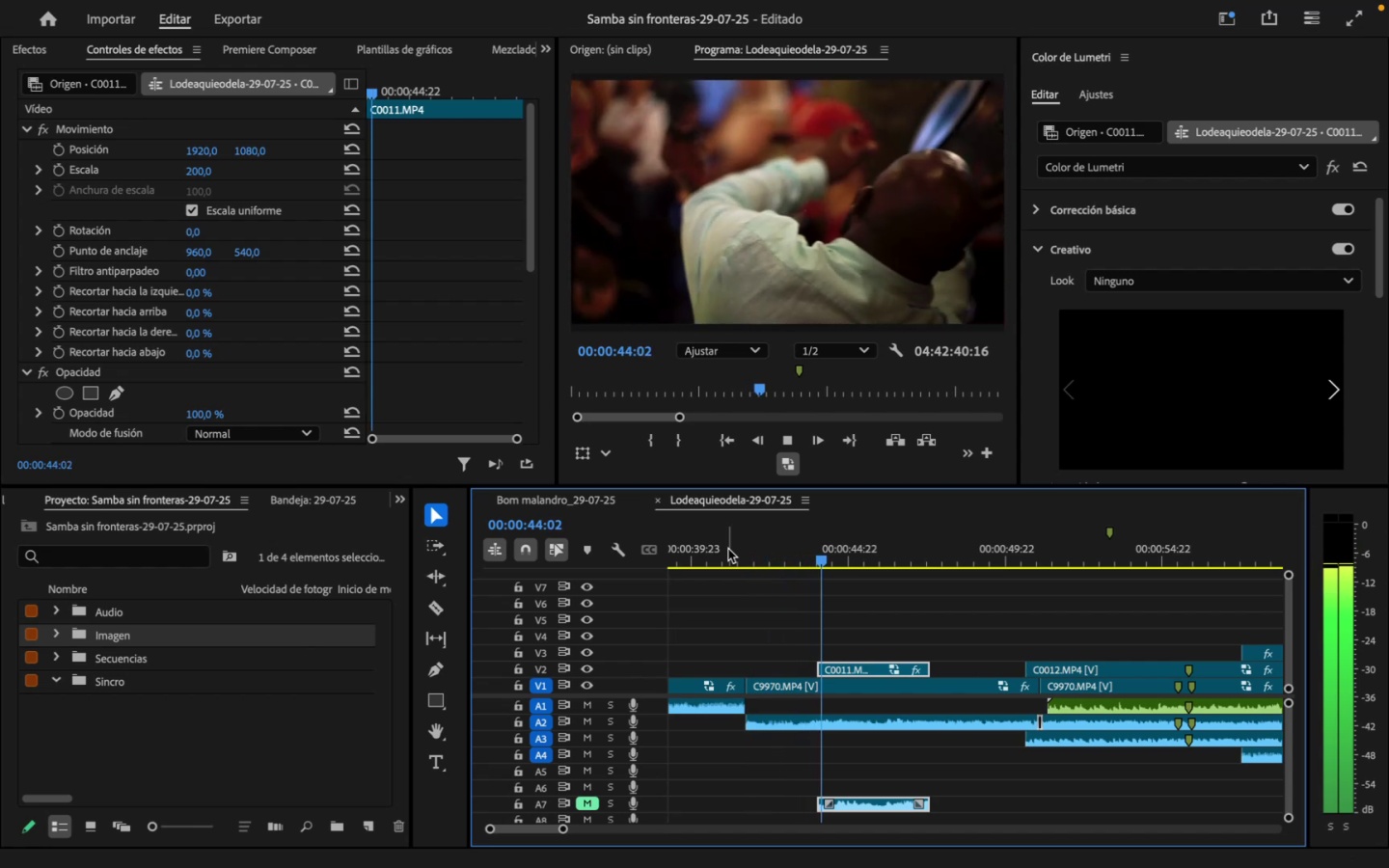 
type( jjj  )
 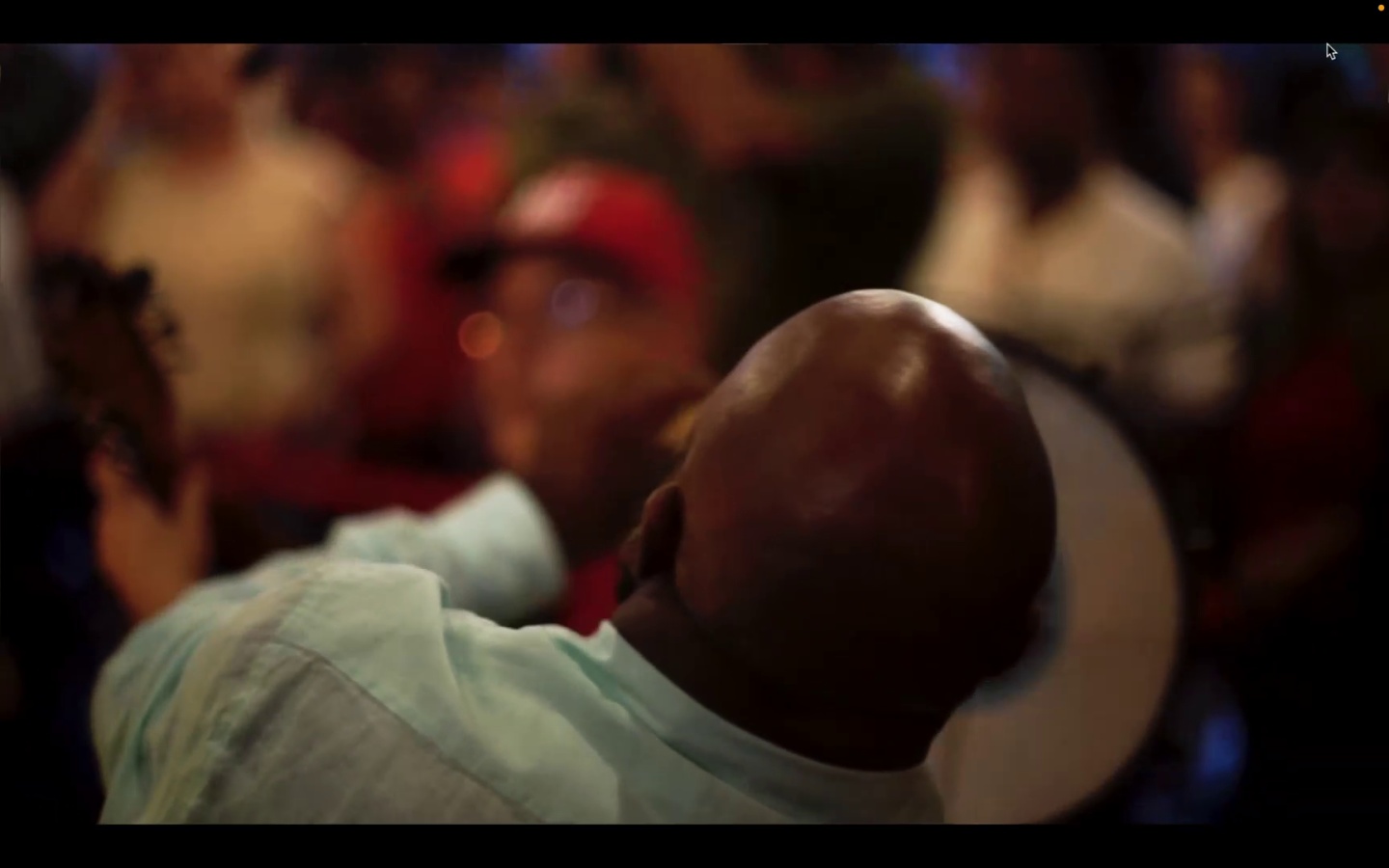 
wait(12.39)
 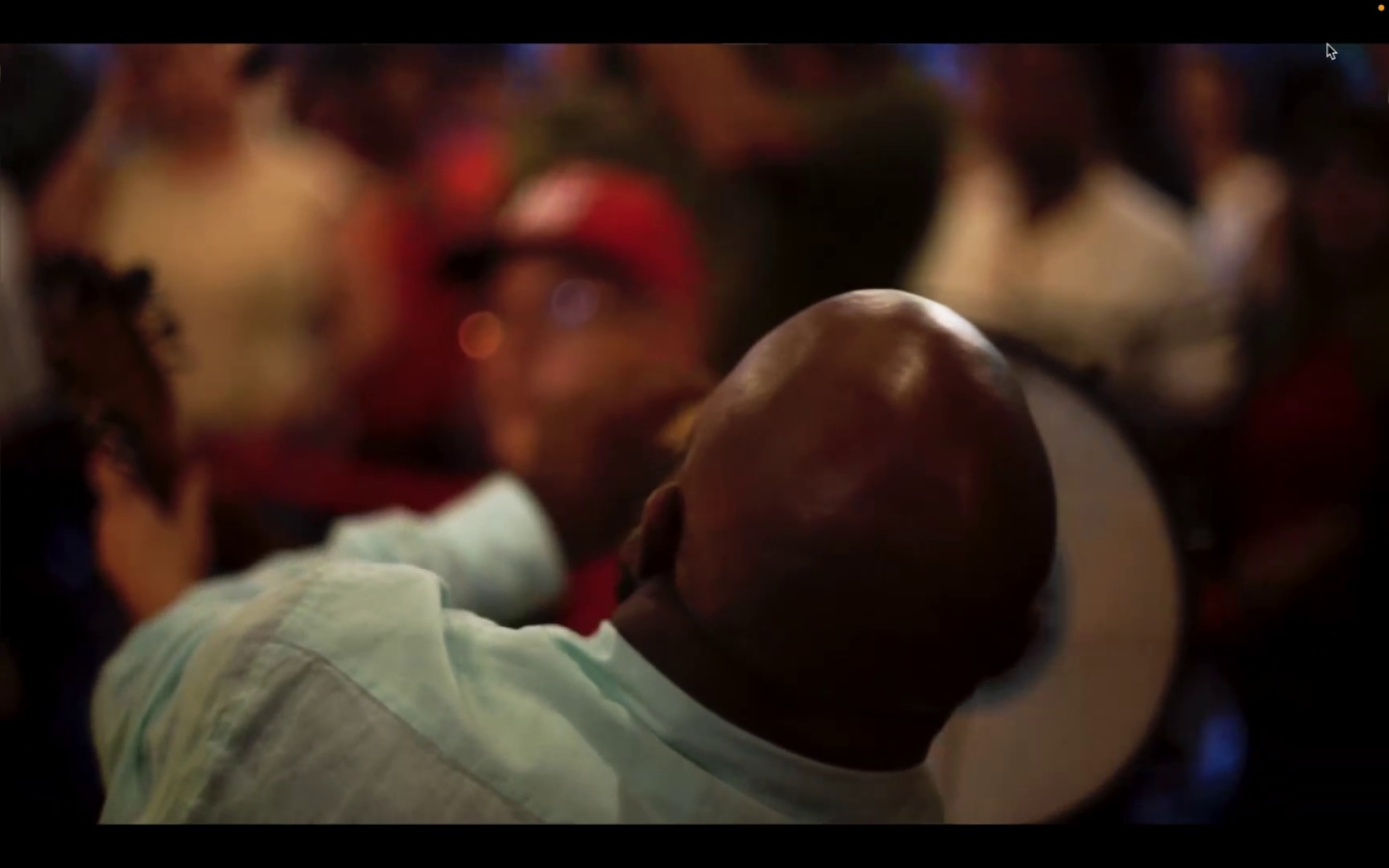 
key(Space)
 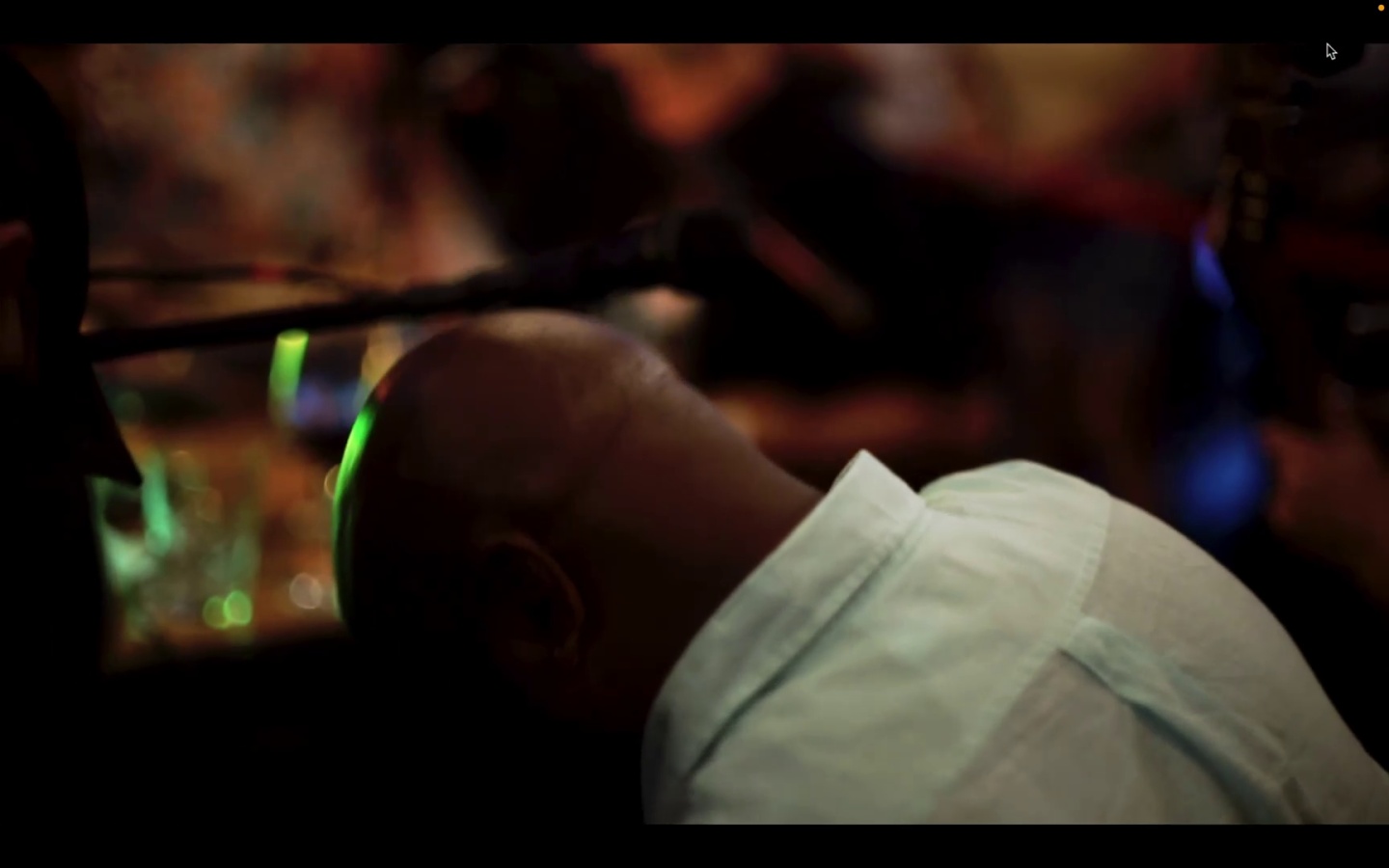 
key(Escape)
 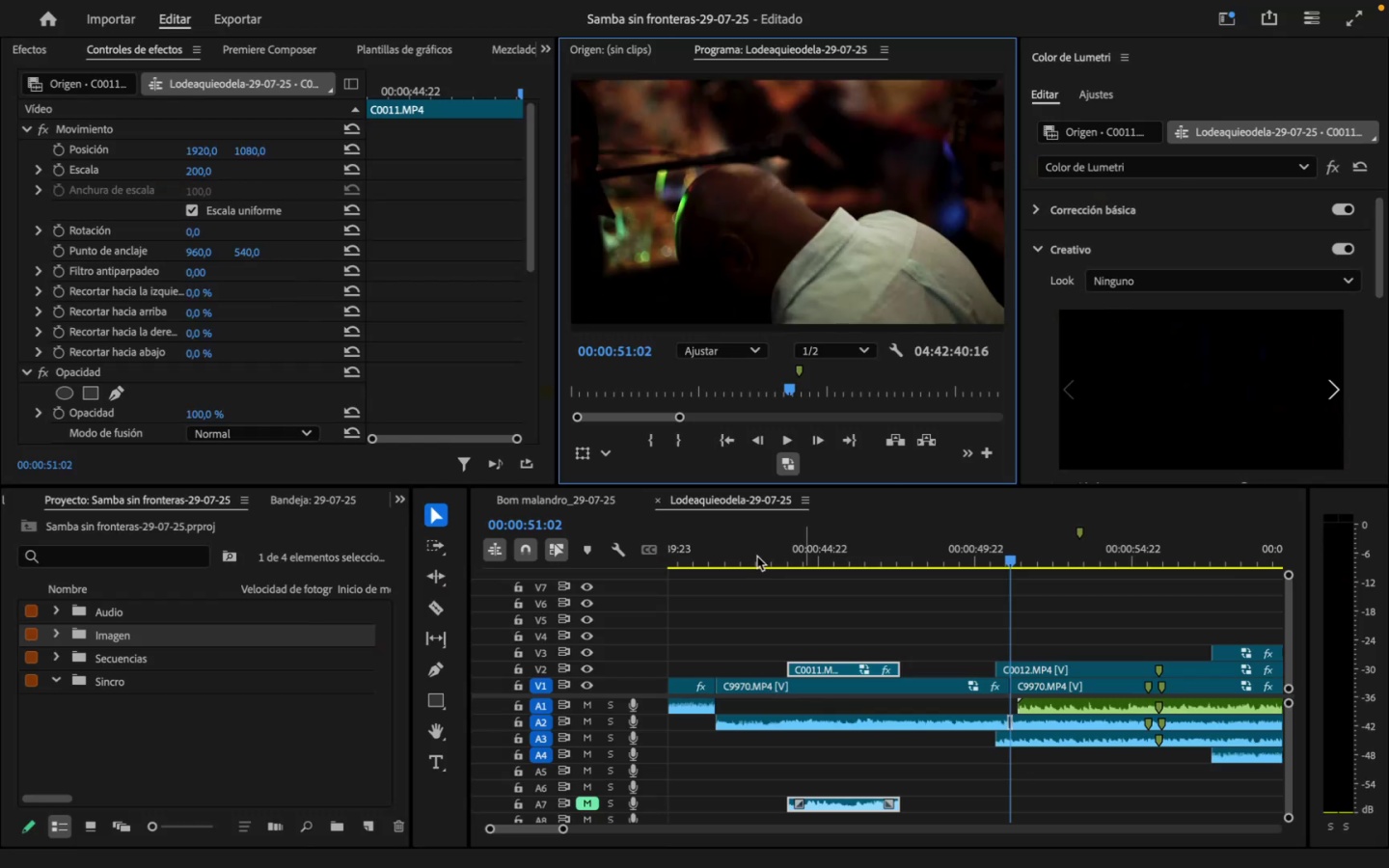 
left_click_drag(start_coordinate=[724, 554], to_coordinate=[700, 635])
 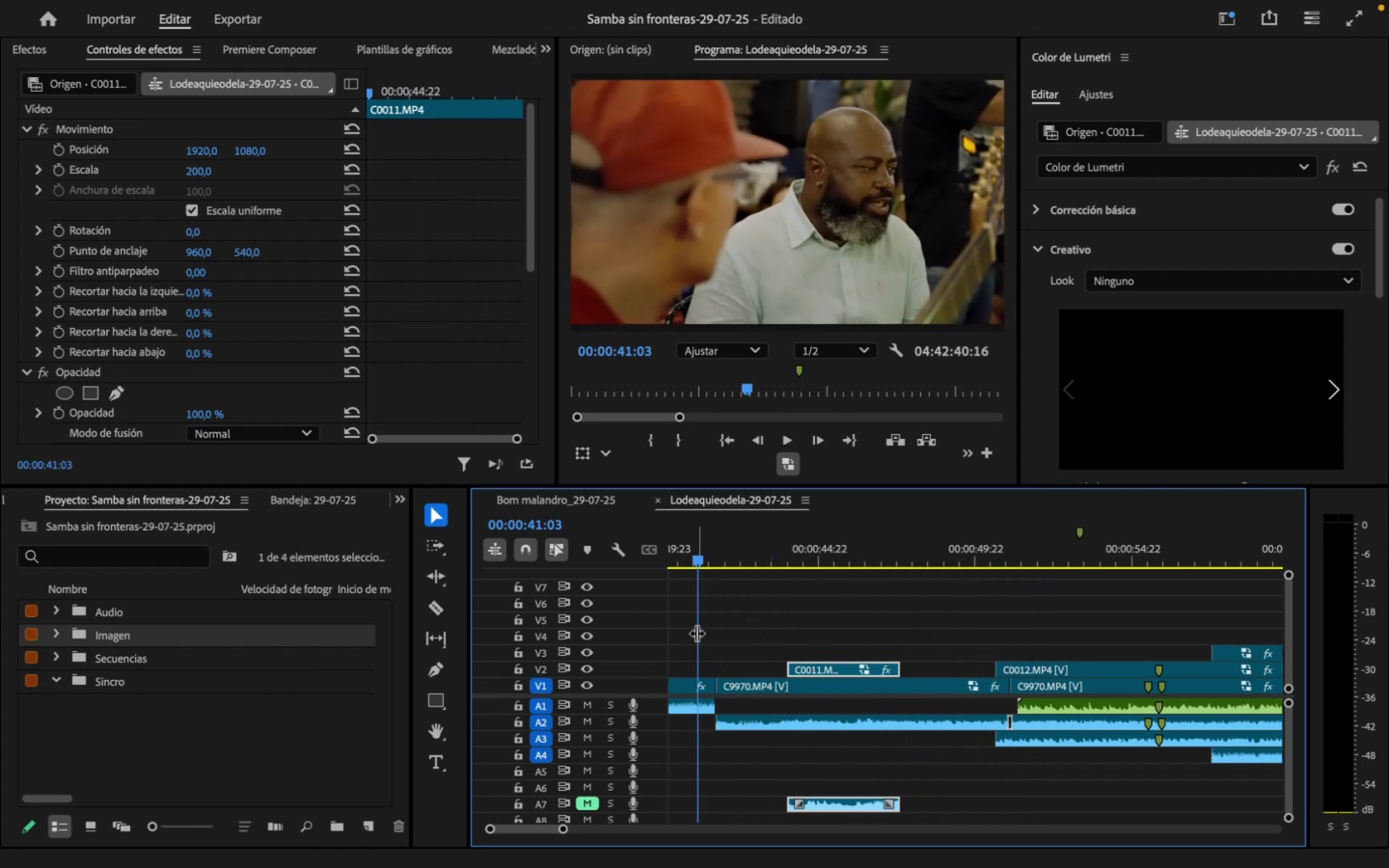 
key(Space)
 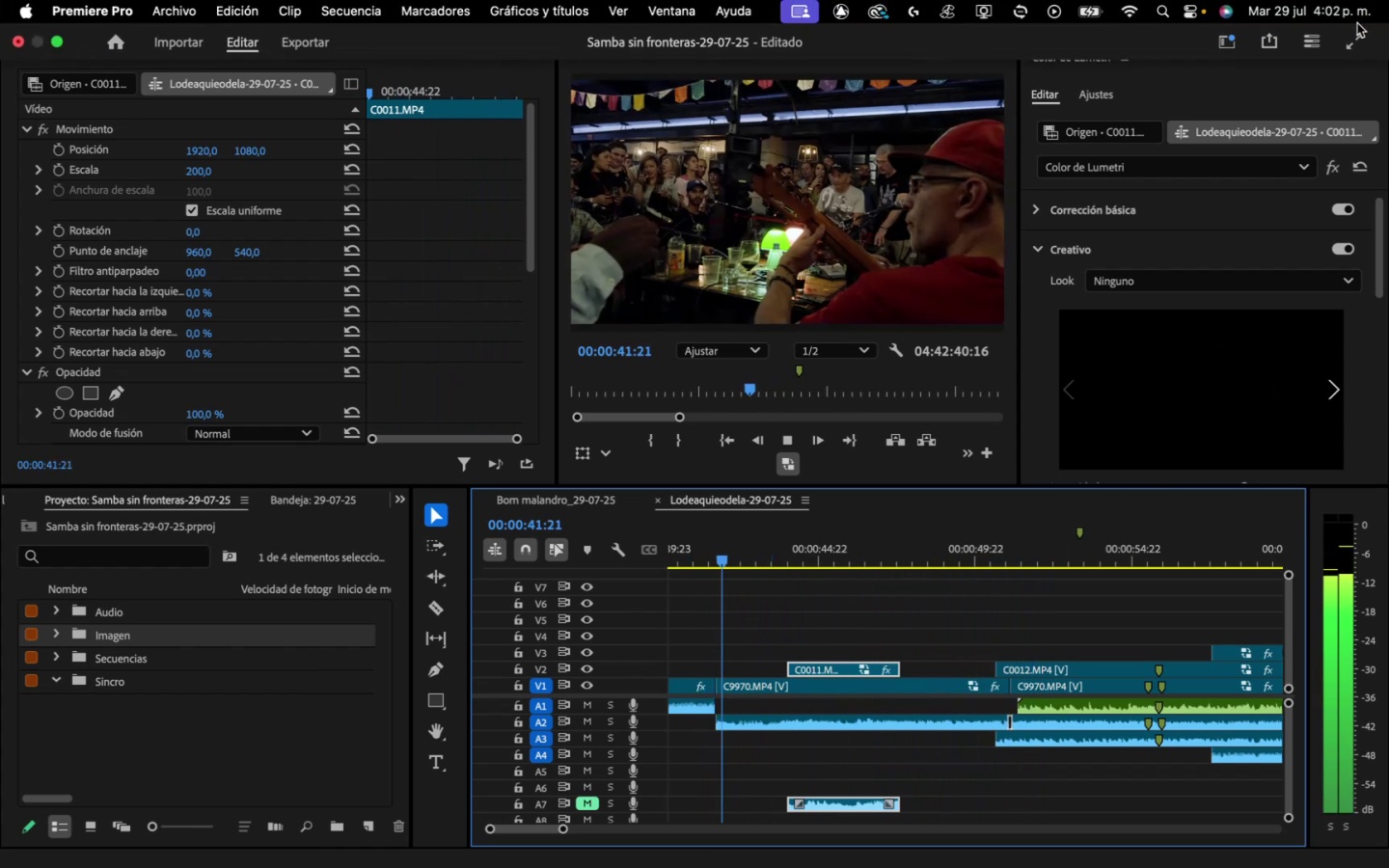 
left_click([1354, 48])
 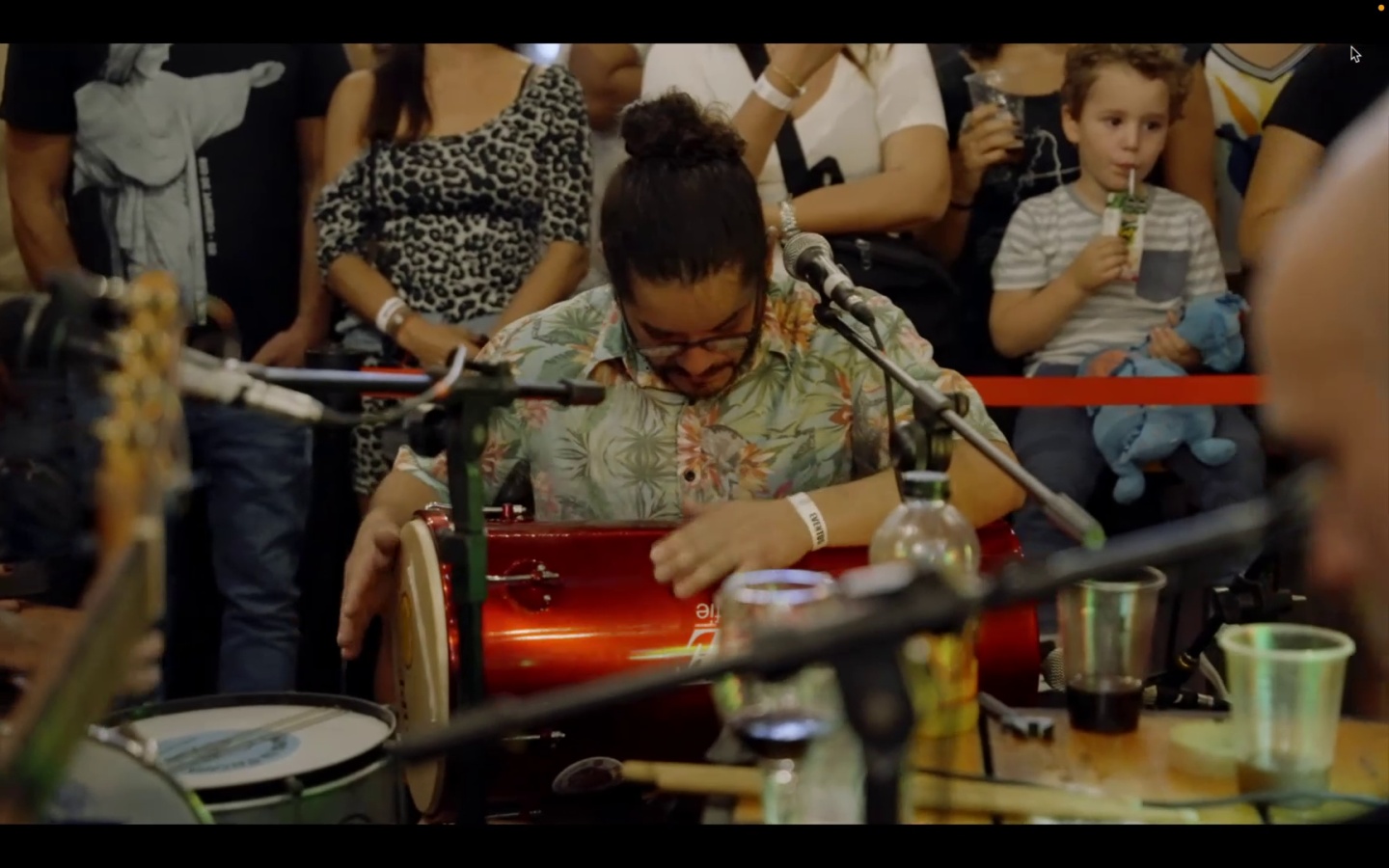 
wait(75.87)
 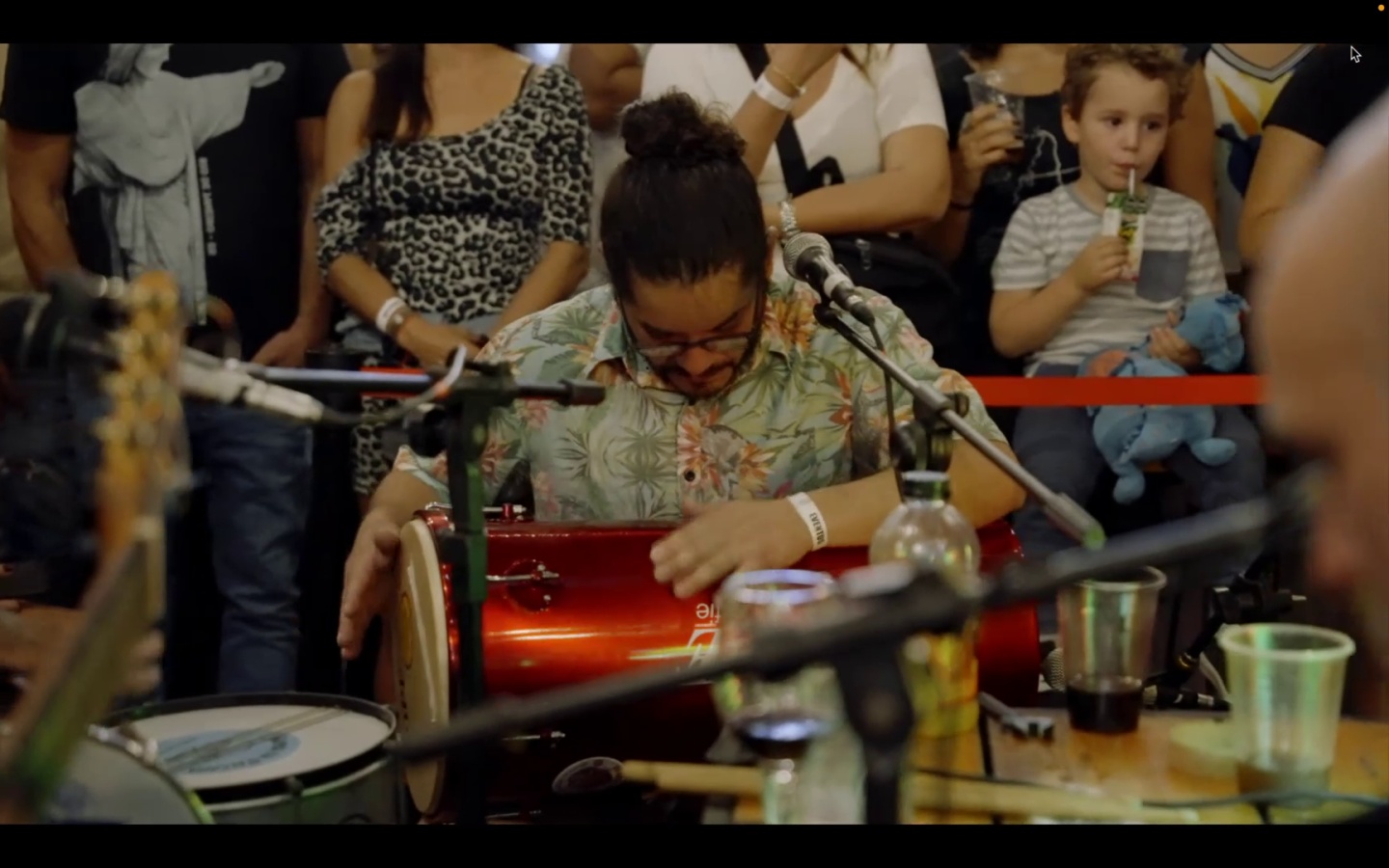 
key(Space)
 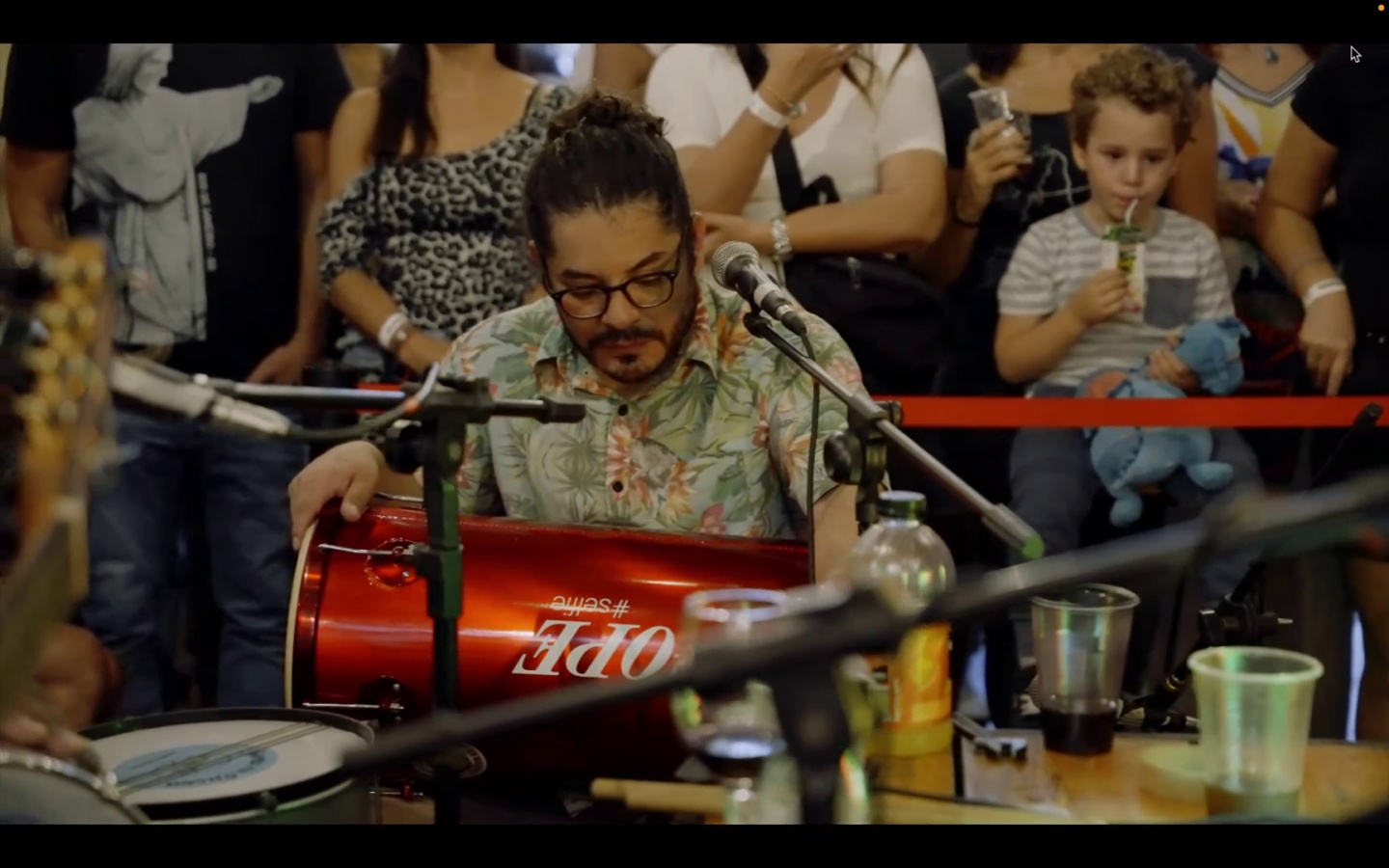 
key(Escape)
 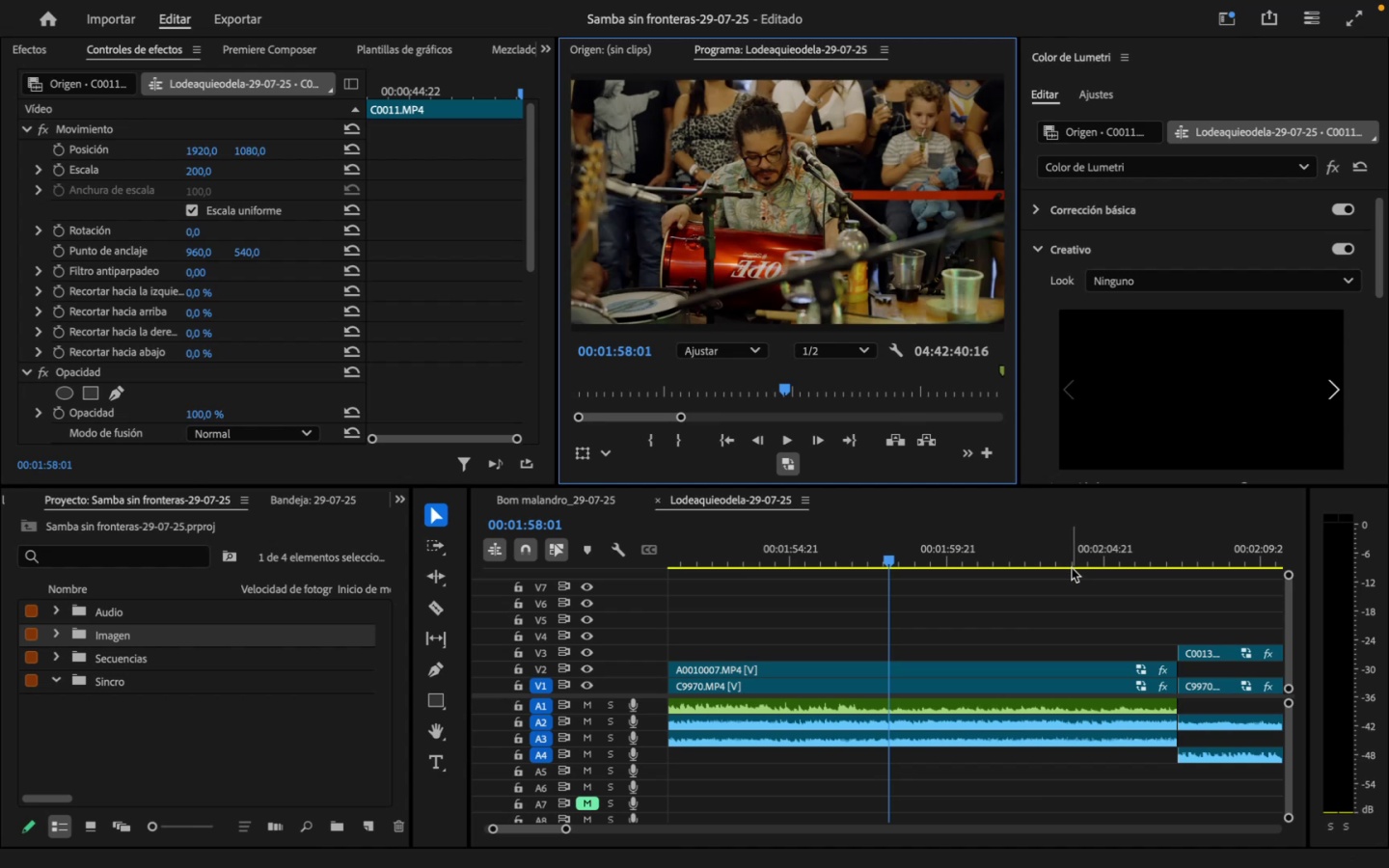 
wait(5.12)
 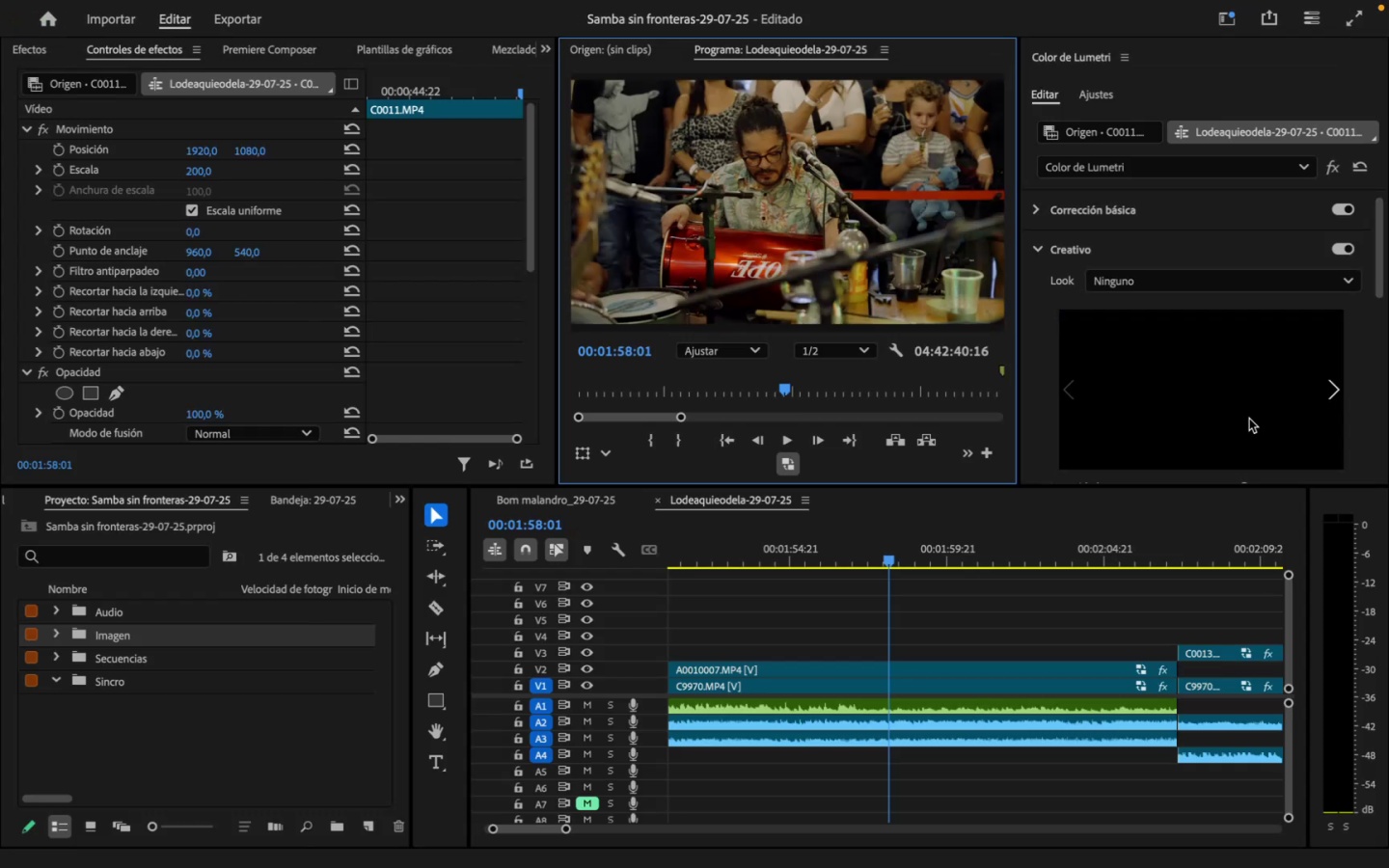 
left_click_drag(start_coordinate=[568, 830], to_coordinate=[597, 851])
 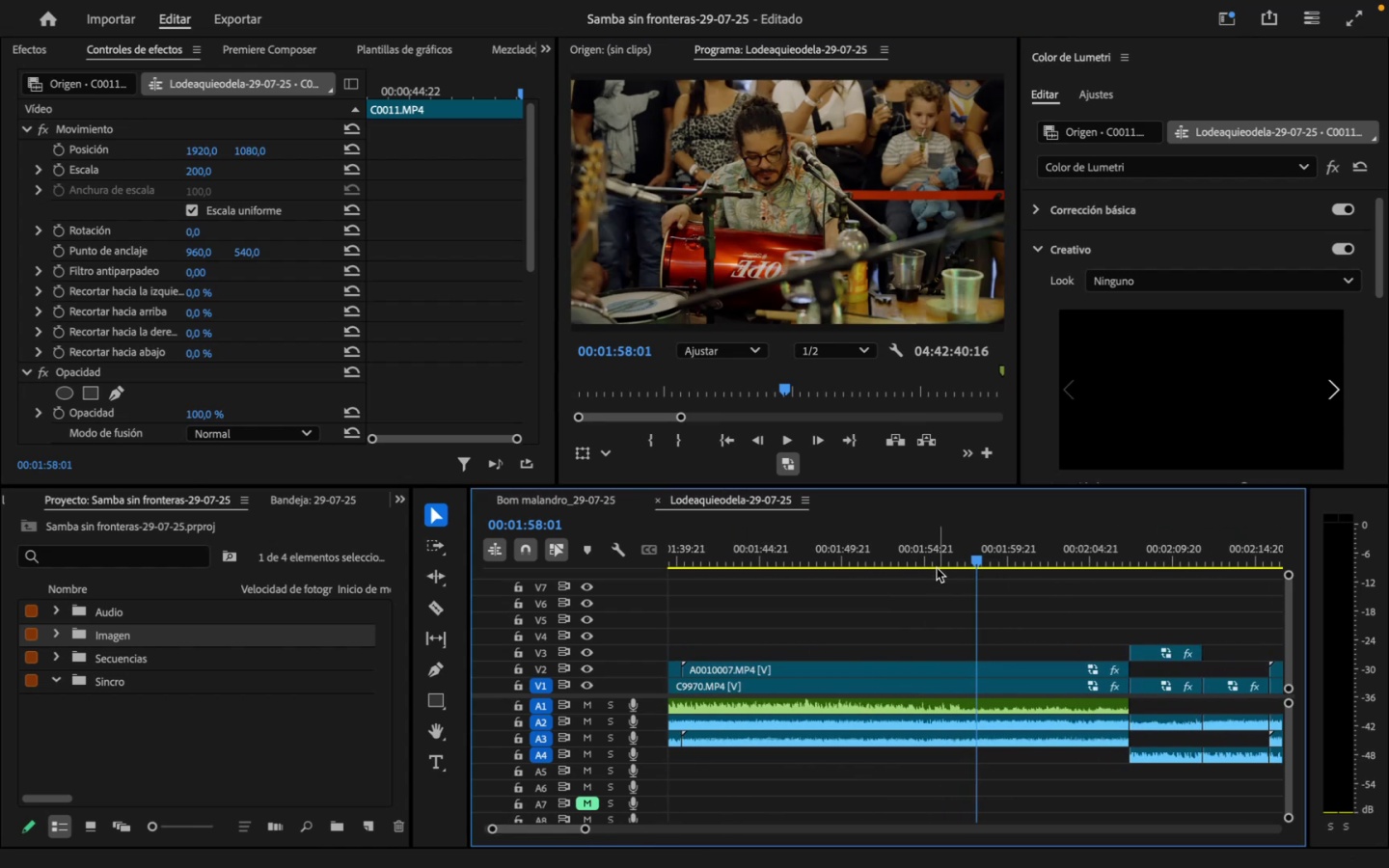 
left_click_drag(start_coordinate=[971, 554], to_coordinate=[918, 557])
 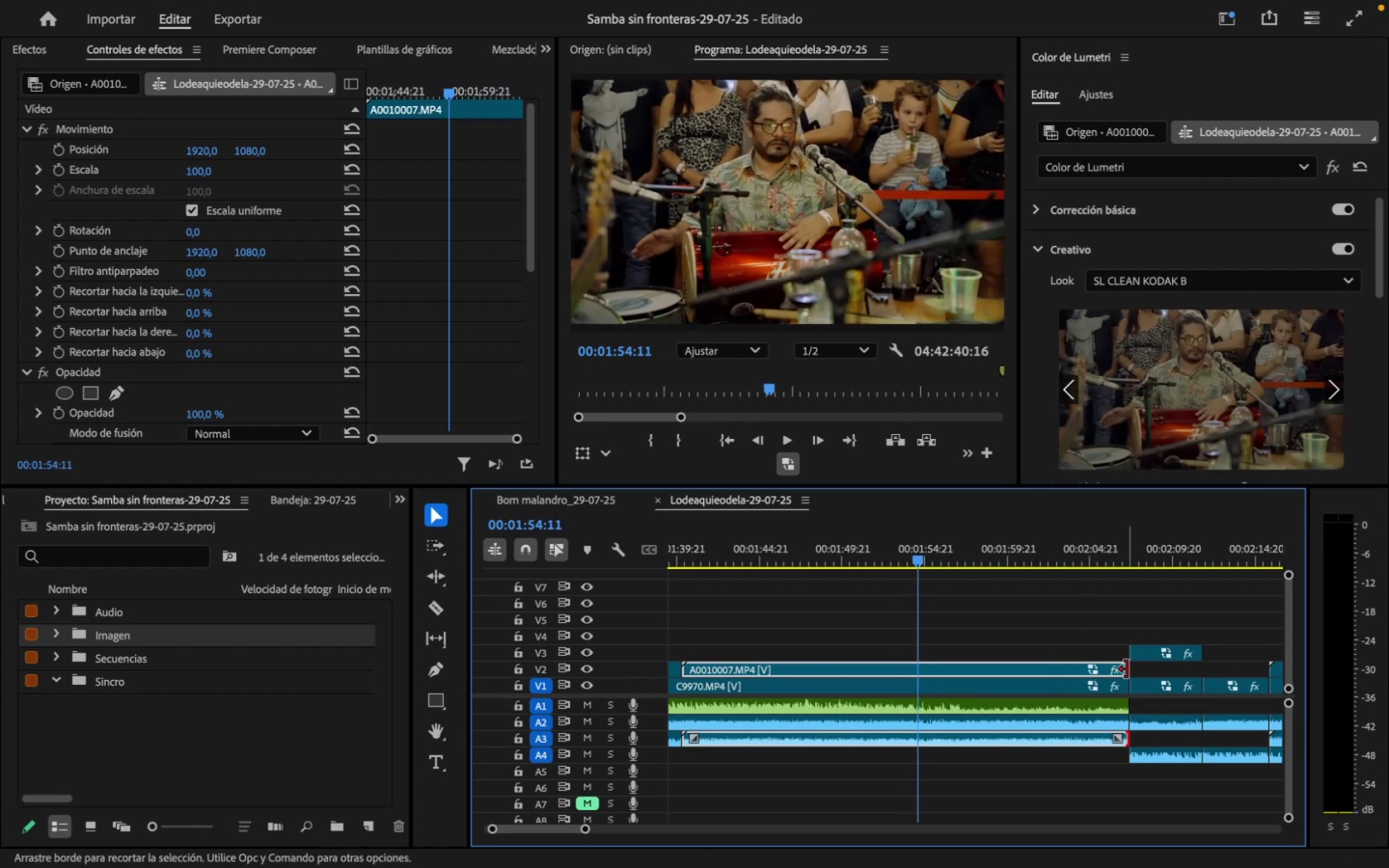 
left_click([1127, 669])
 